 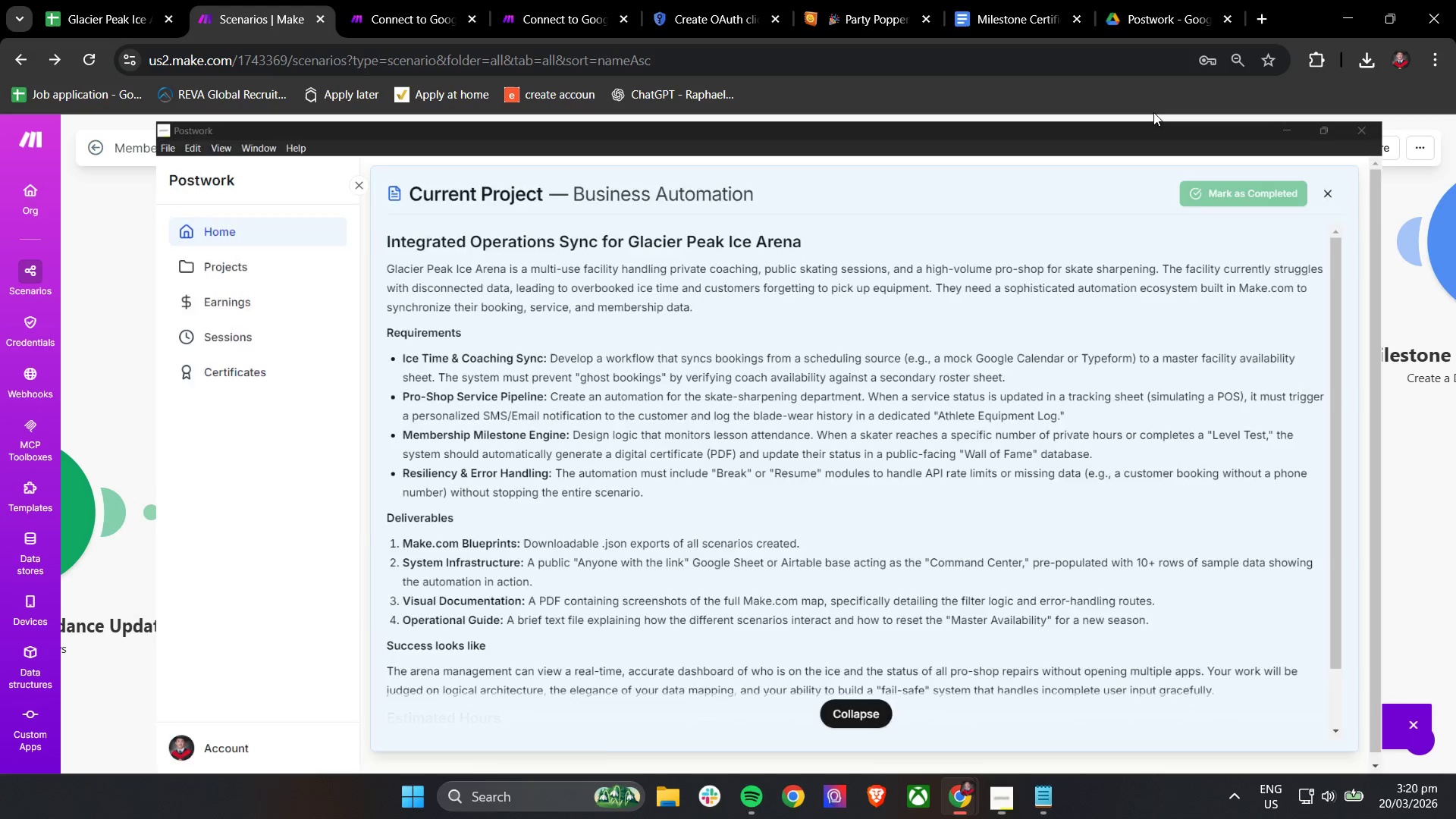 
scroll: coordinate [1047, 413], scroll_direction: down, amount: 4.0
 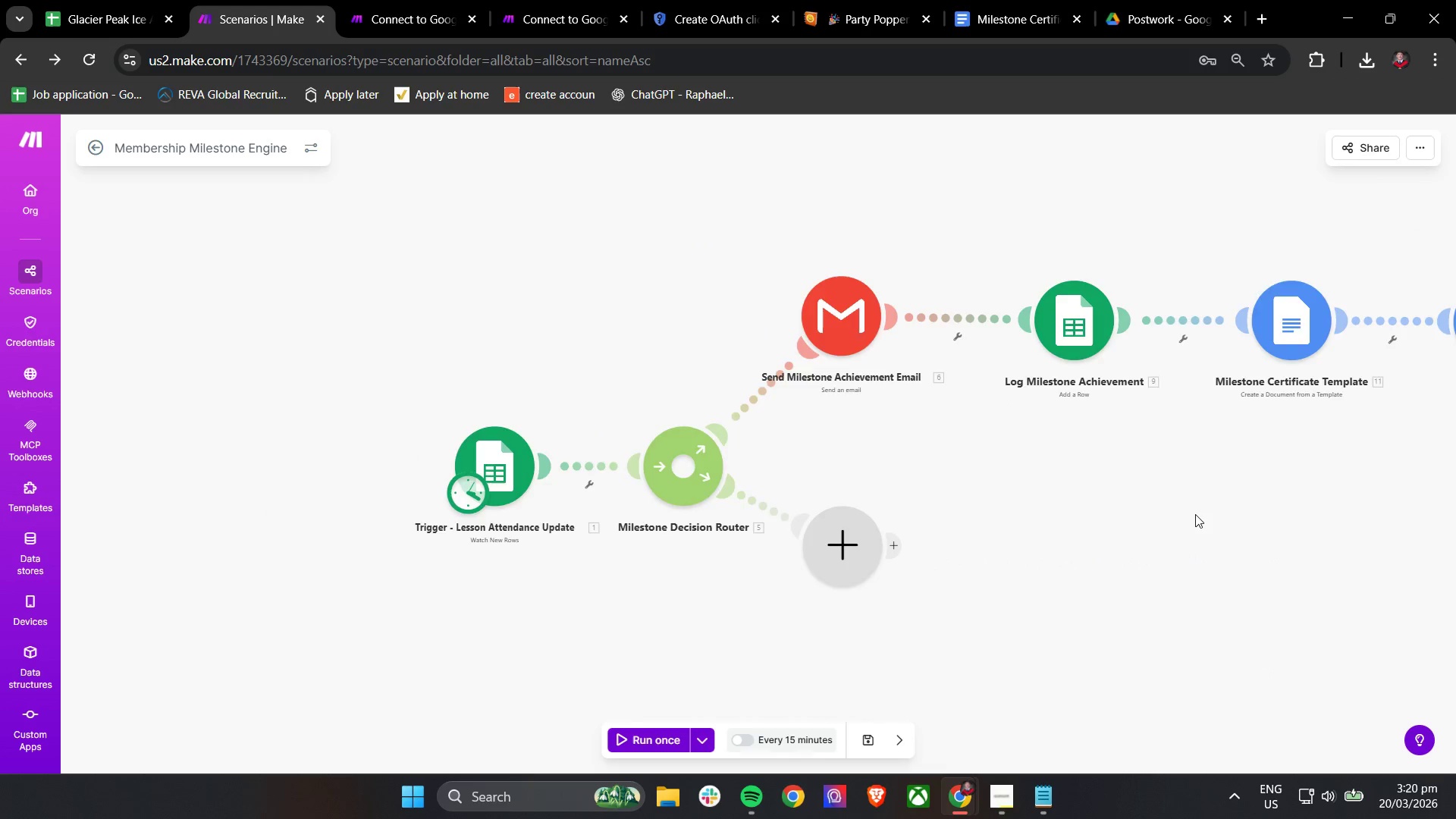 
left_click_drag(start_coordinate=[895, 551], to_coordinate=[780, 544])
 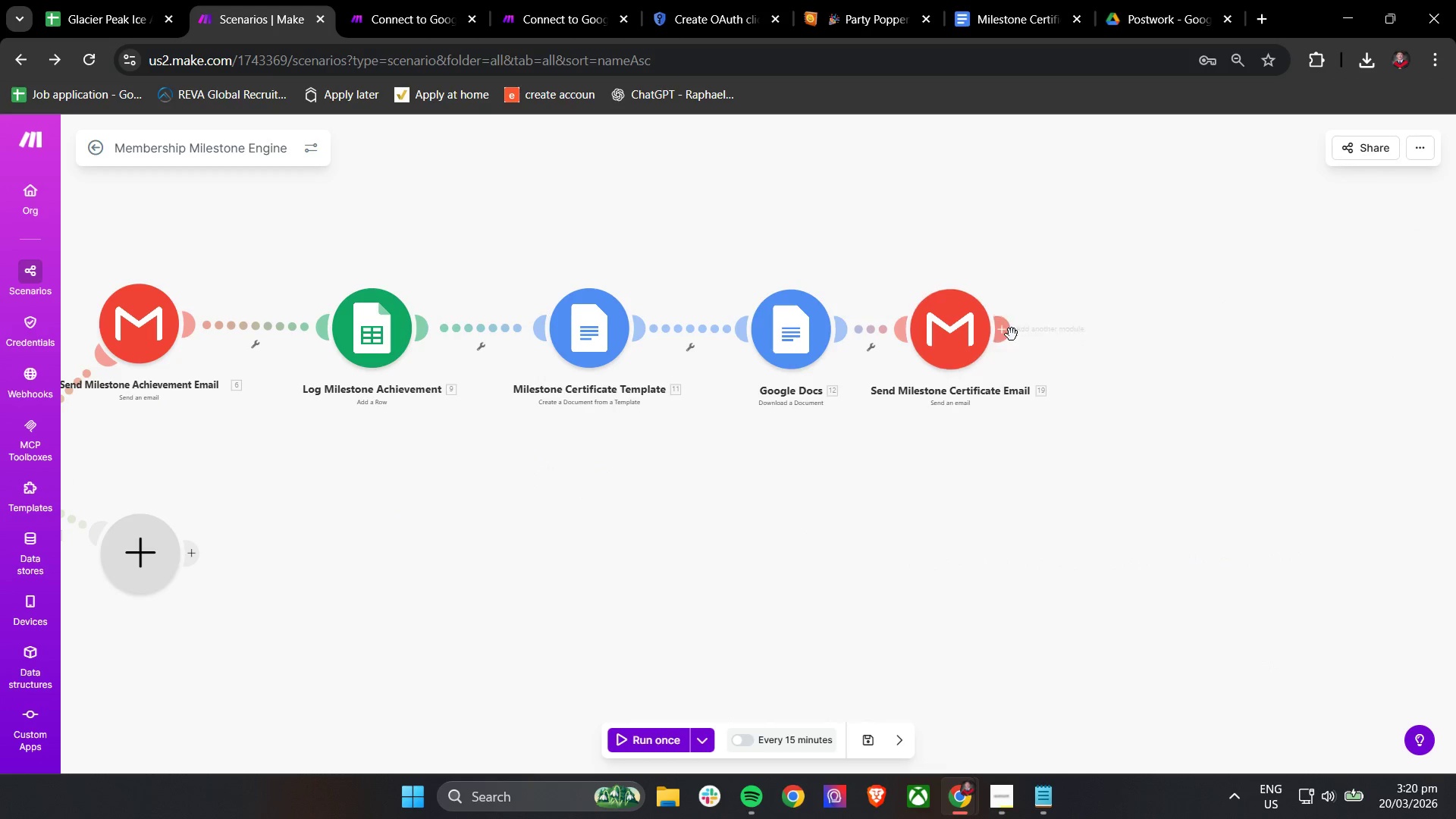 
left_click([1010, 331])
 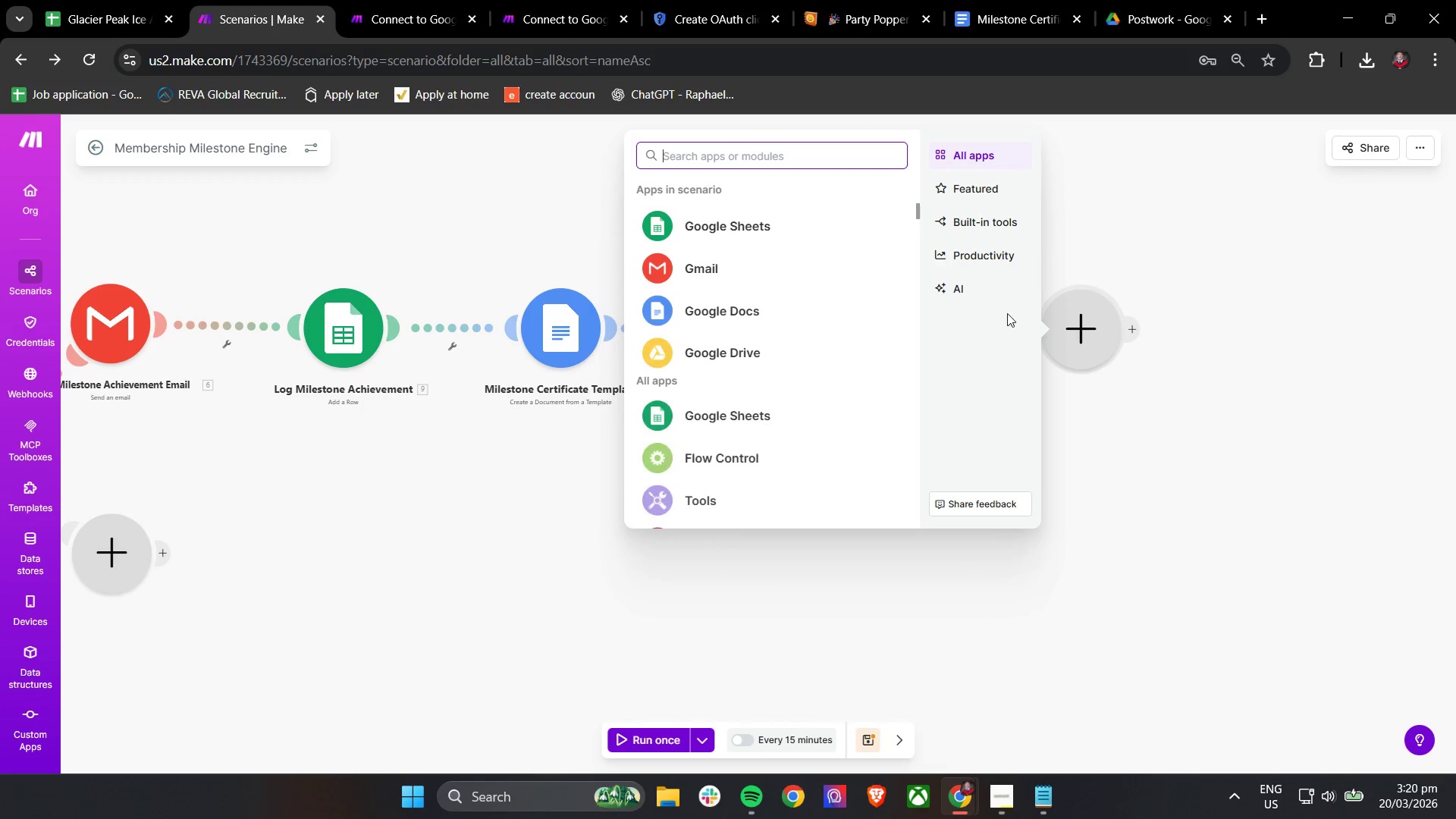 
left_click([783, 229])
 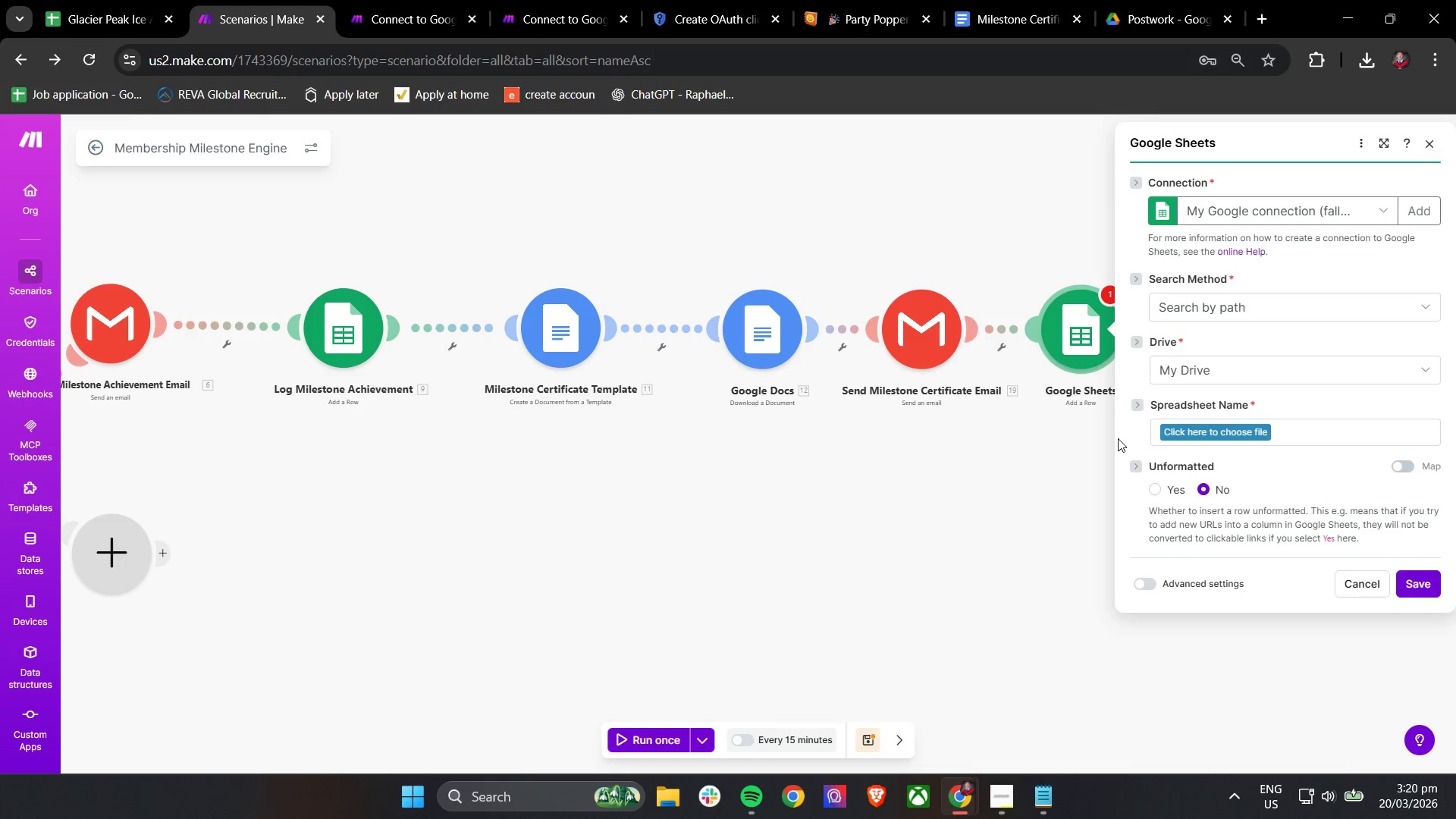 
wait(8.7)
 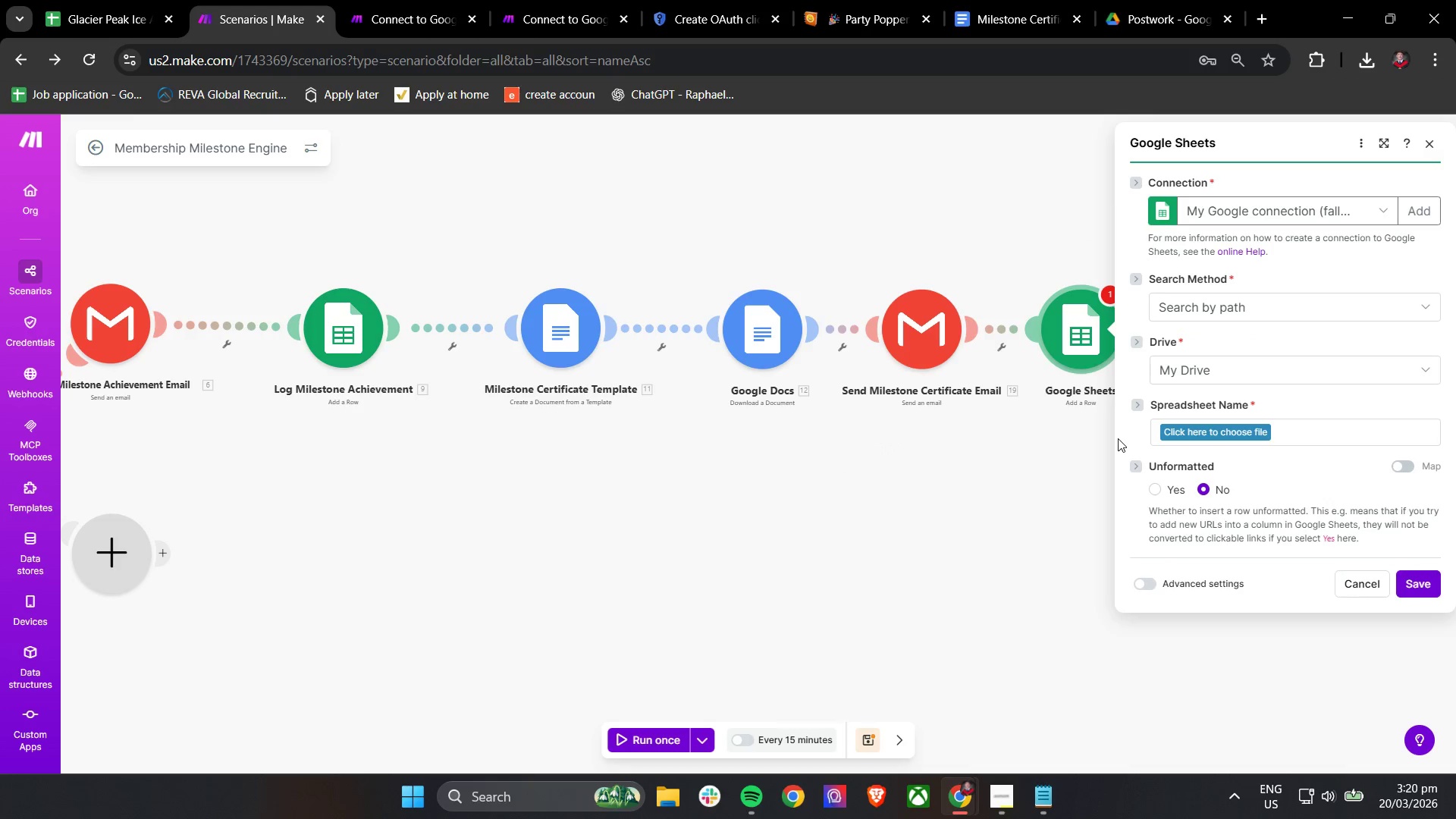 
left_click([1218, 431])
 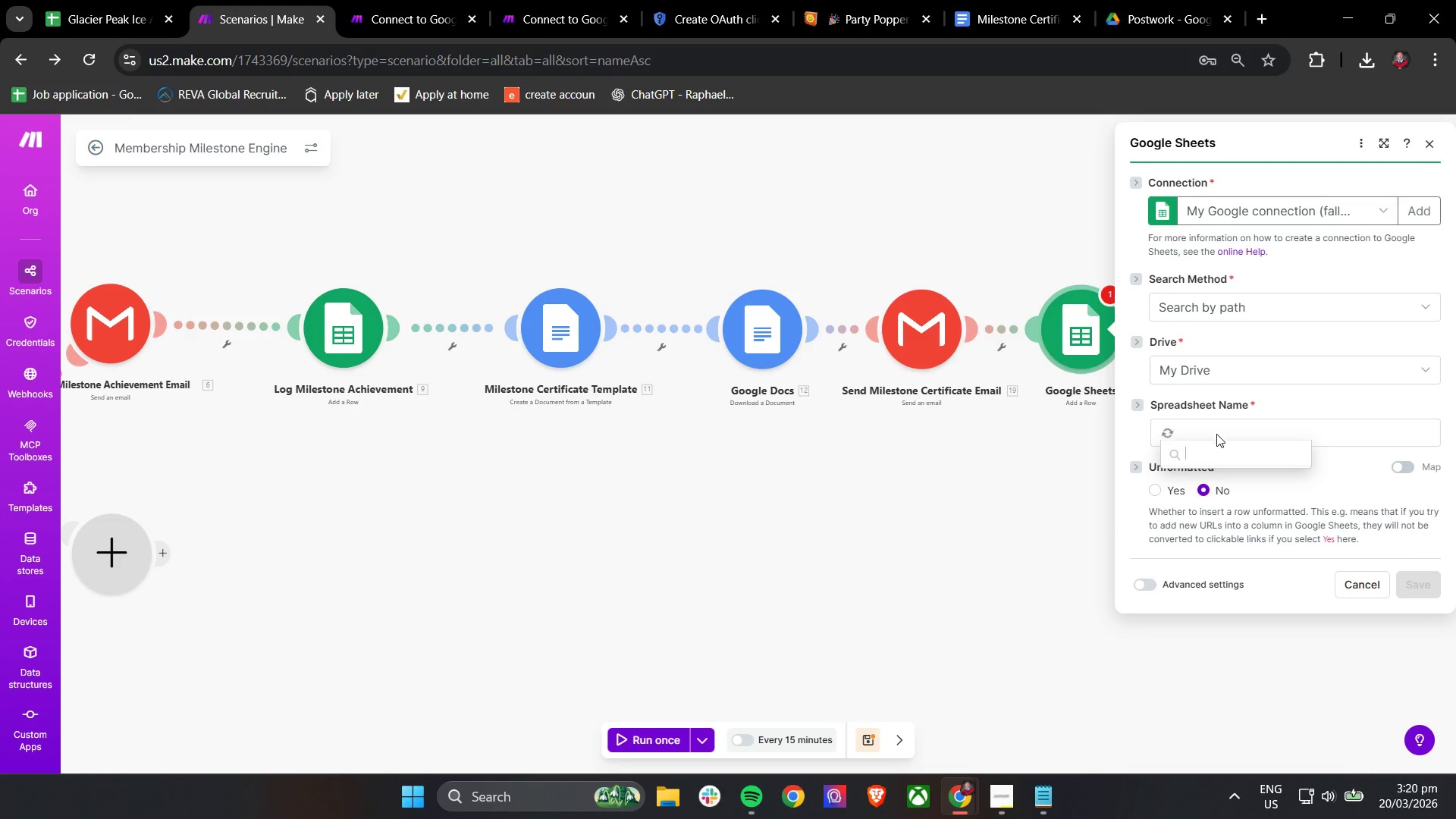 
mouse_move([1207, 462])
 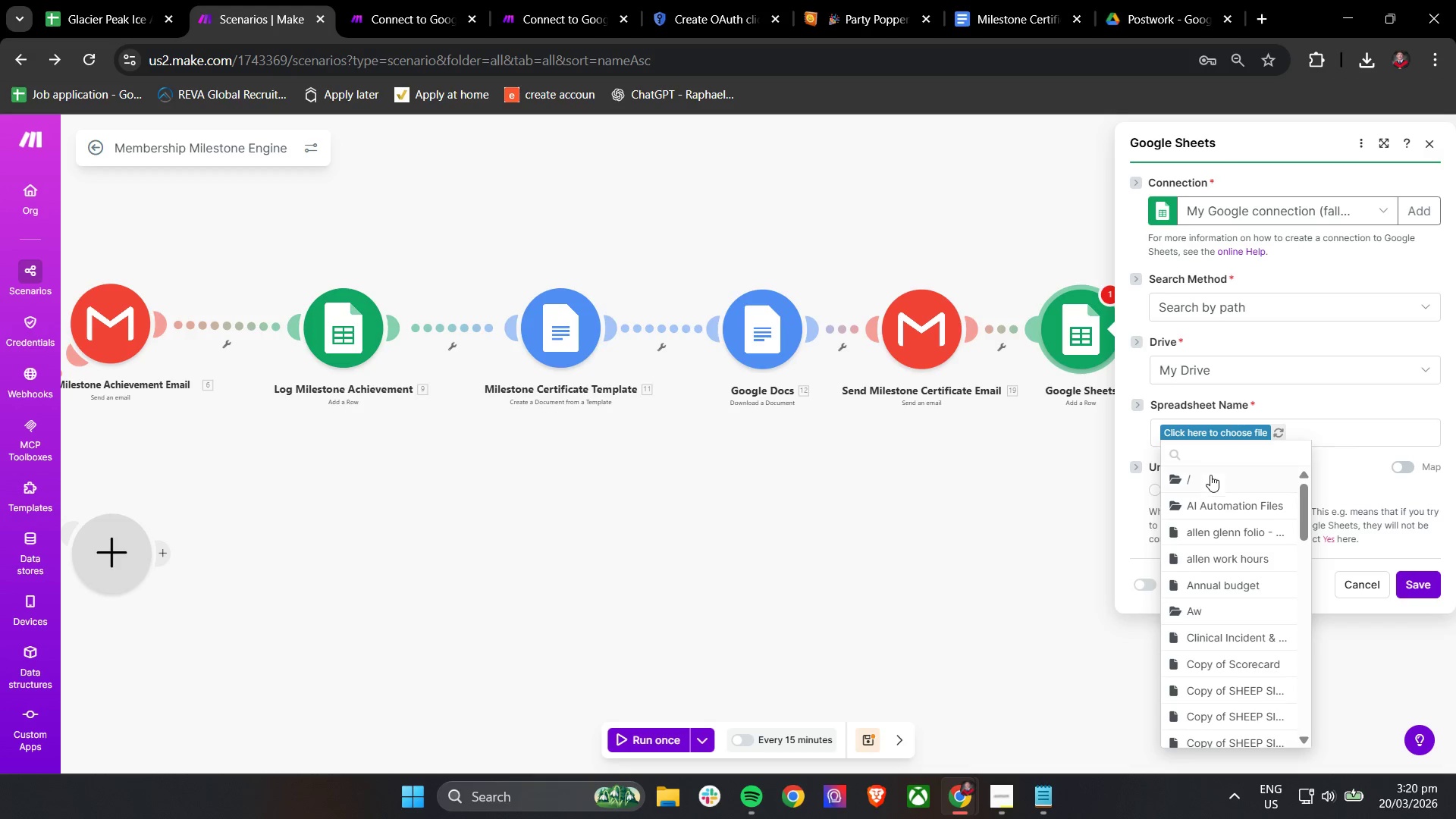 
left_click([1212, 460])
 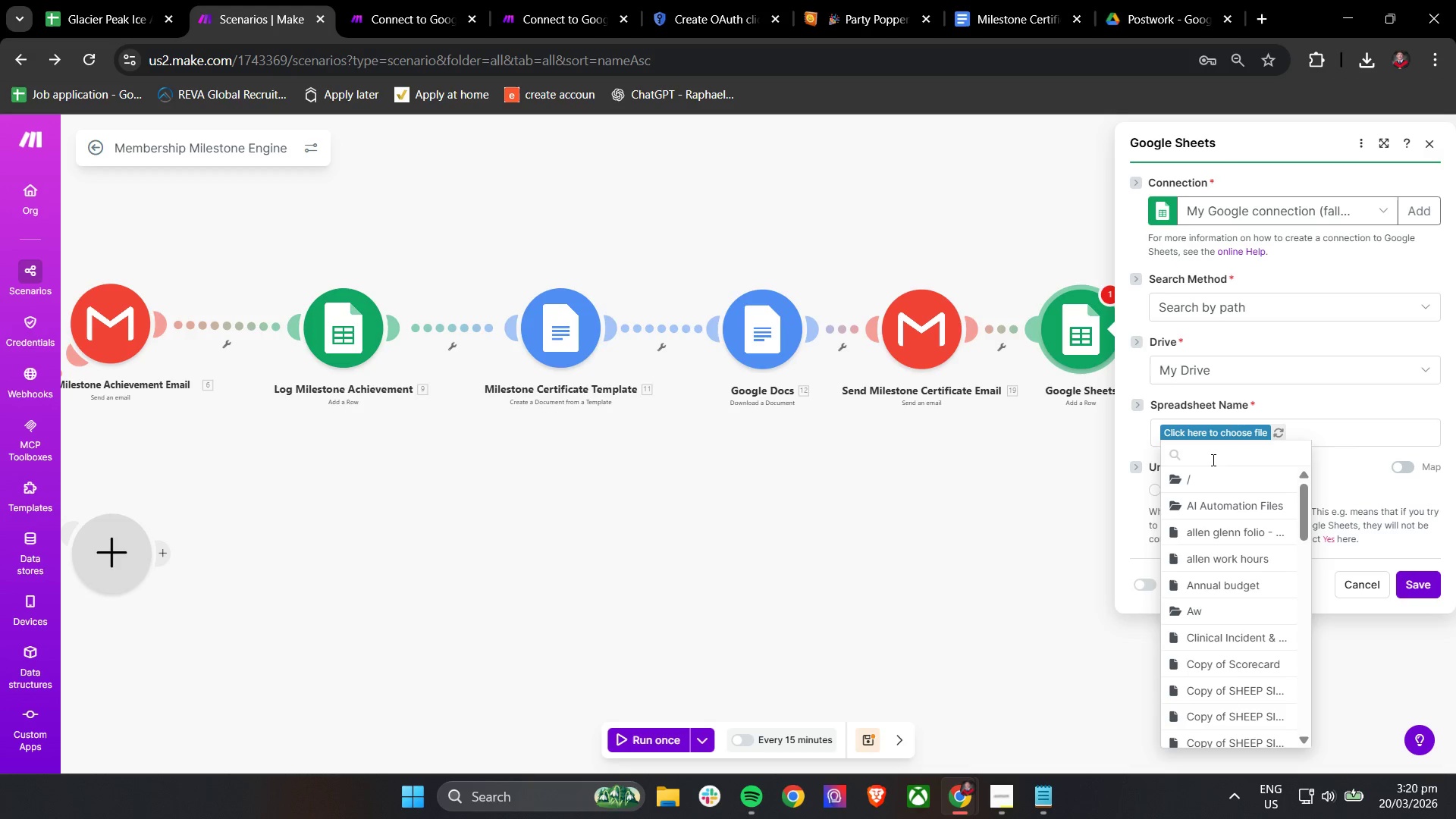 
type(gl)
 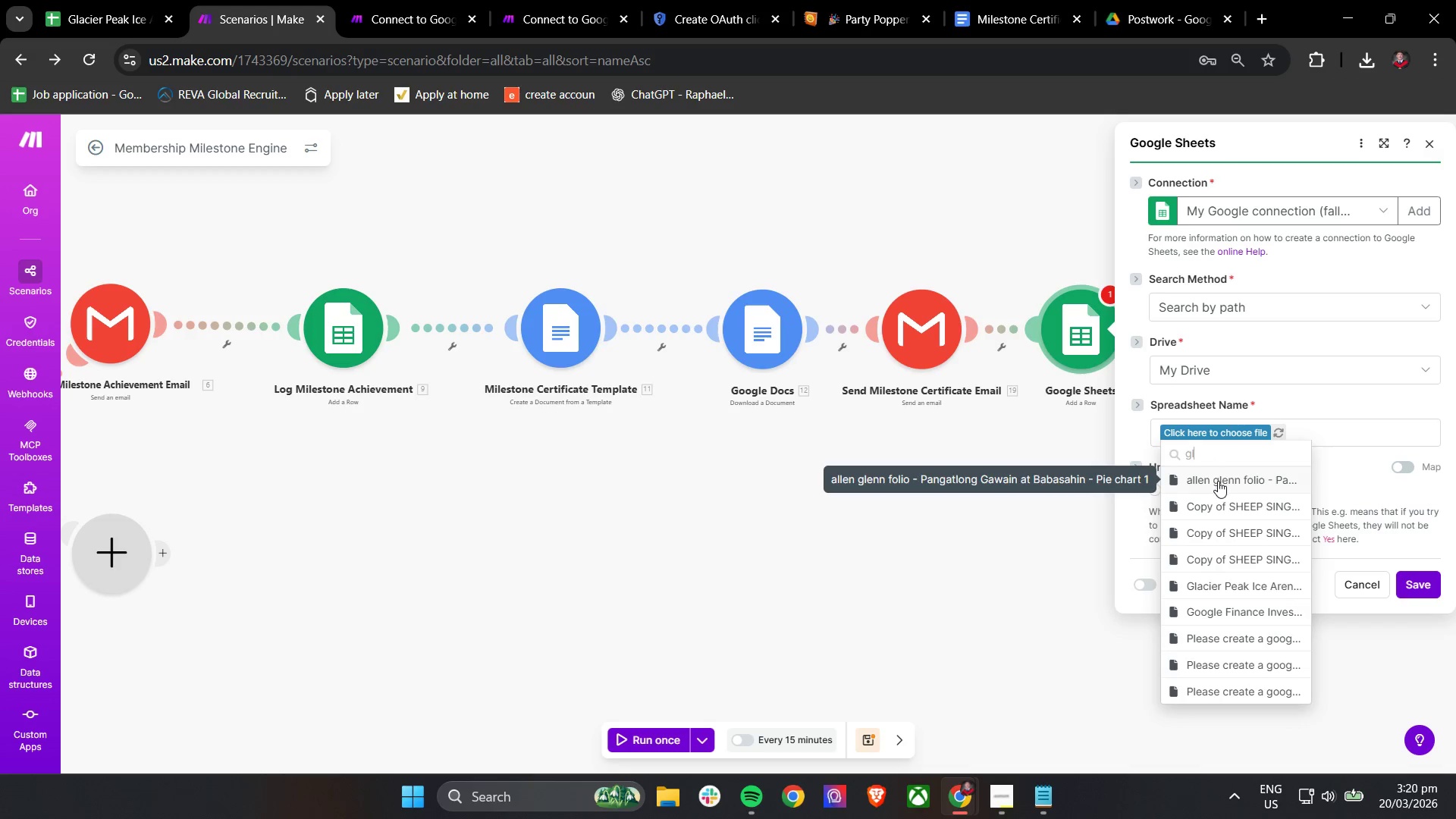 
key(A)
 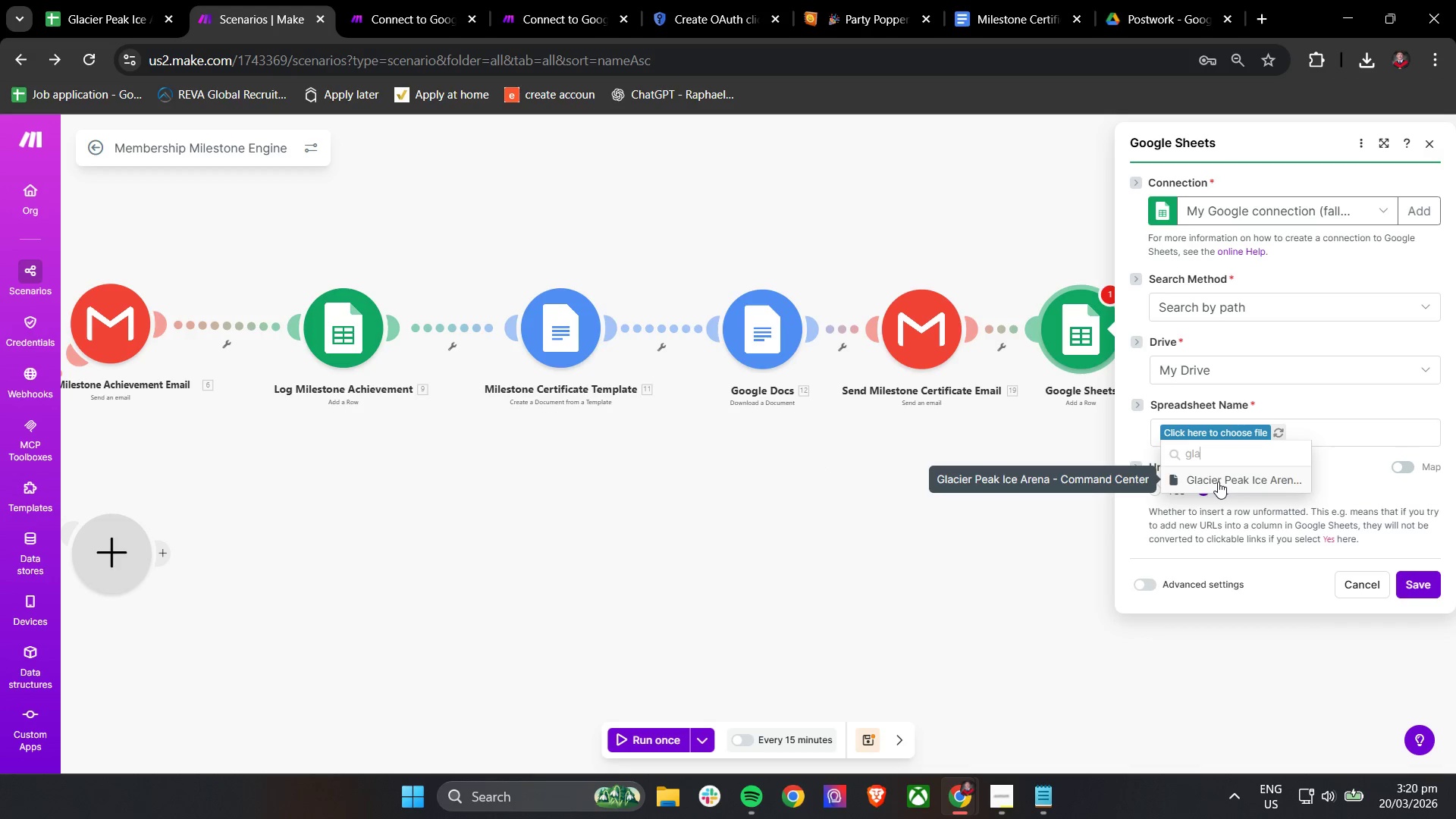 
left_click([1218, 482])
 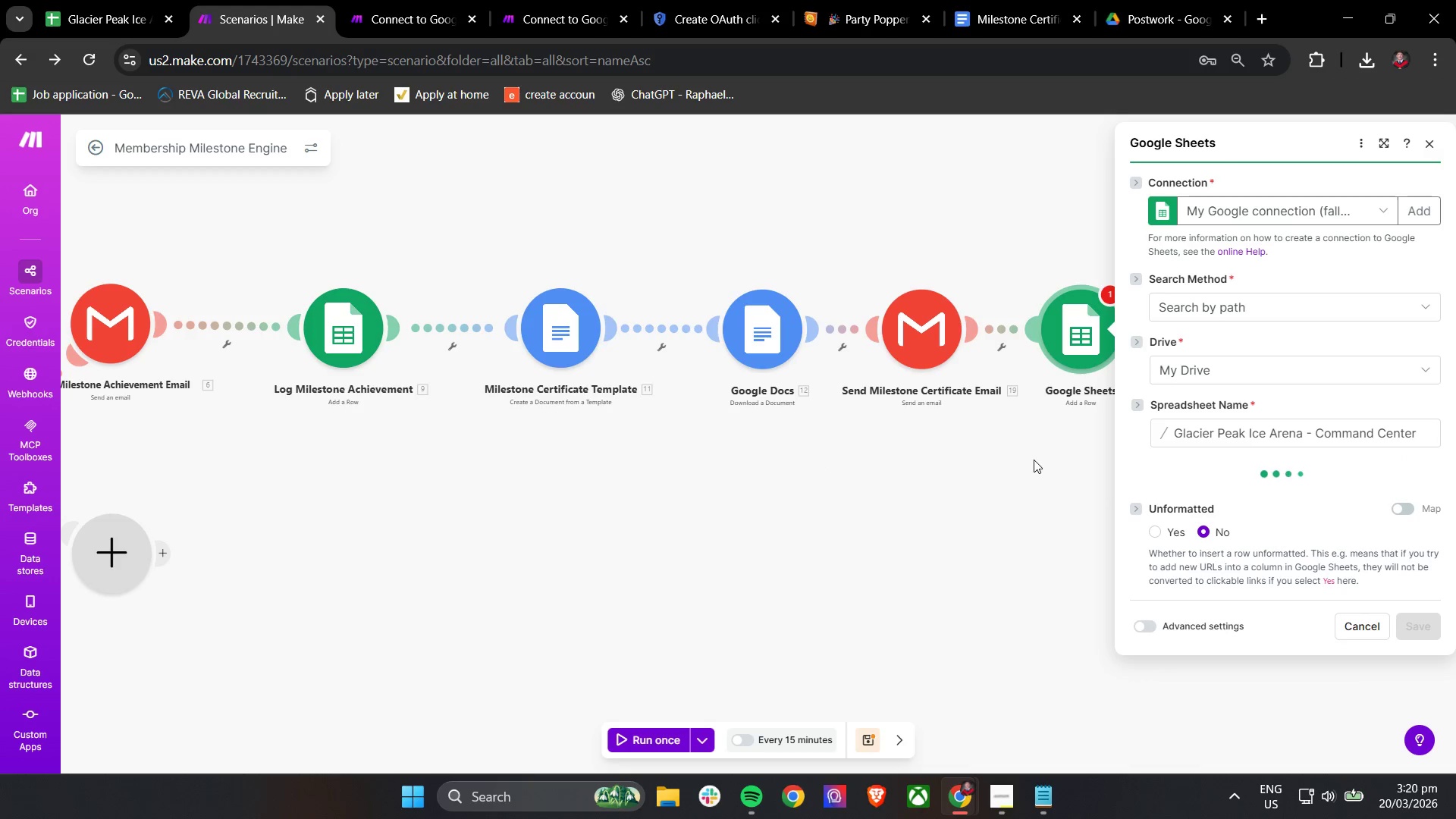 
left_click([1033, 460])
 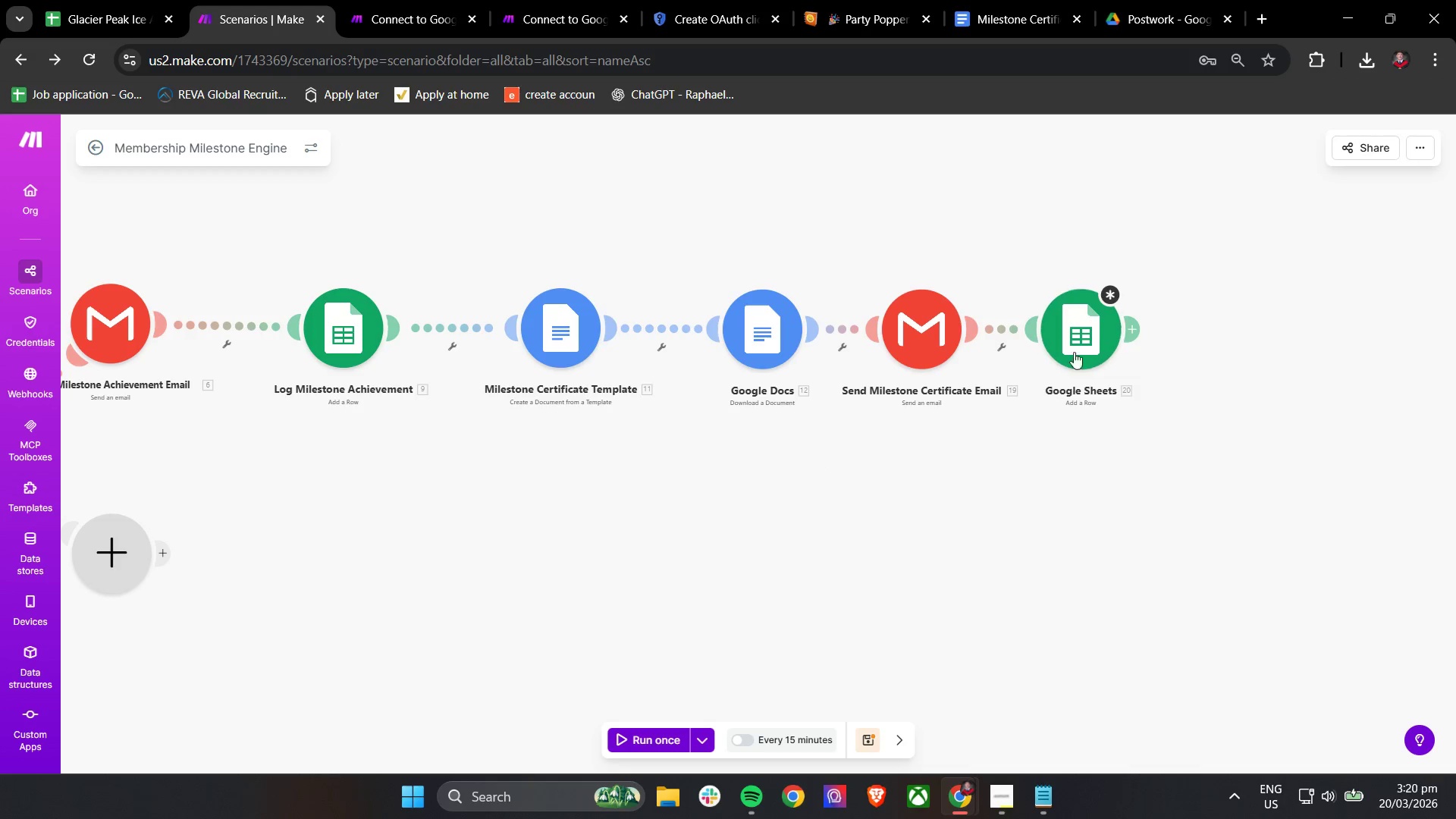 
right_click([1079, 346])
 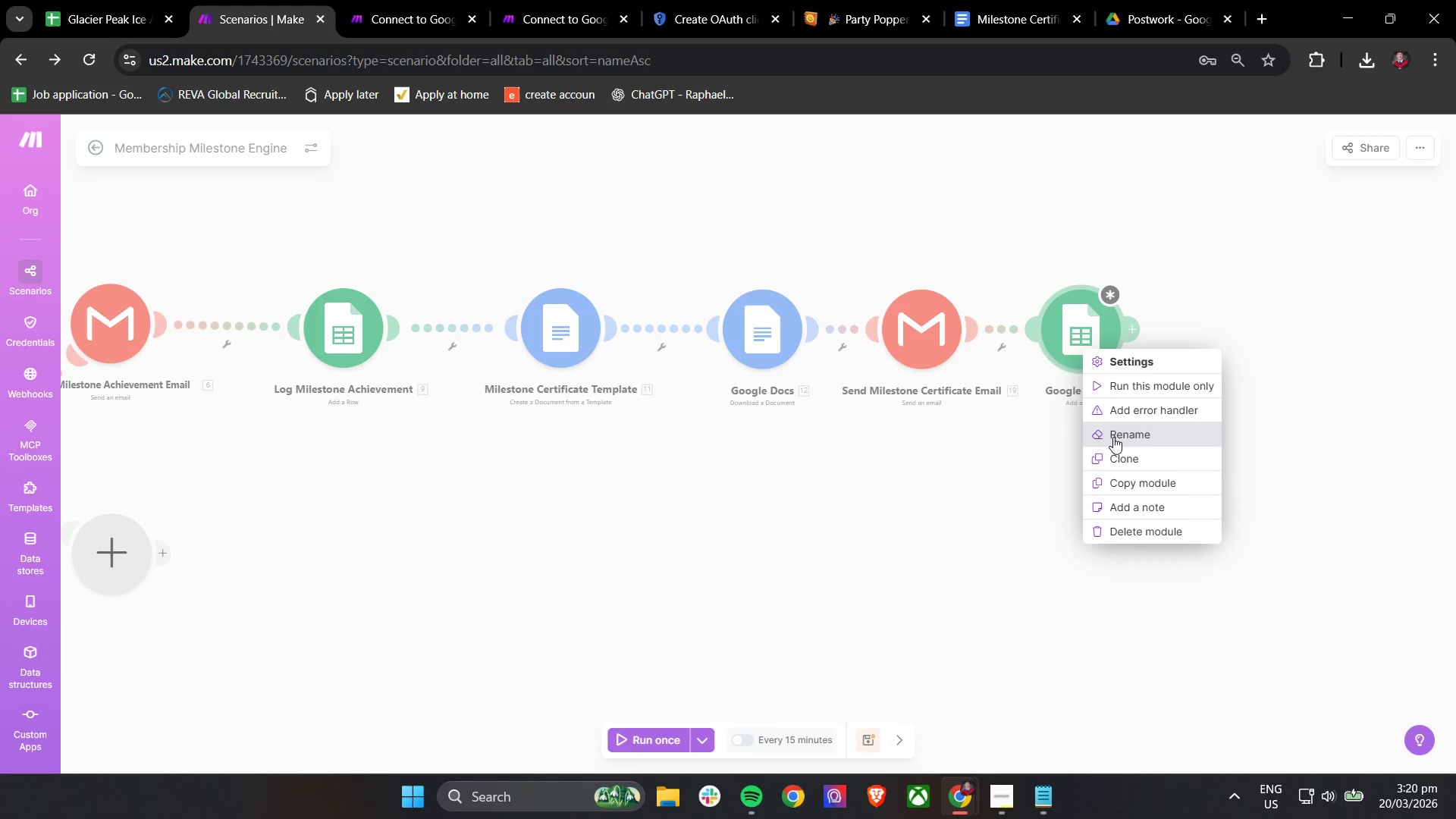 
left_click([1113, 438])
 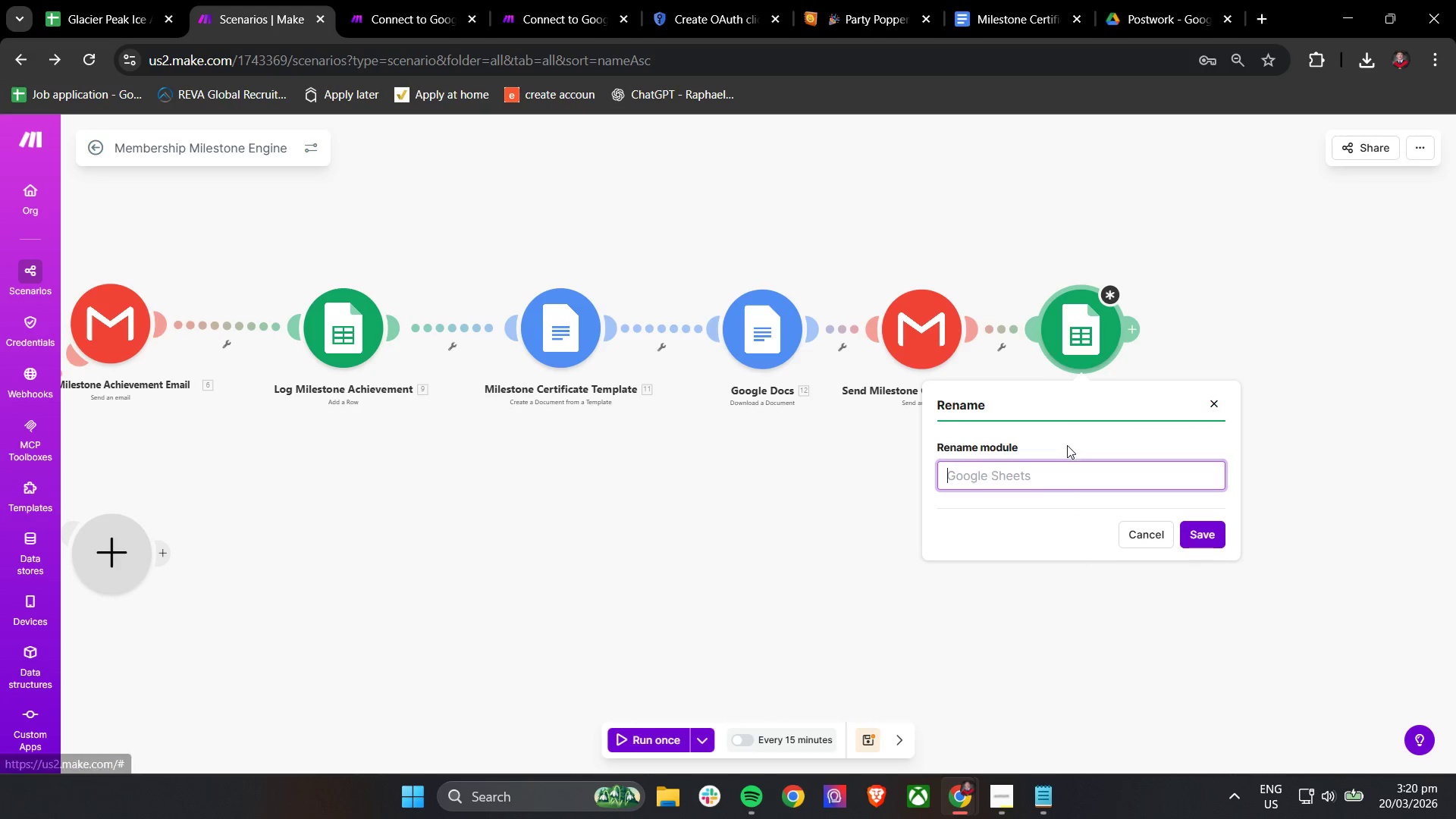 
type(Update Wall of Fame)
 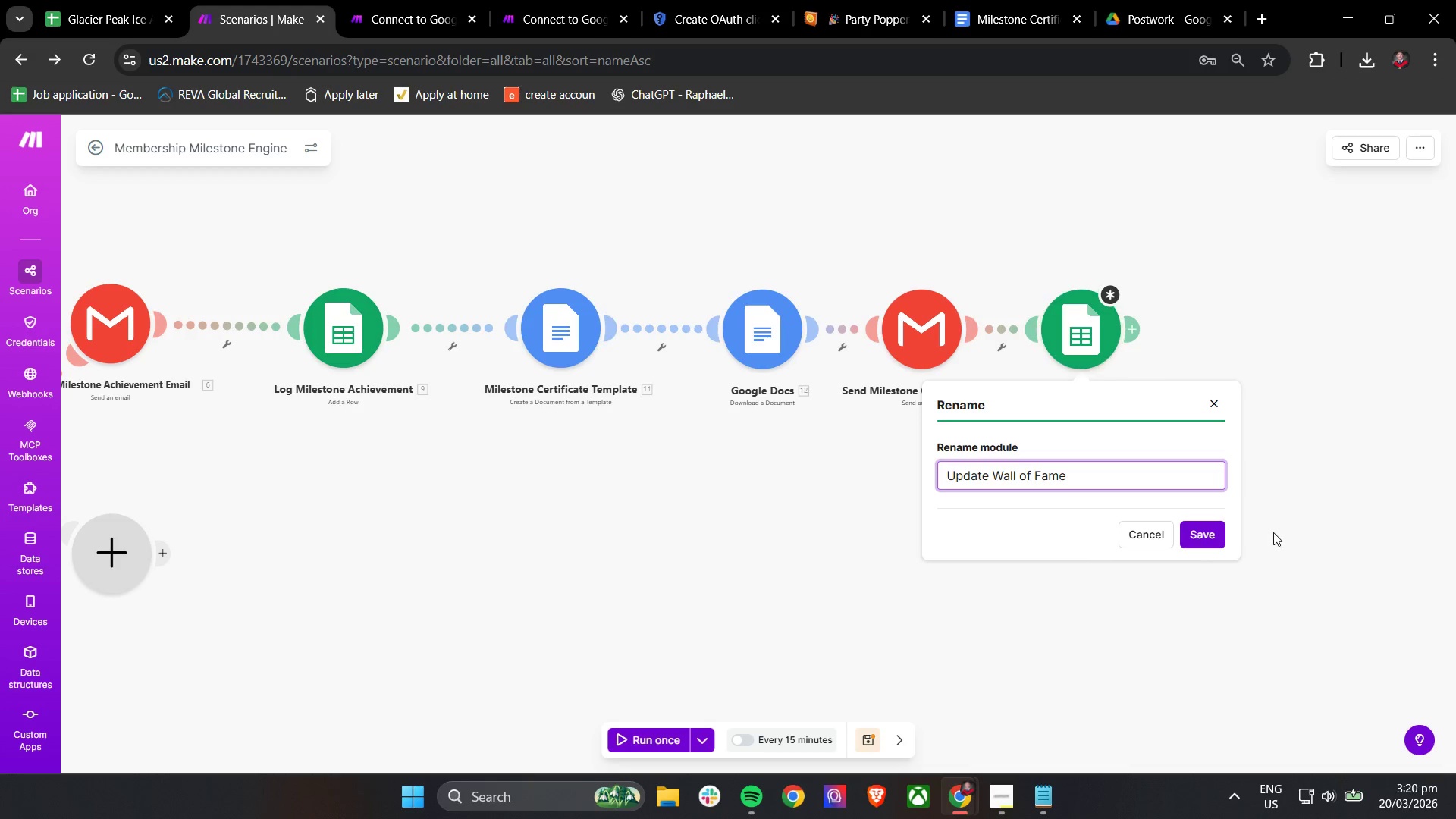 
left_click([1199, 532])
 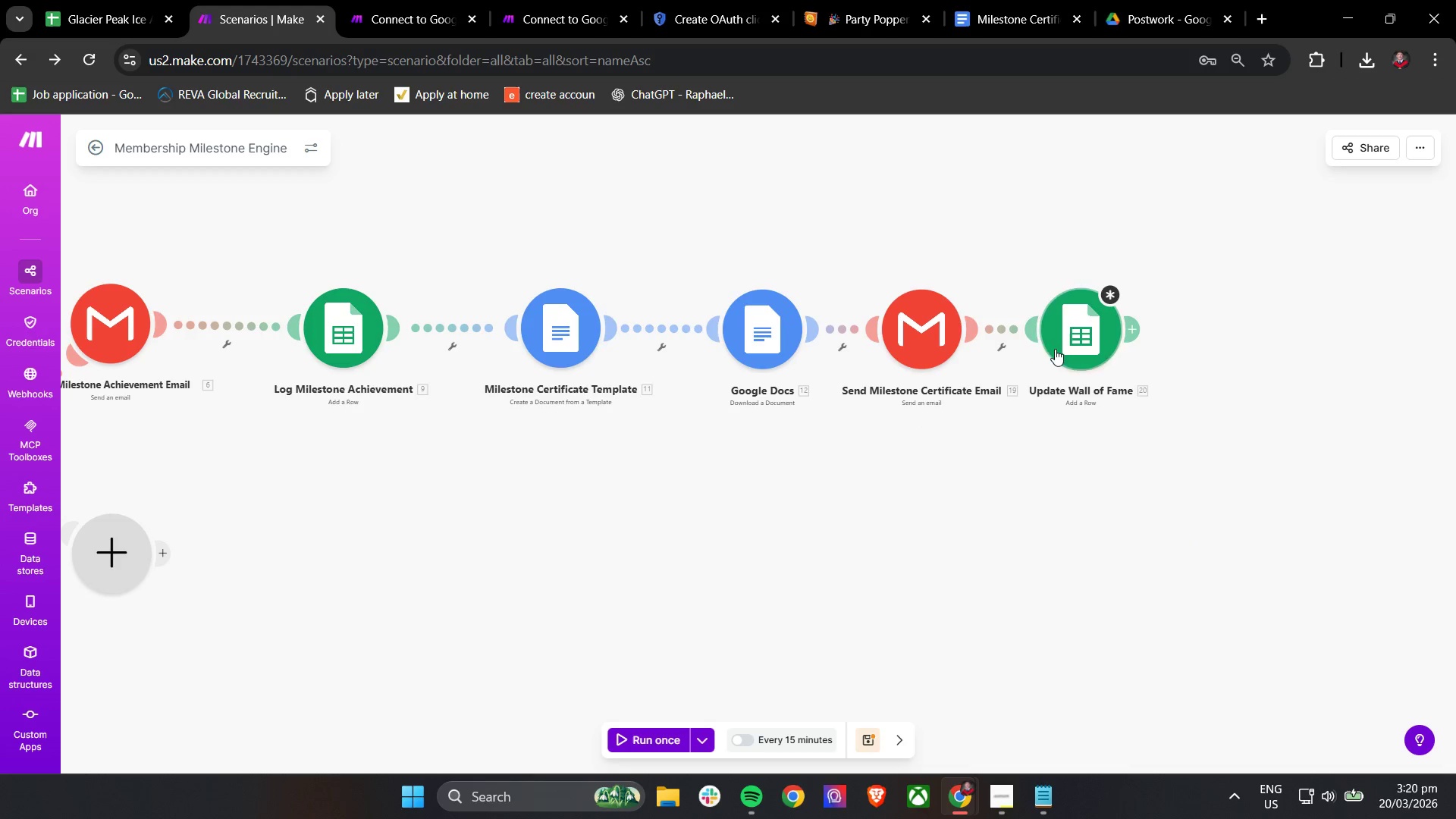 
left_click([1066, 331])
 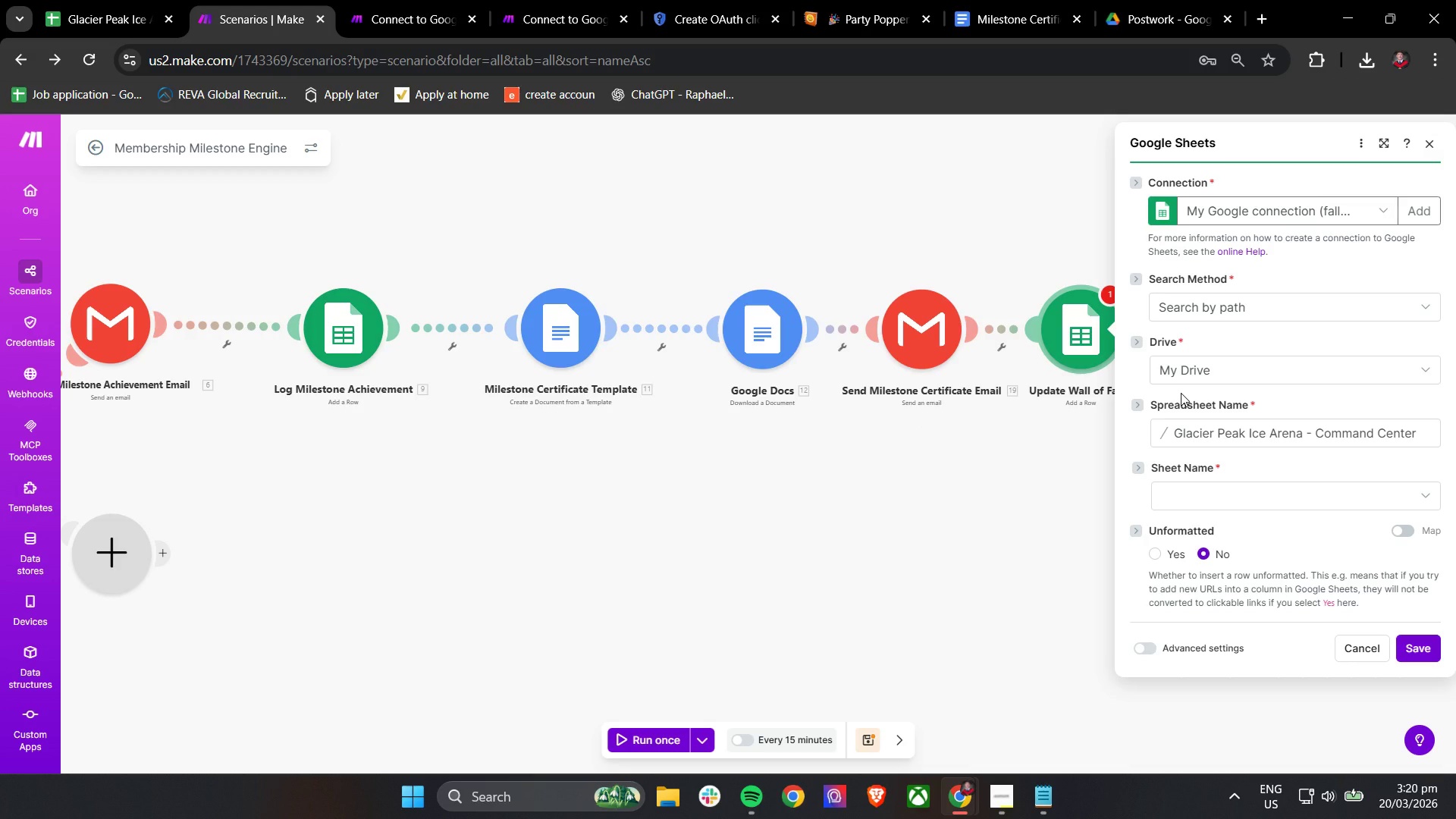 
left_click([1241, 503])
 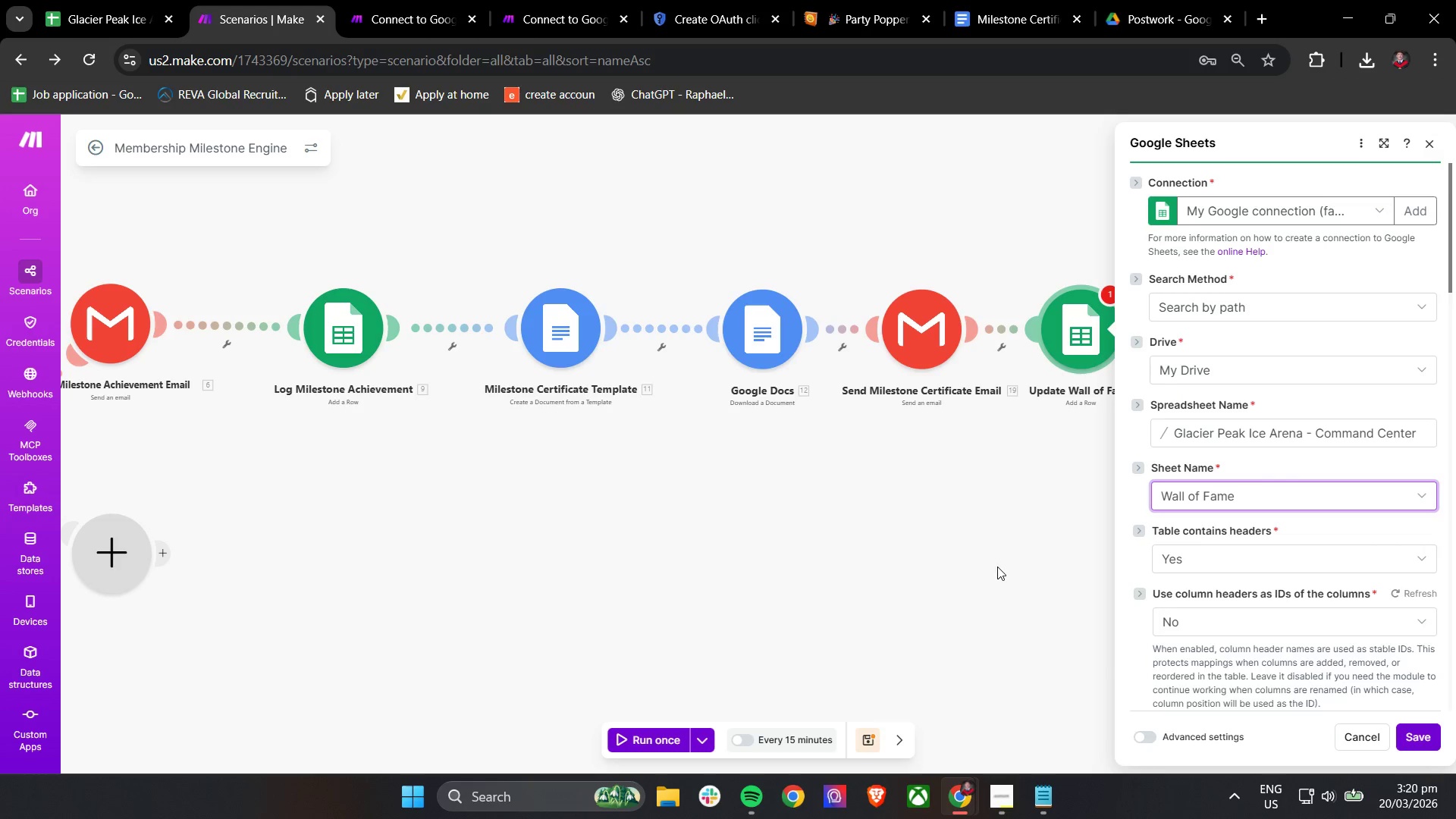 
wait(5.97)
 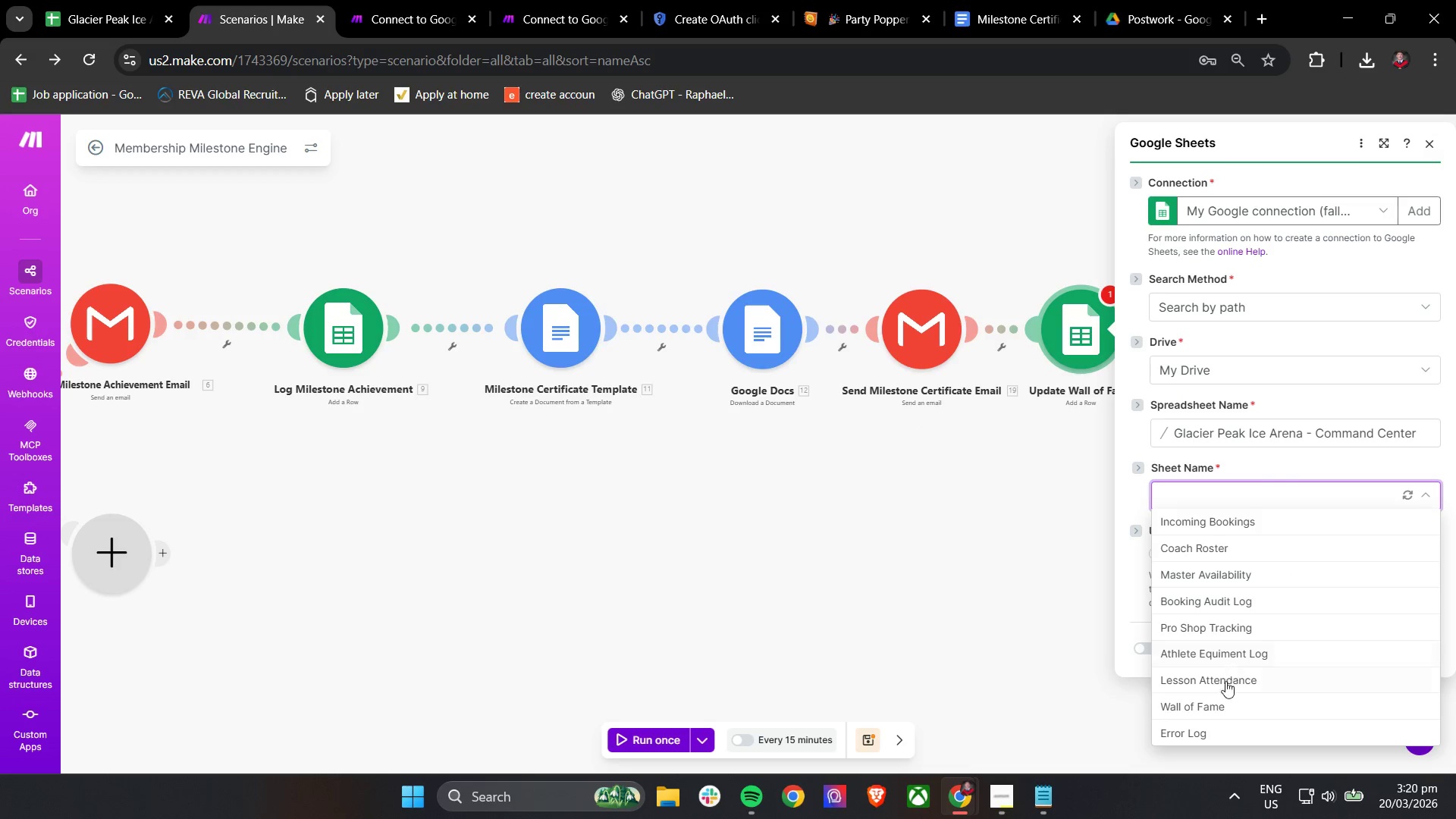 
scroll: coordinate [985, 554], scroll_direction: down, amount: 3.0
 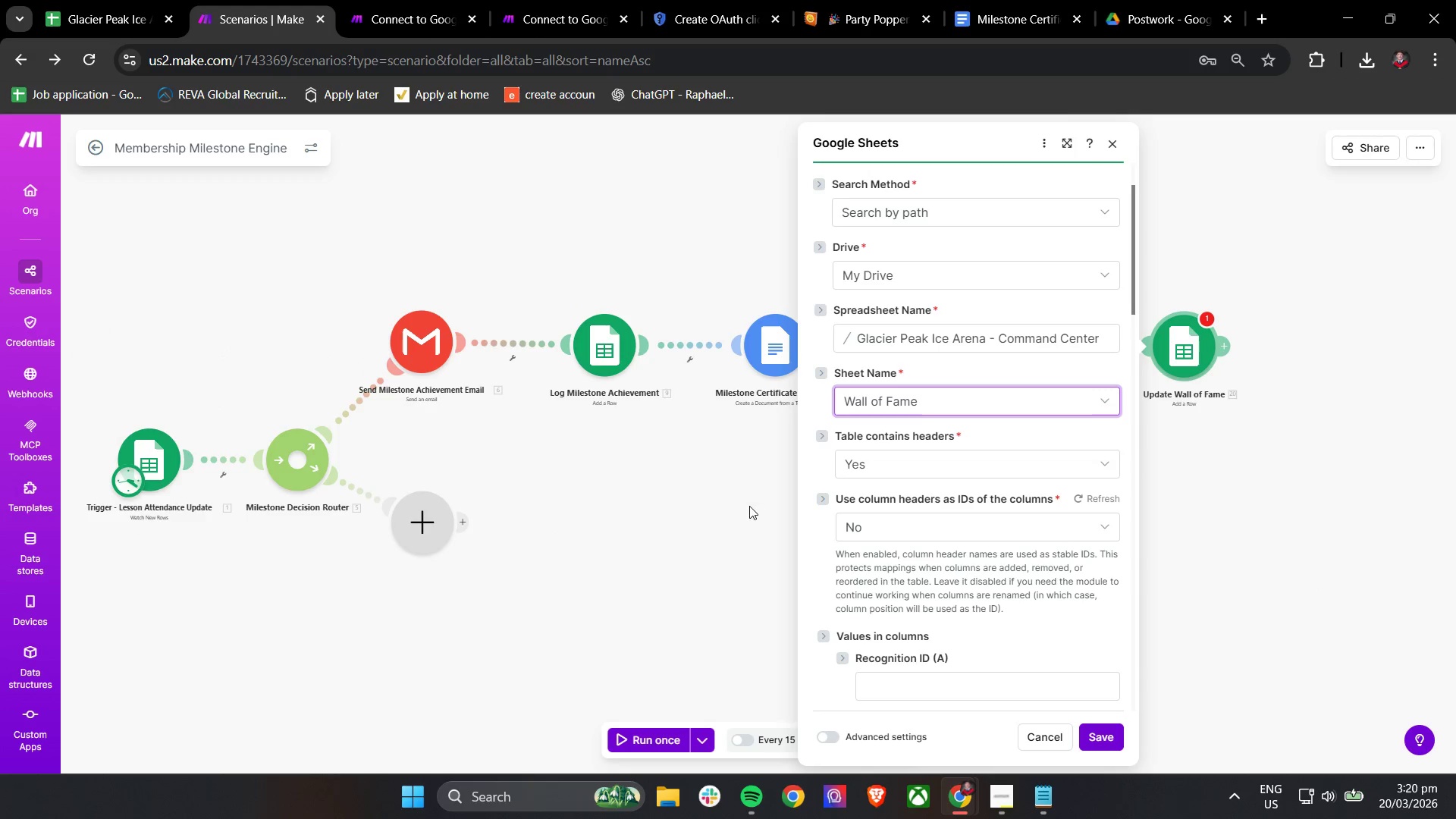 
scroll: coordinate [1451, 491], scroll_direction: up, amount: 2.0
 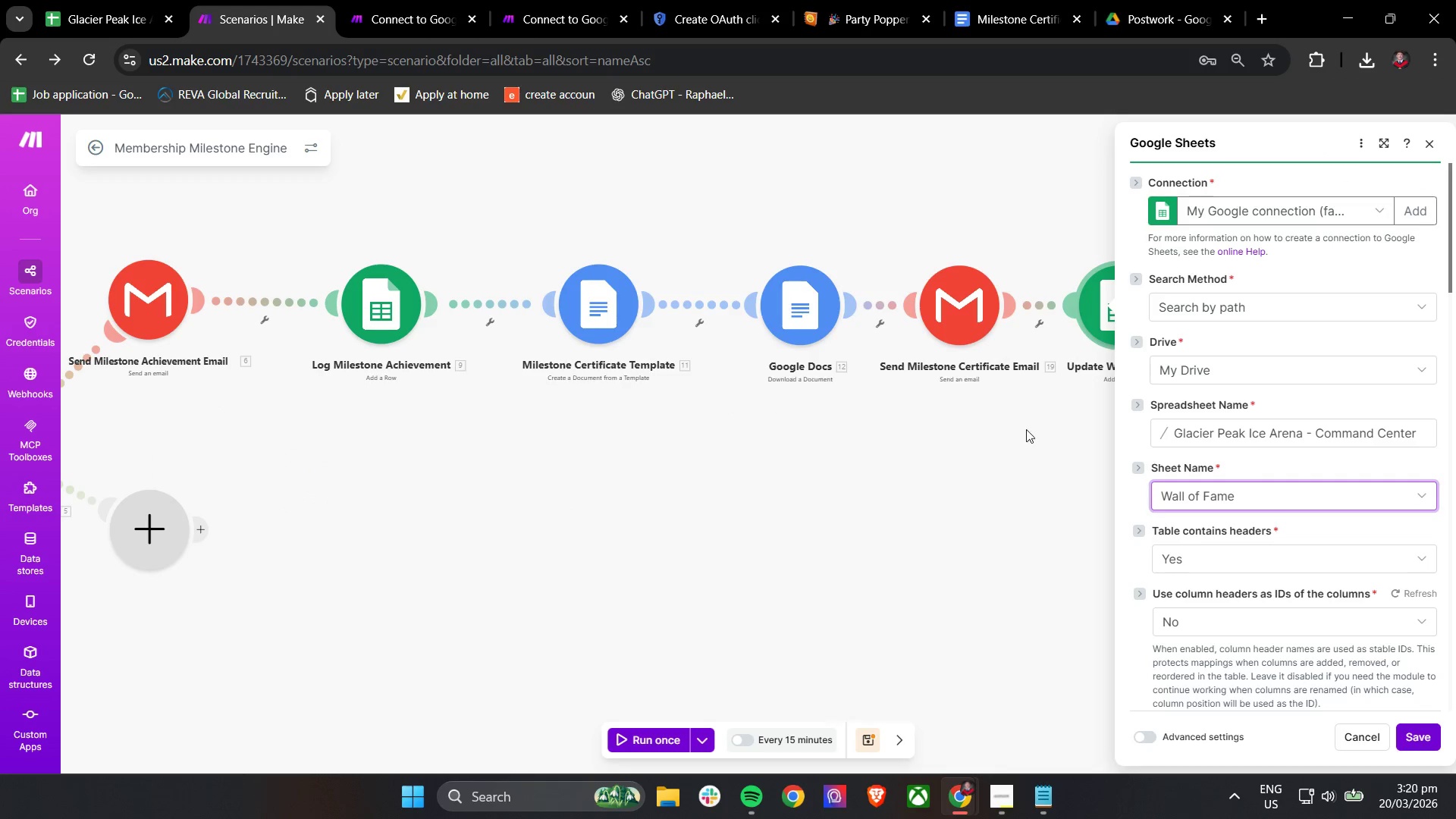 
scroll: coordinate [1056, 443], scroll_direction: down, amount: 3.0
 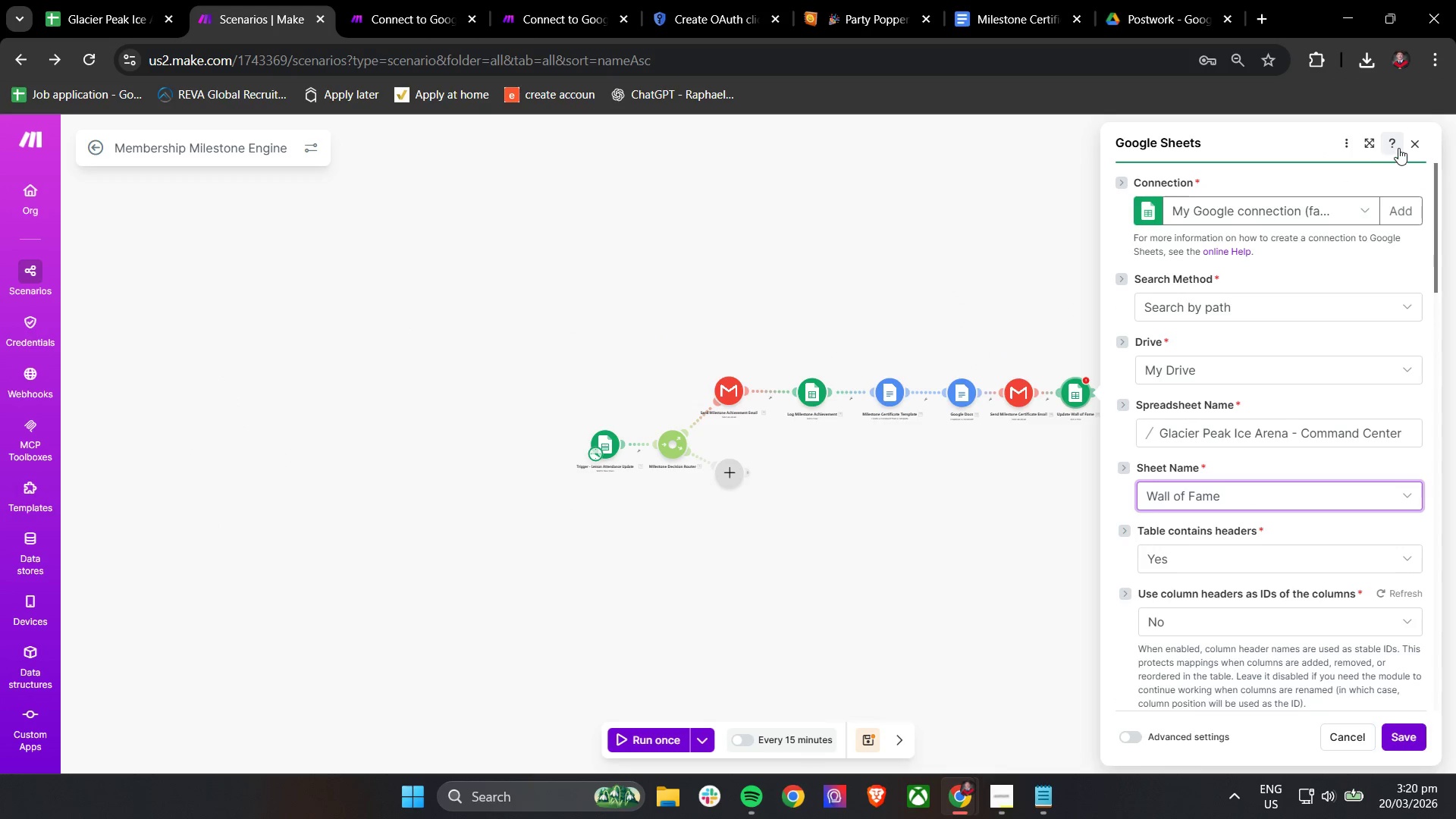 
left_click([1376, 141])
 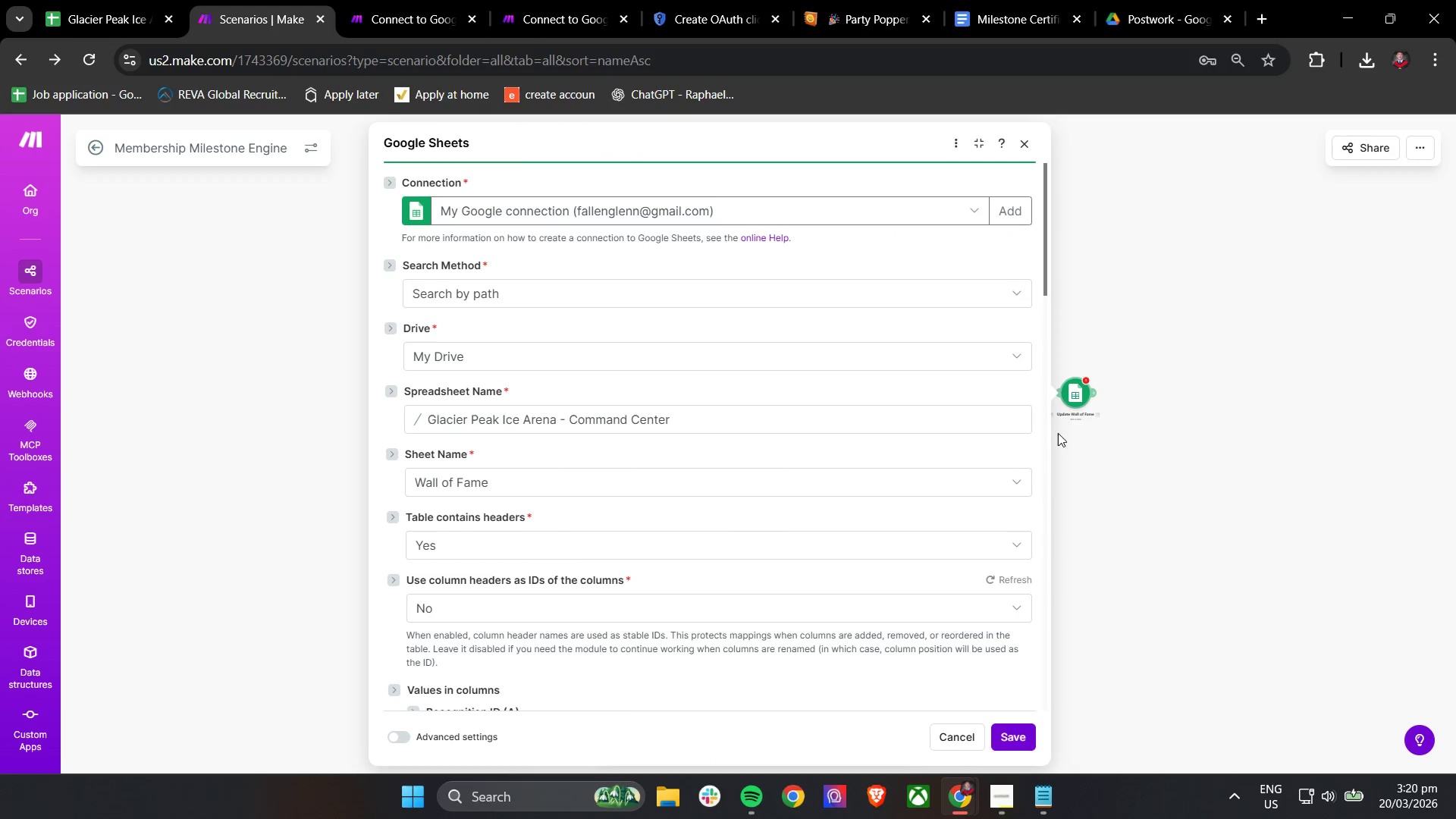 
scroll: coordinate [1119, 441], scroll_direction: up, amount: 2.0
 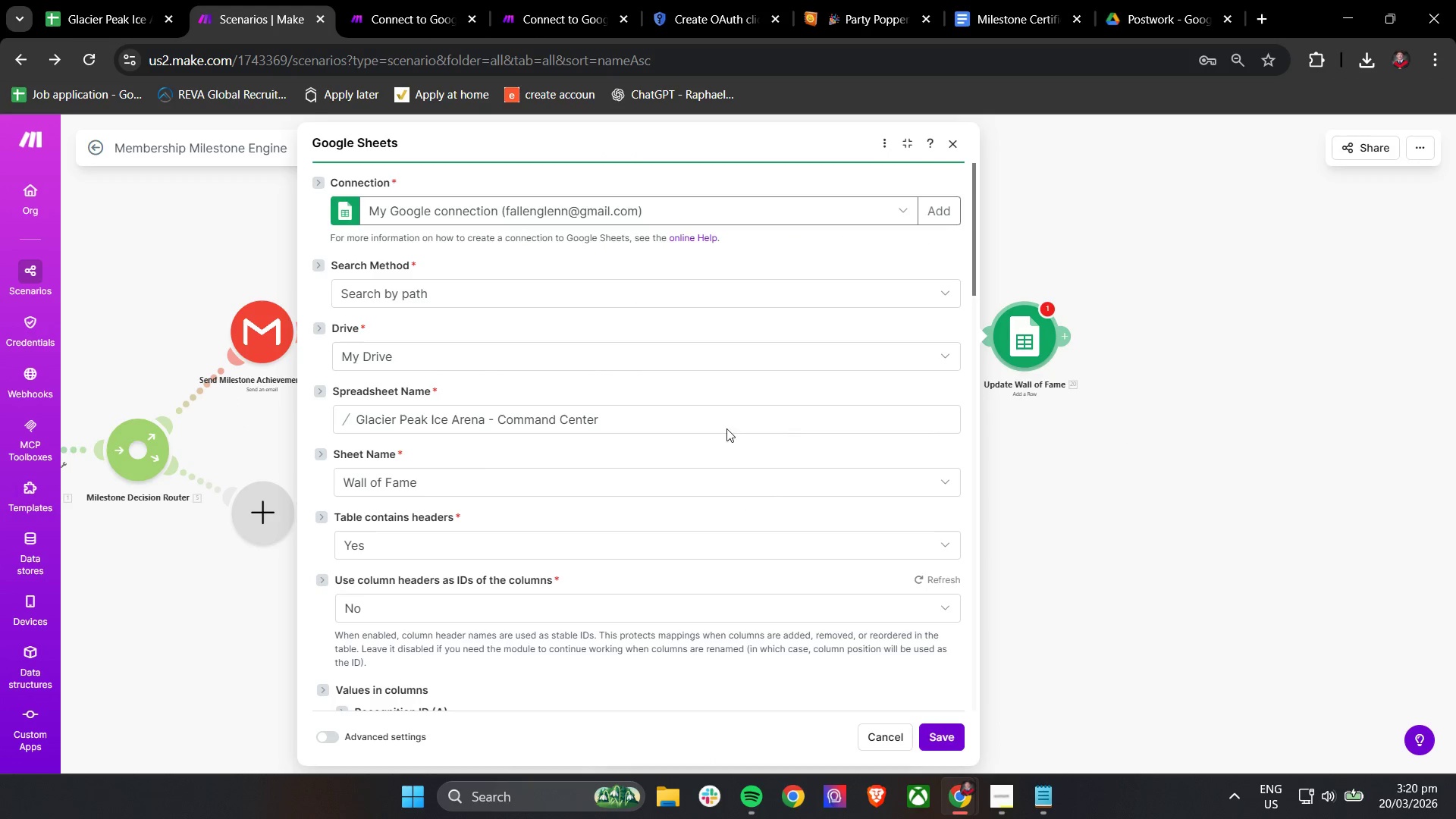 
scroll: coordinate [721, 429], scroll_direction: down, amount: 3.0
 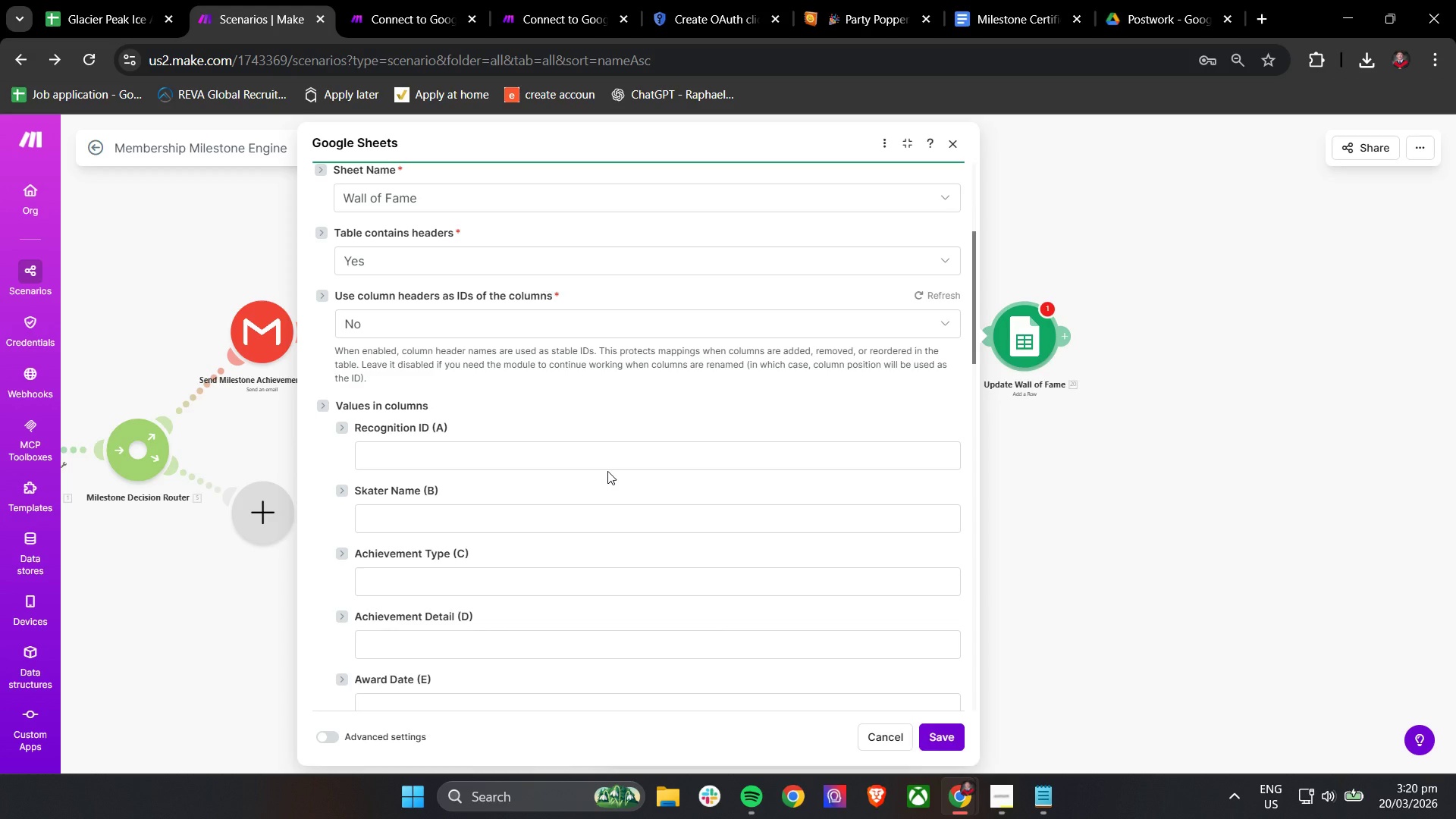 
wait(5.29)
 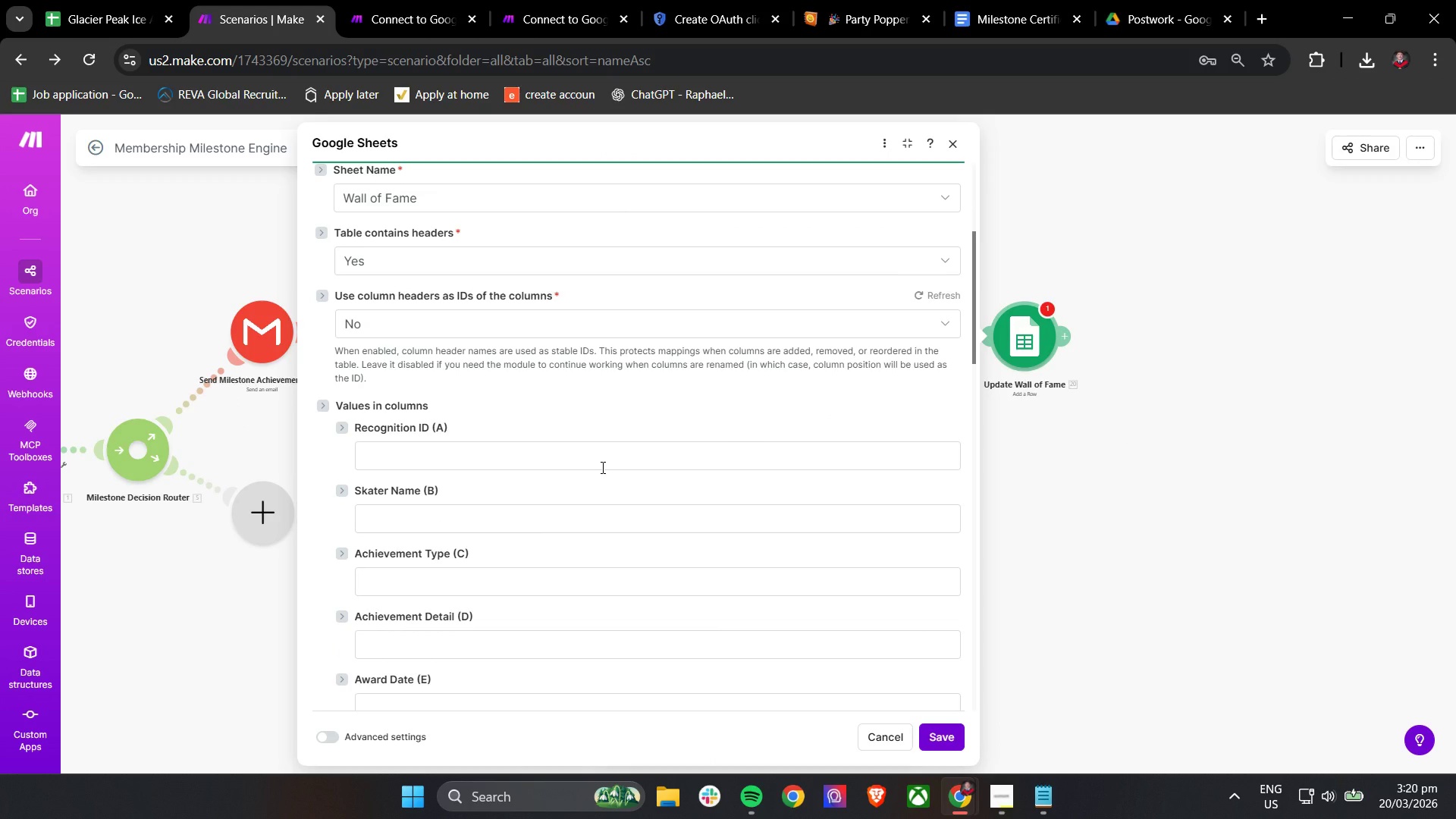 
scroll: coordinate [608, 472], scroll_direction: down, amount: 2.0
 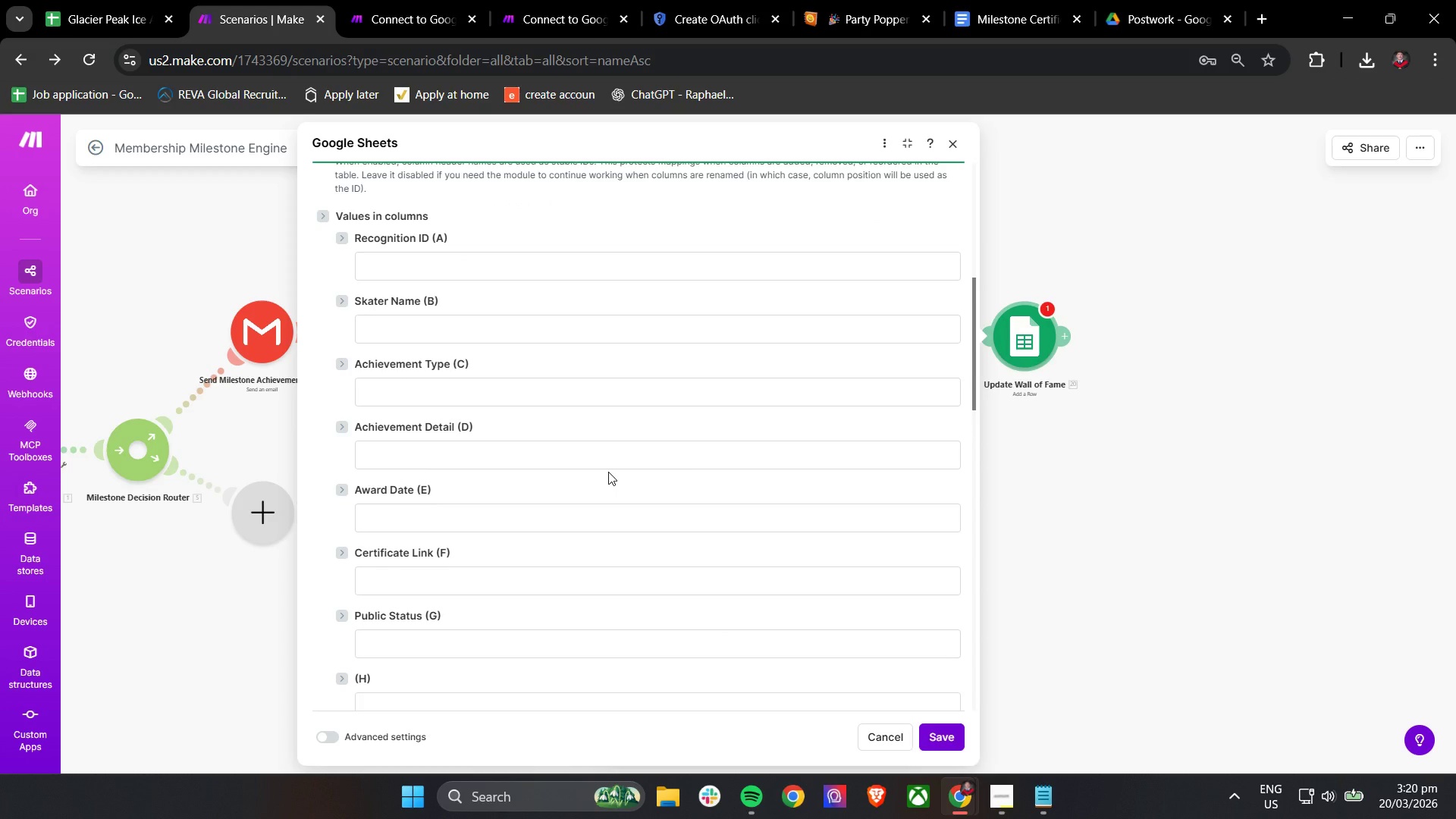 
scroll: coordinate [610, 475], scroll_direction: up, amount: 1.0
 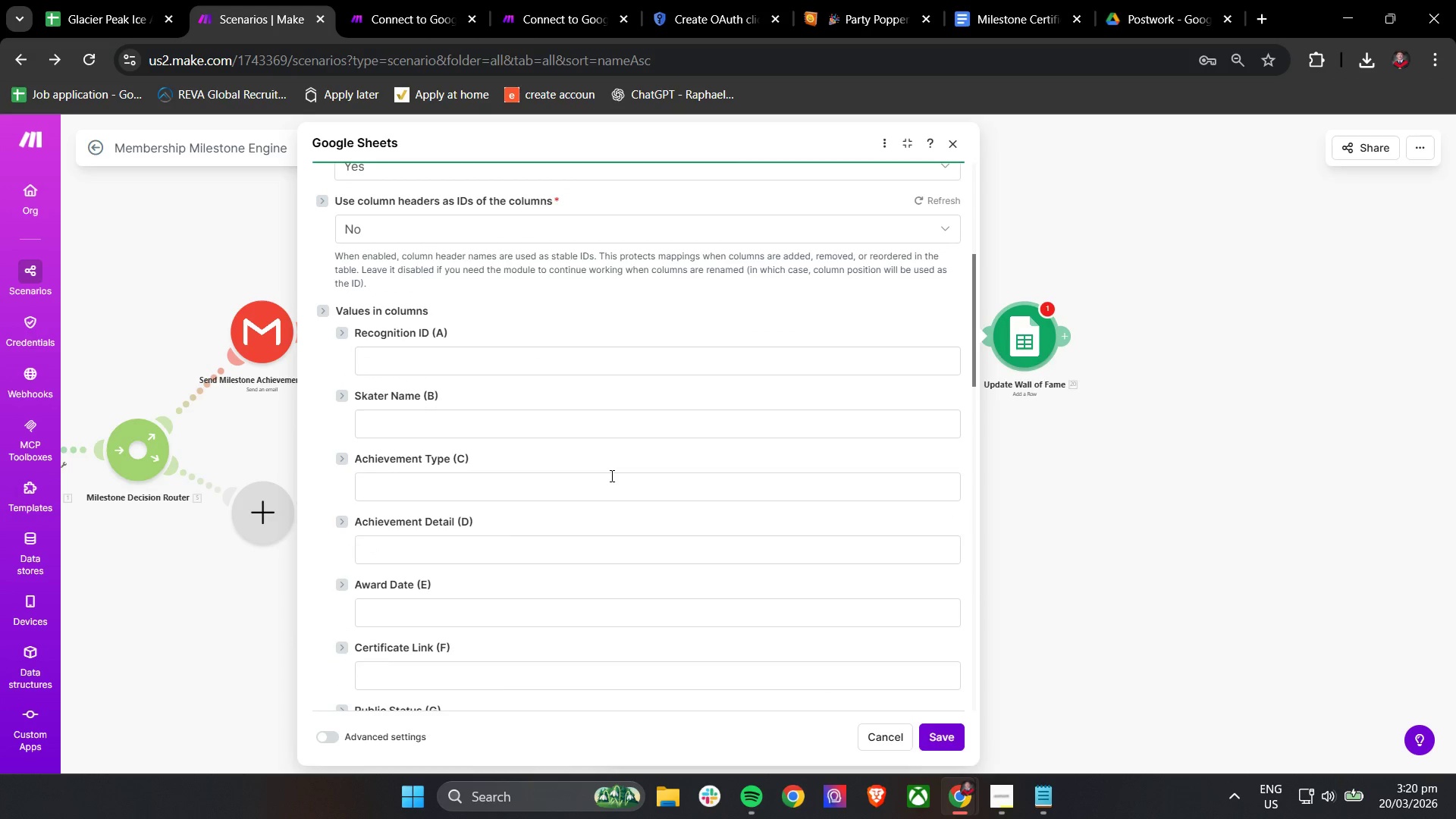 
scroll: coordinate [610, 475], scroll_direction: none, amount: 0.0
 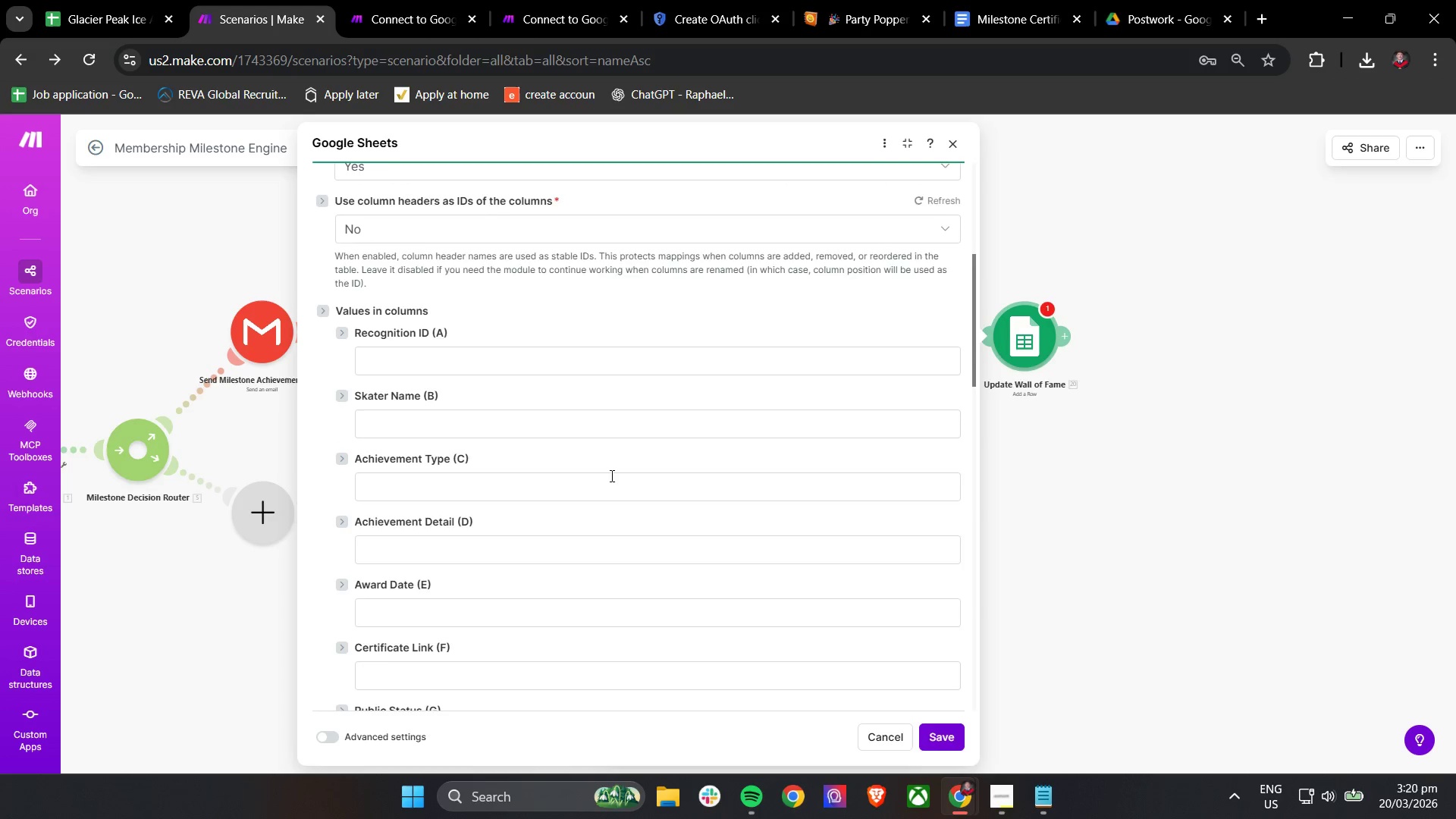 
scroll: coordinate [610, 475], scroll_direction: down, amount: 1.0
 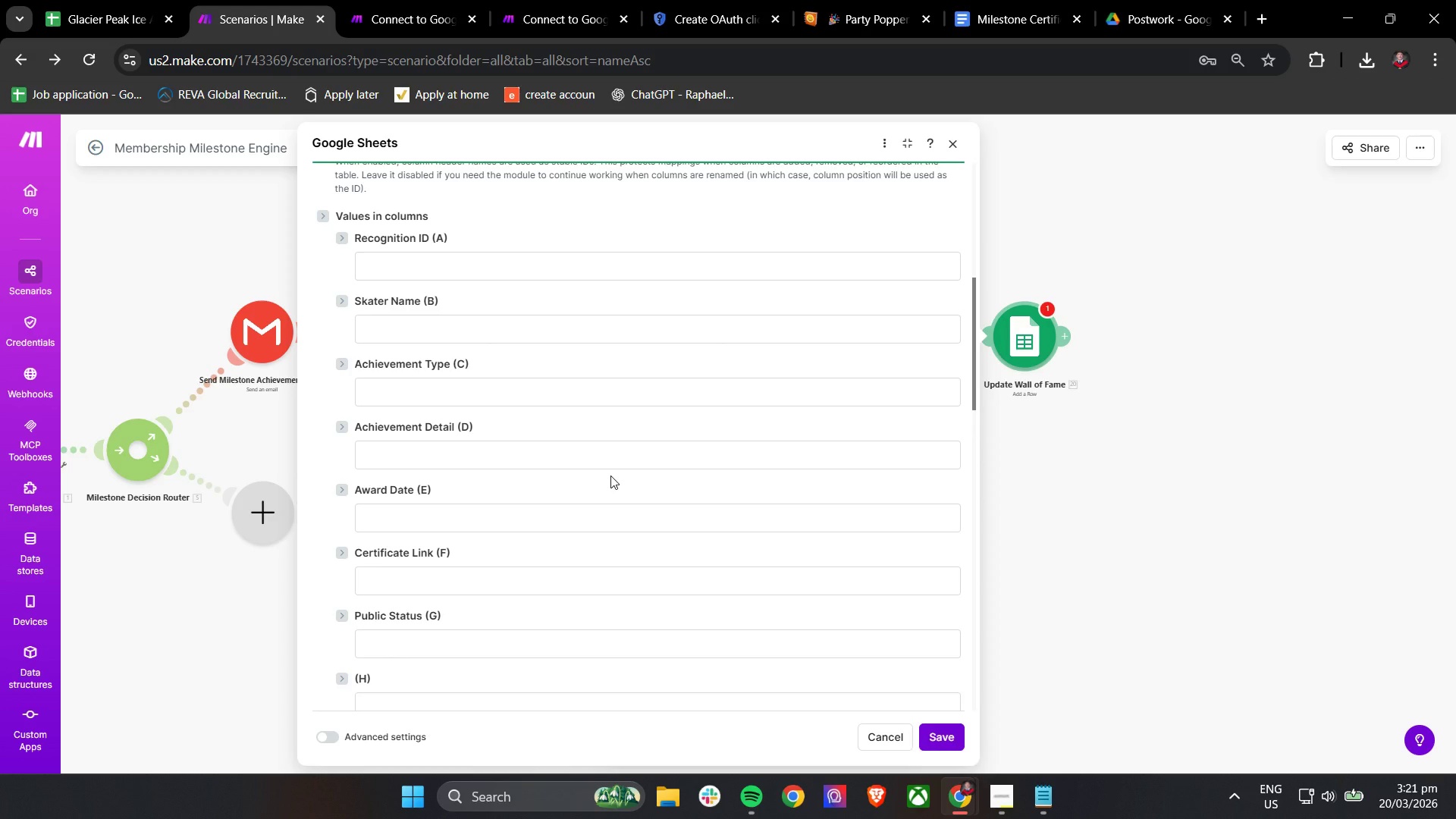 
wait(37.32)
 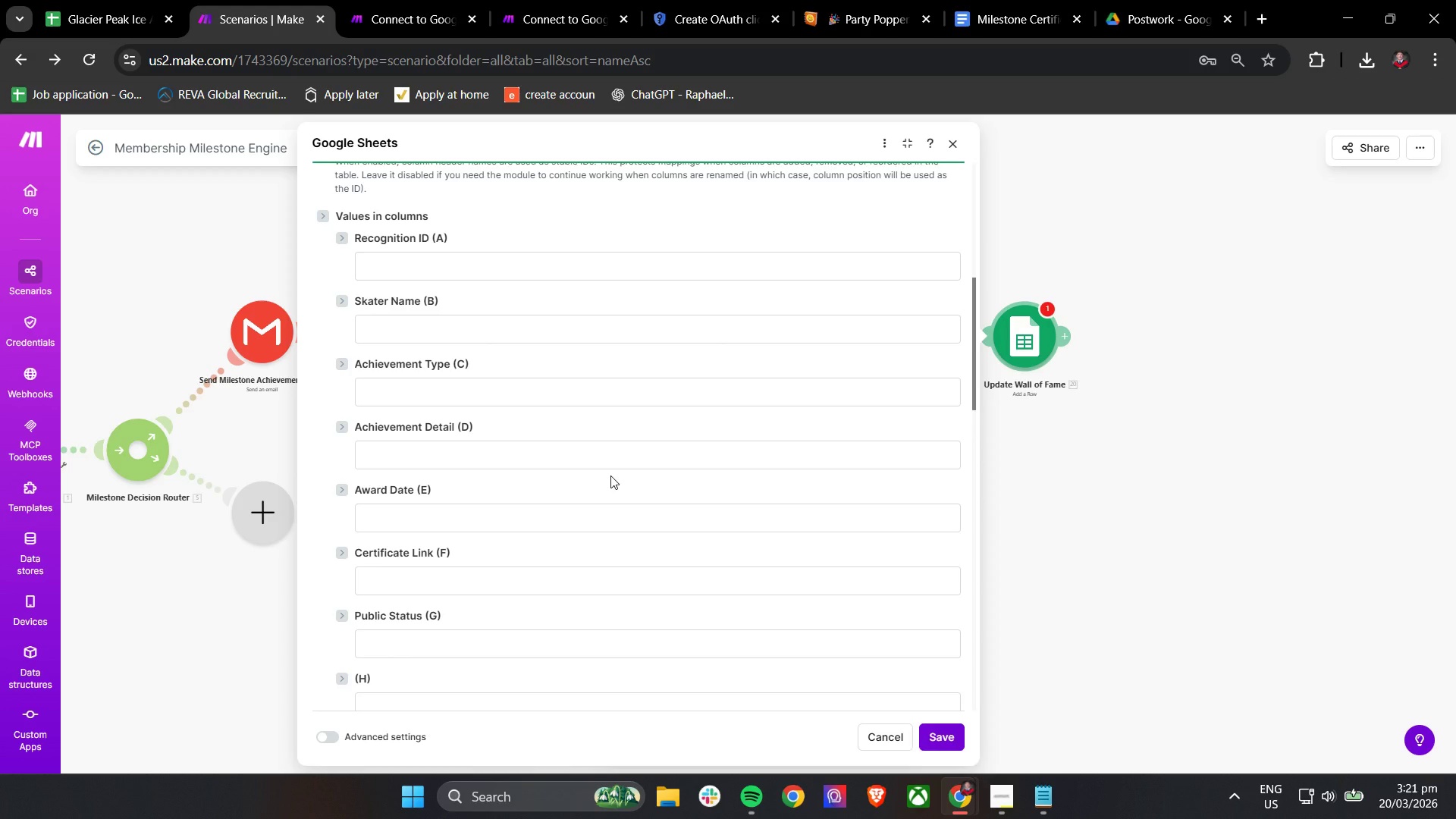 
left_click([982, 211])
 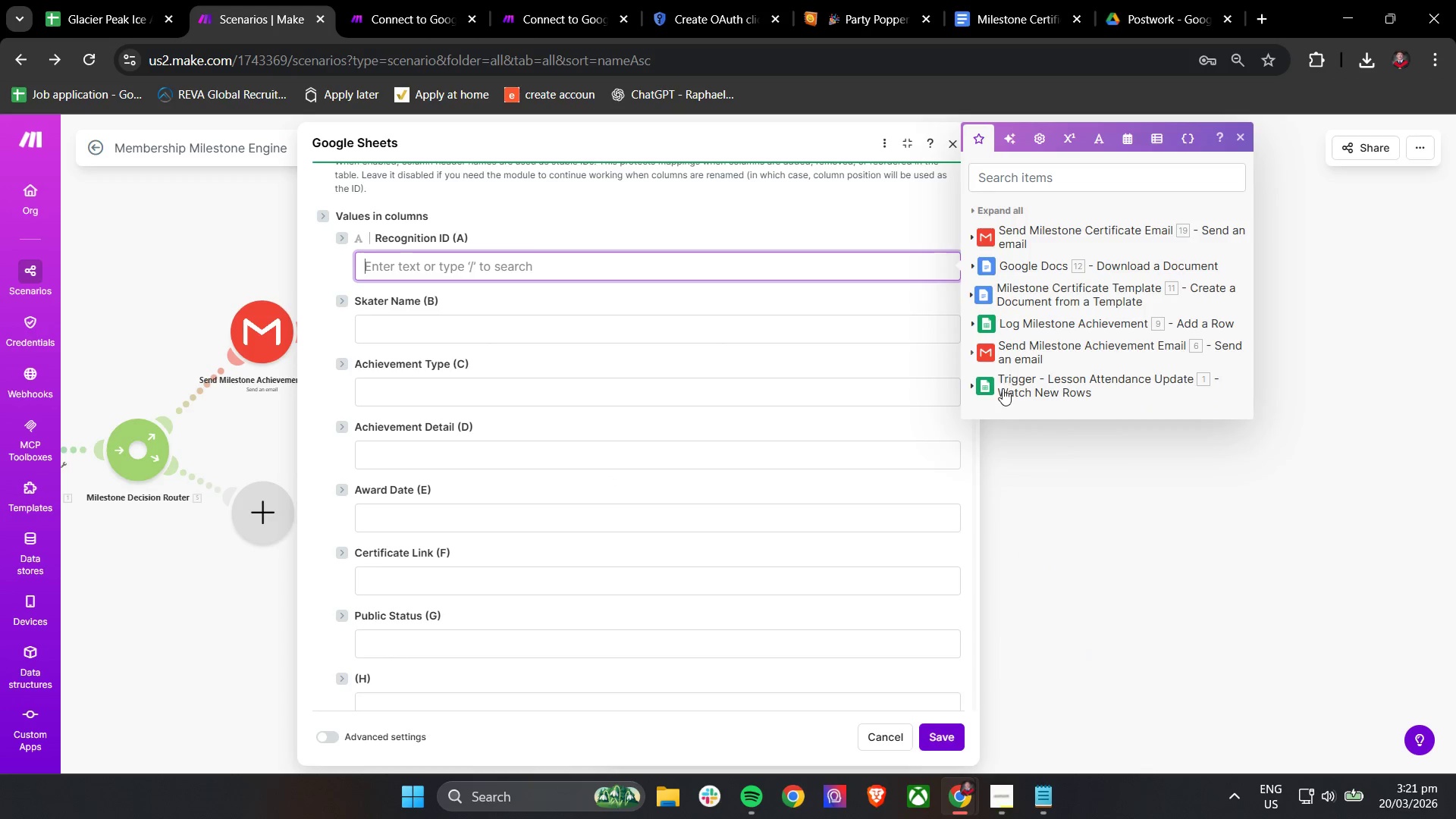 
left_click([1003, 386])
 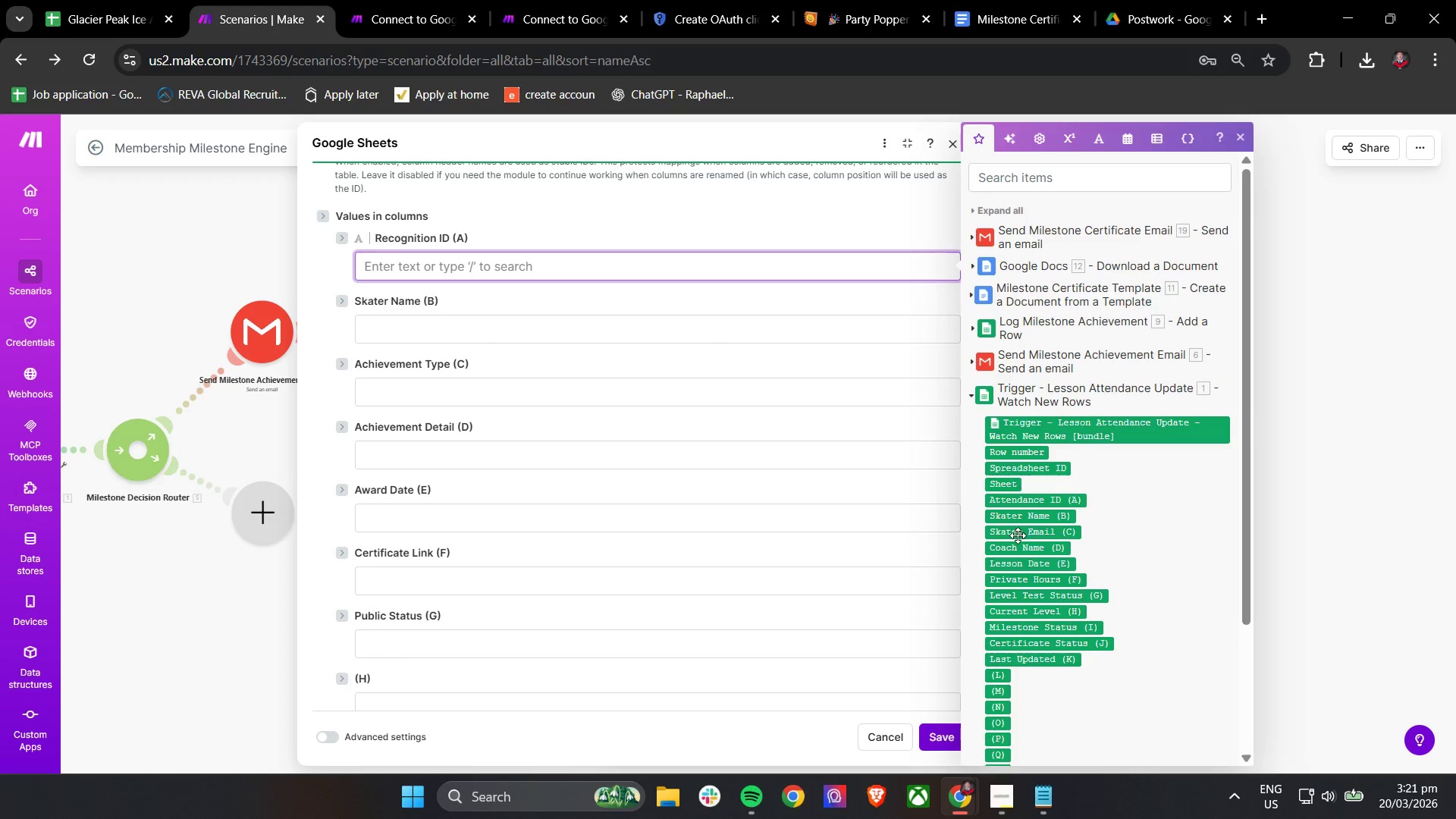 
left_click([1026, 519])
 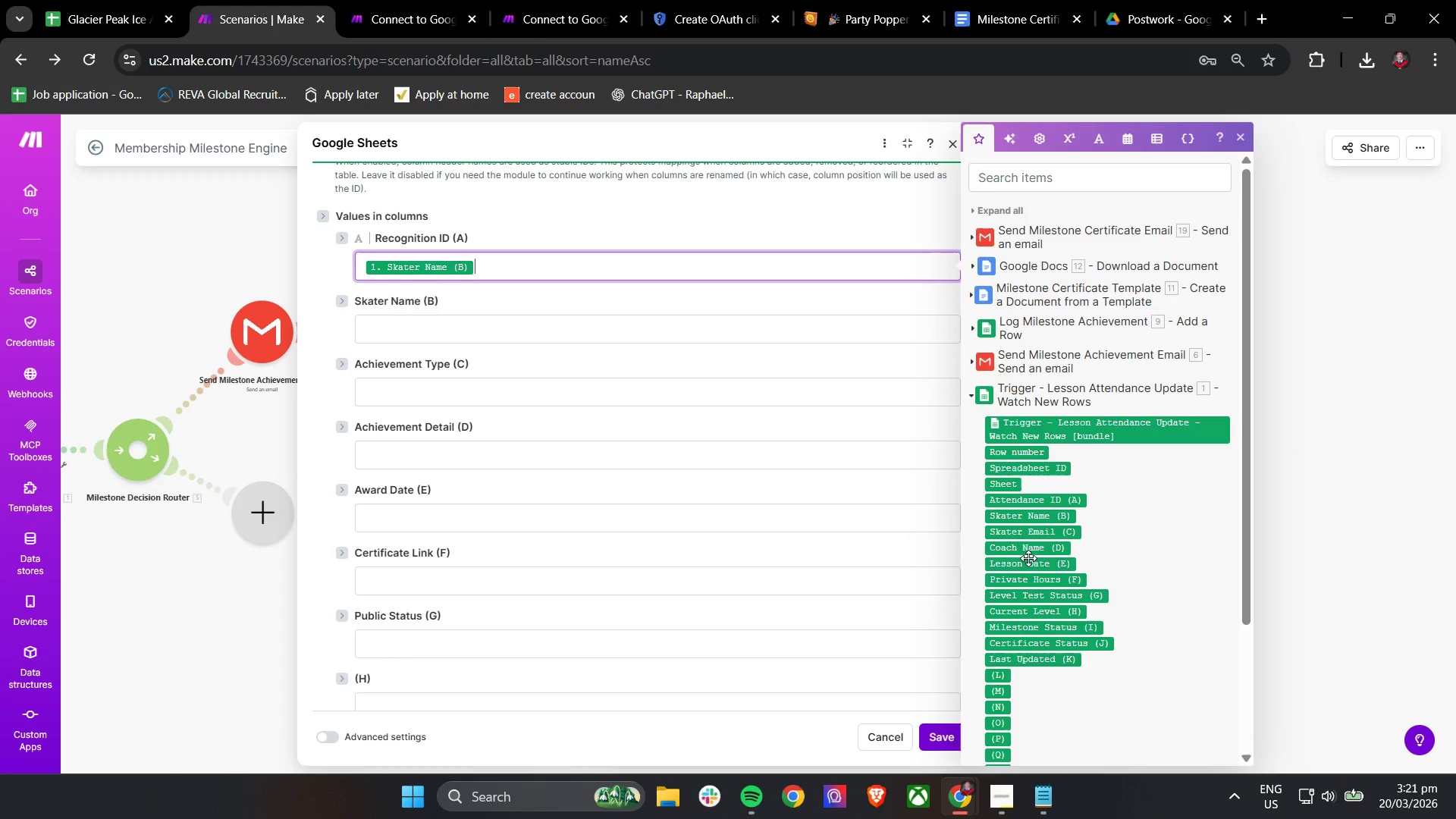 
left_click([1028, 566])
 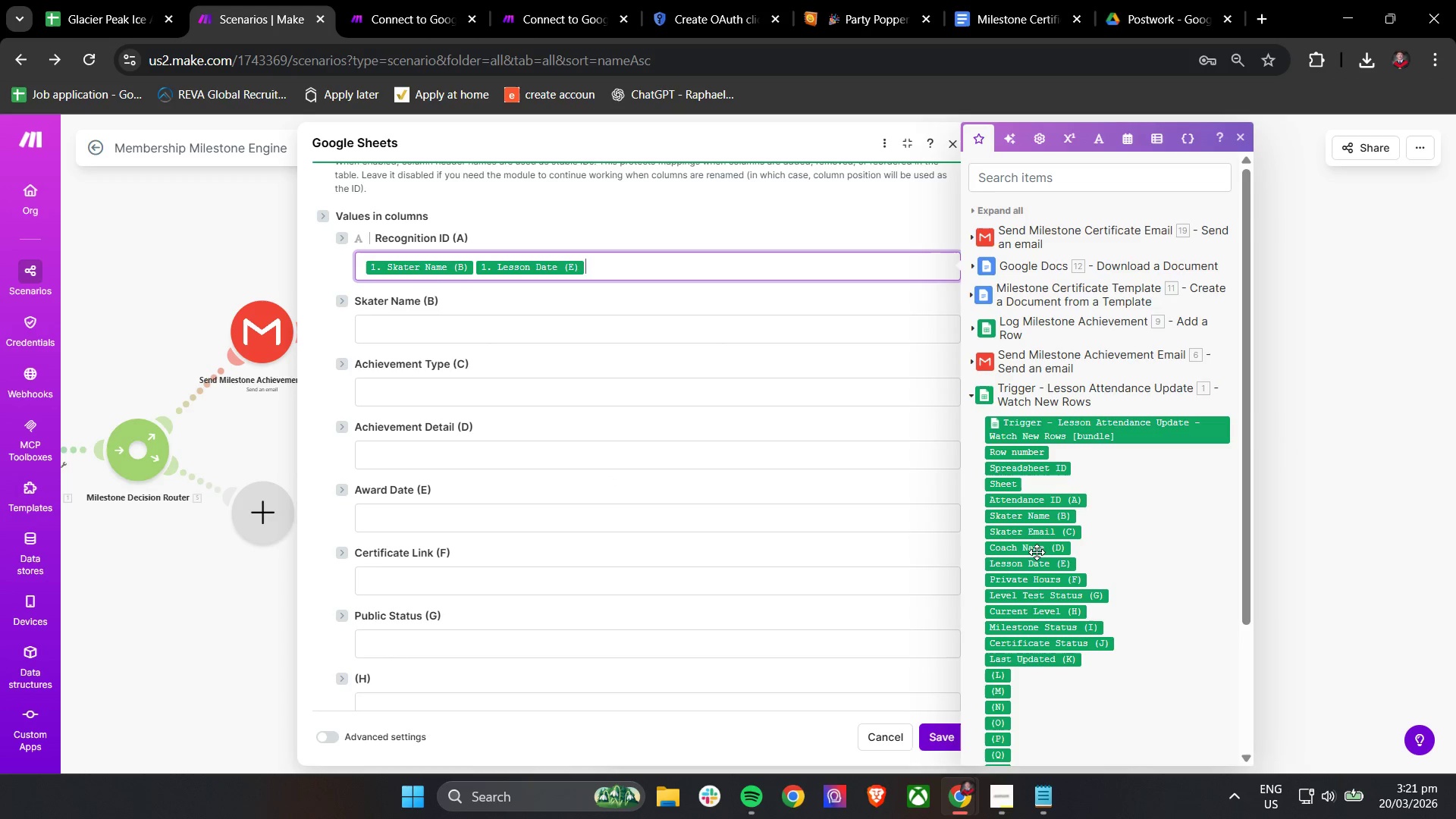 
key(Backspace)
 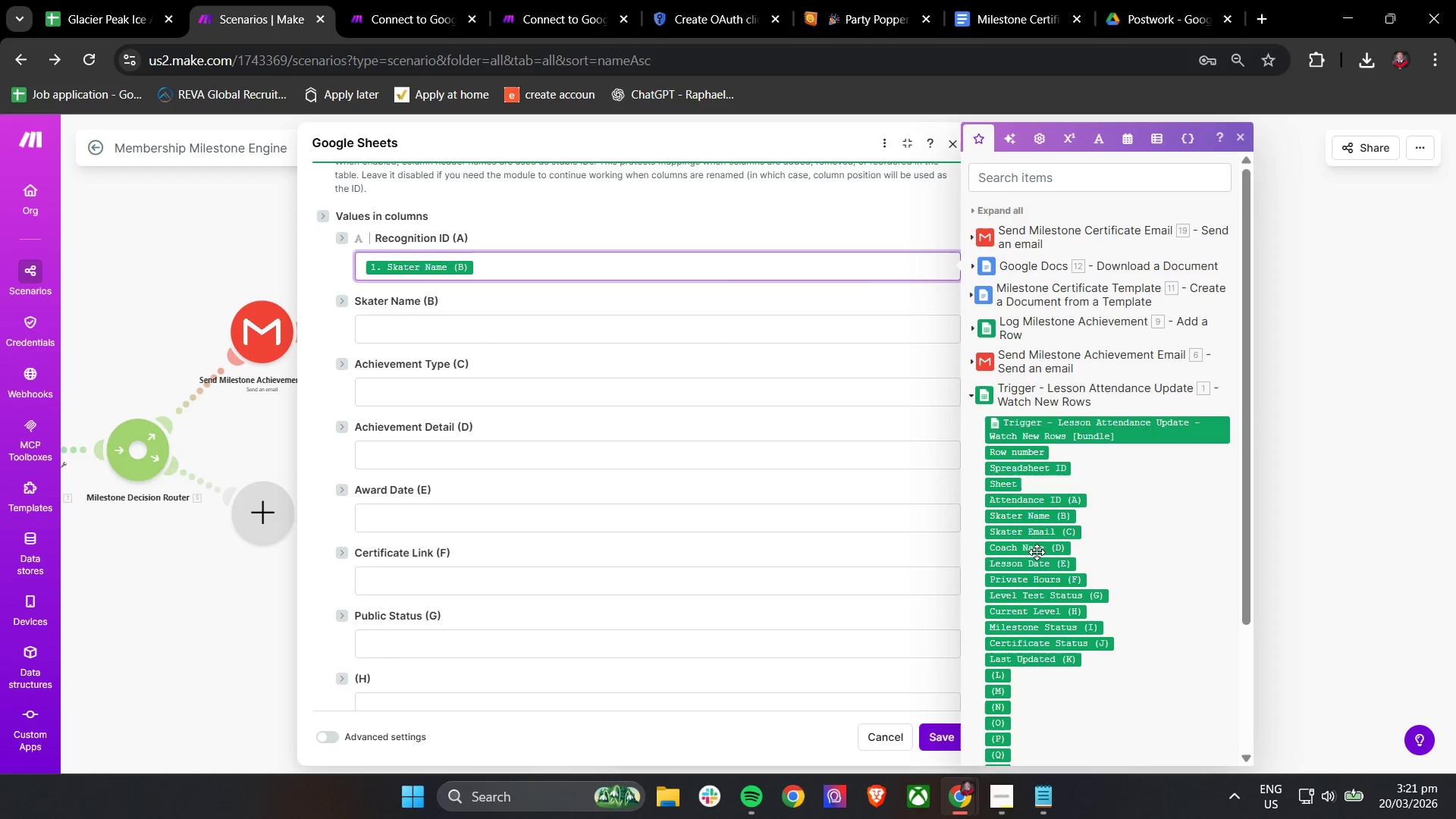 
key(Minus)
 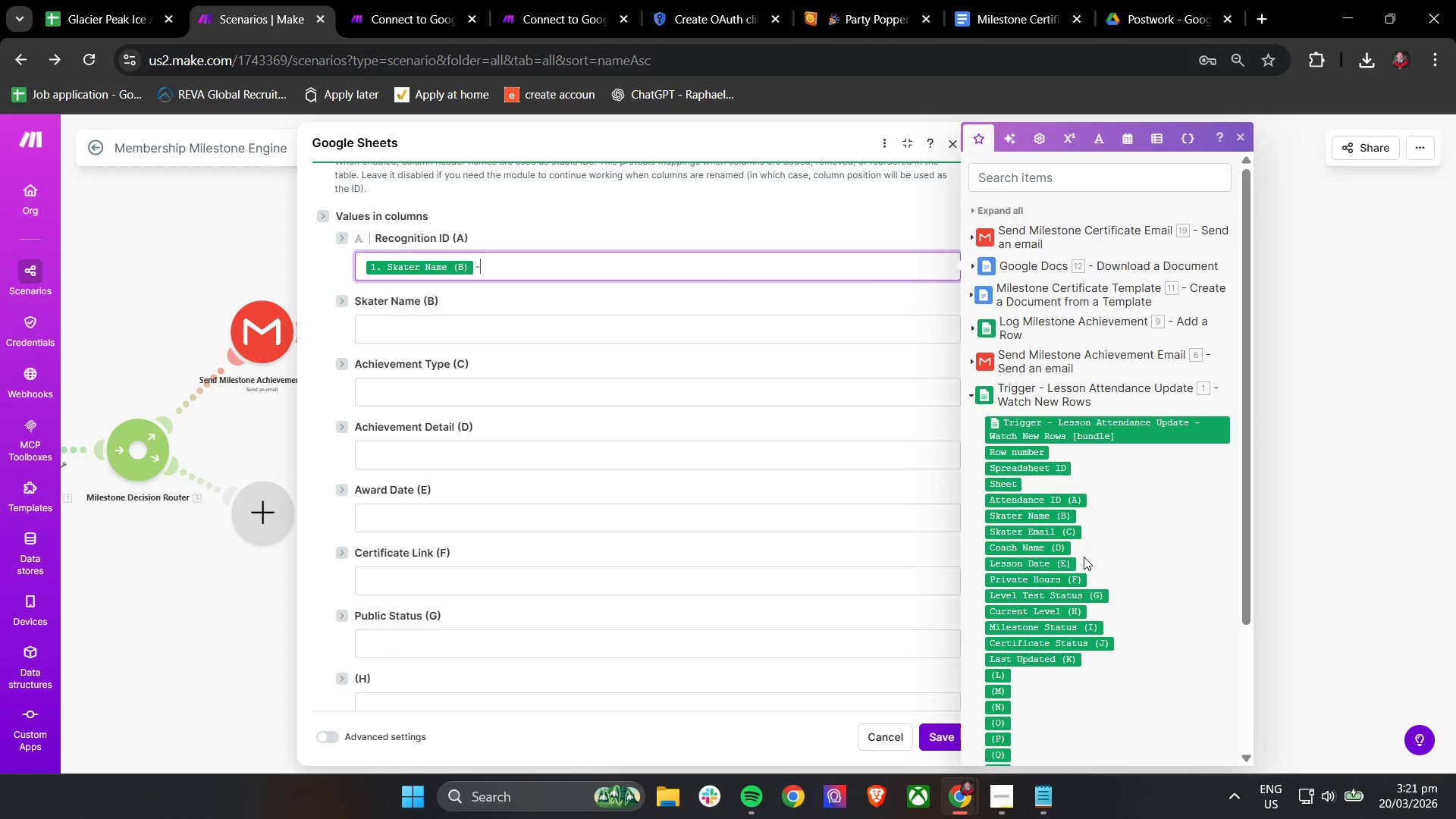 
key(Space)
 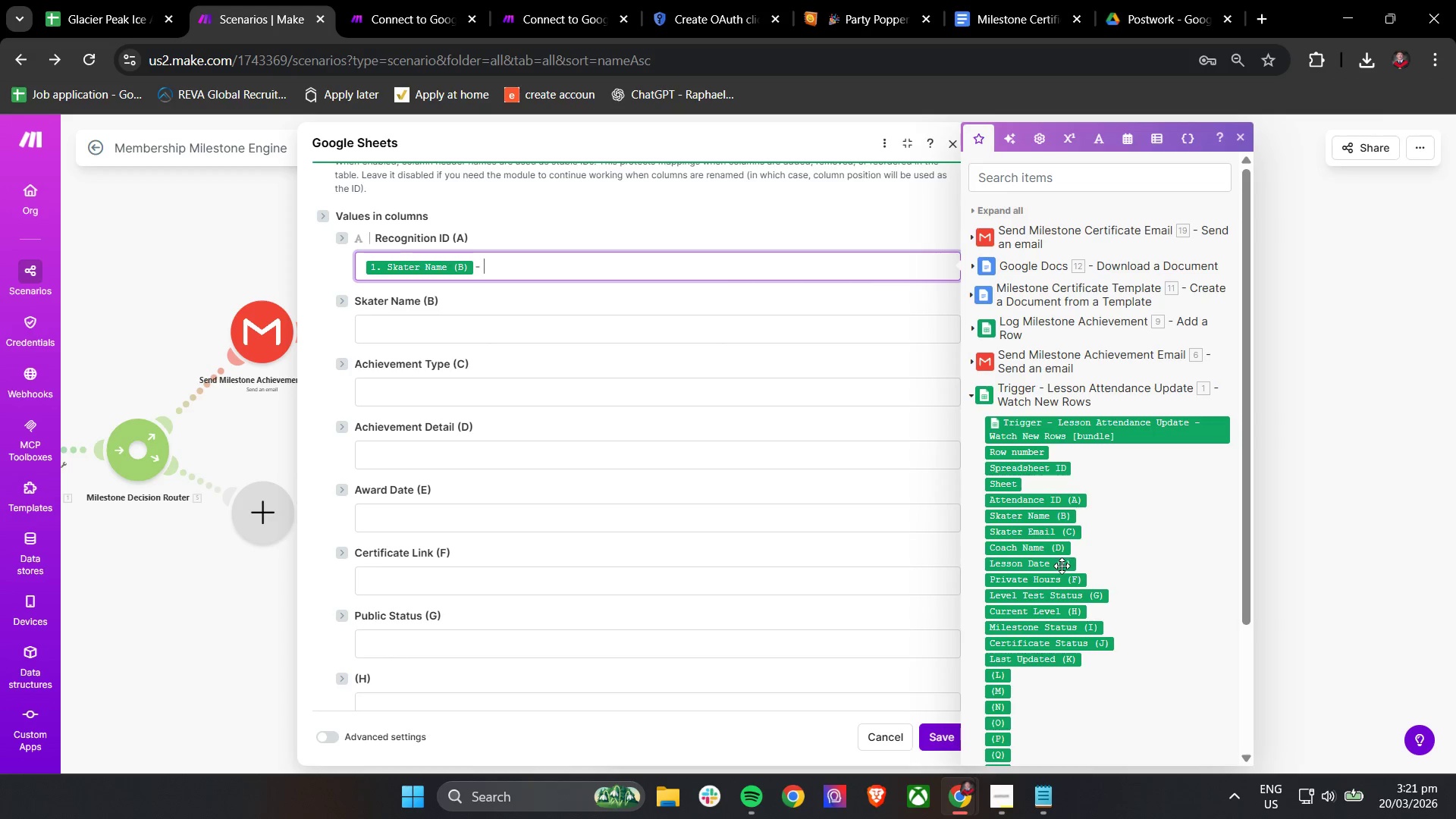 
left_click([1062, 566])
 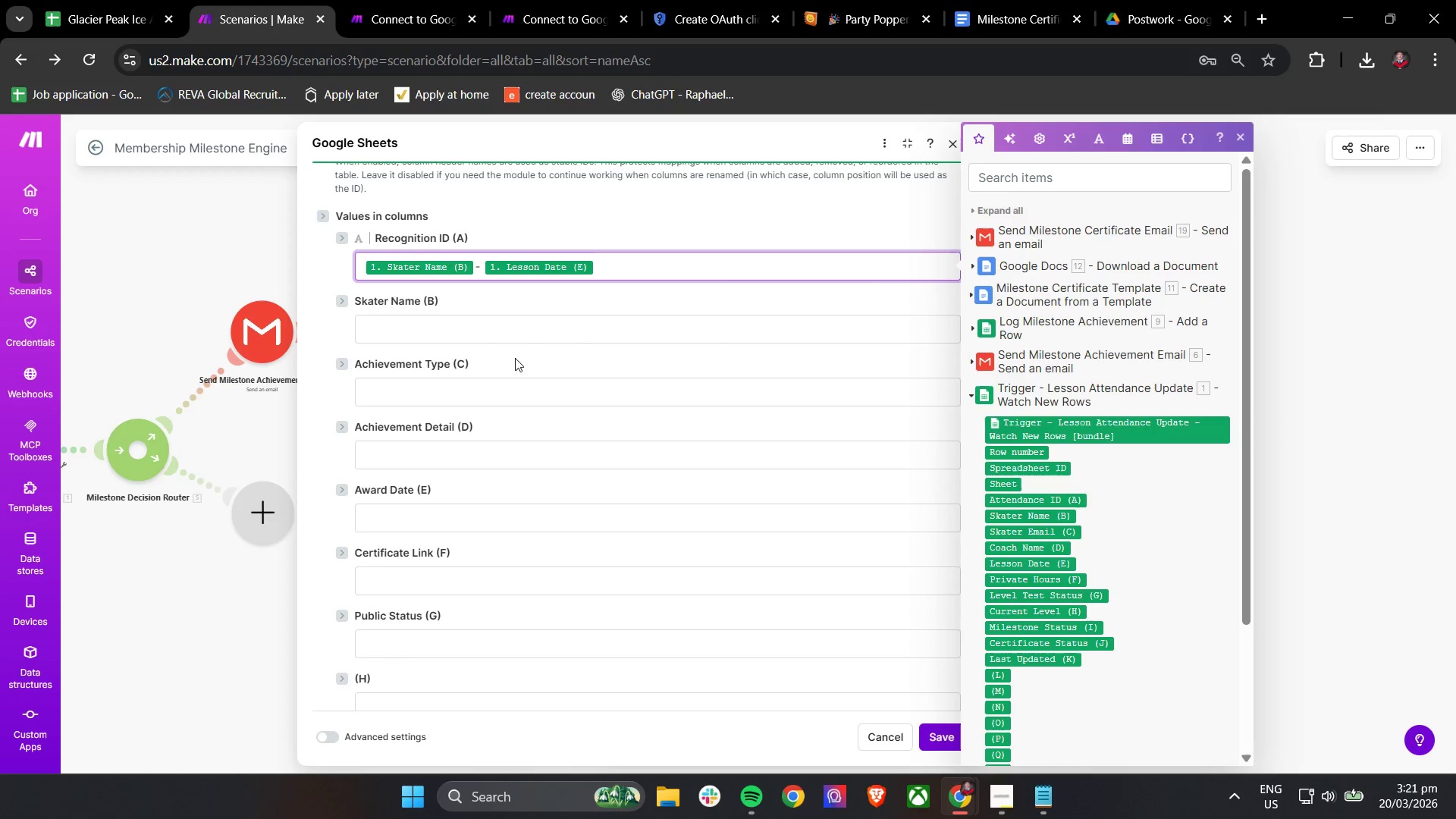 
left_click([506, 340])
 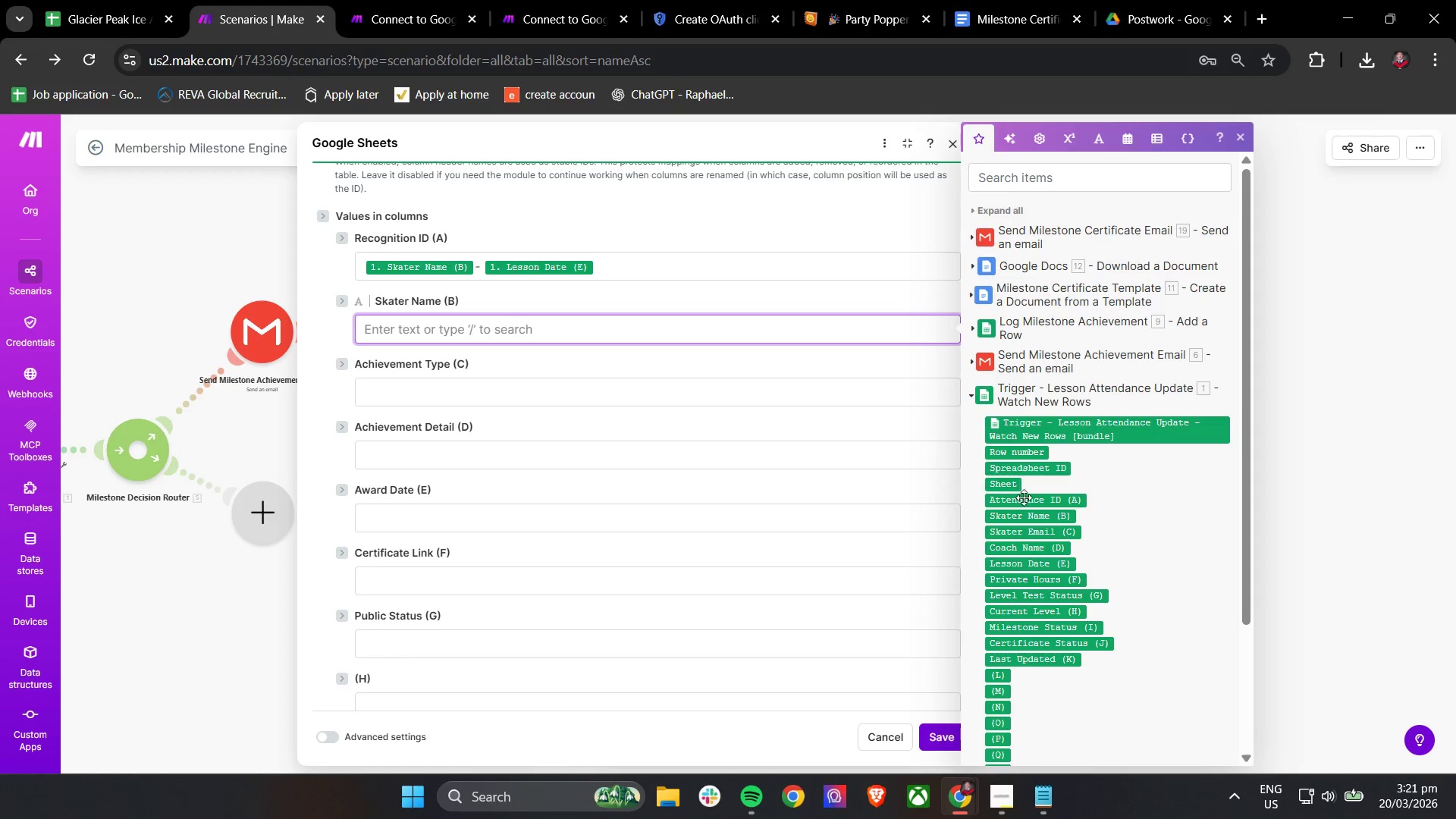 
left_click([1028, 516])
 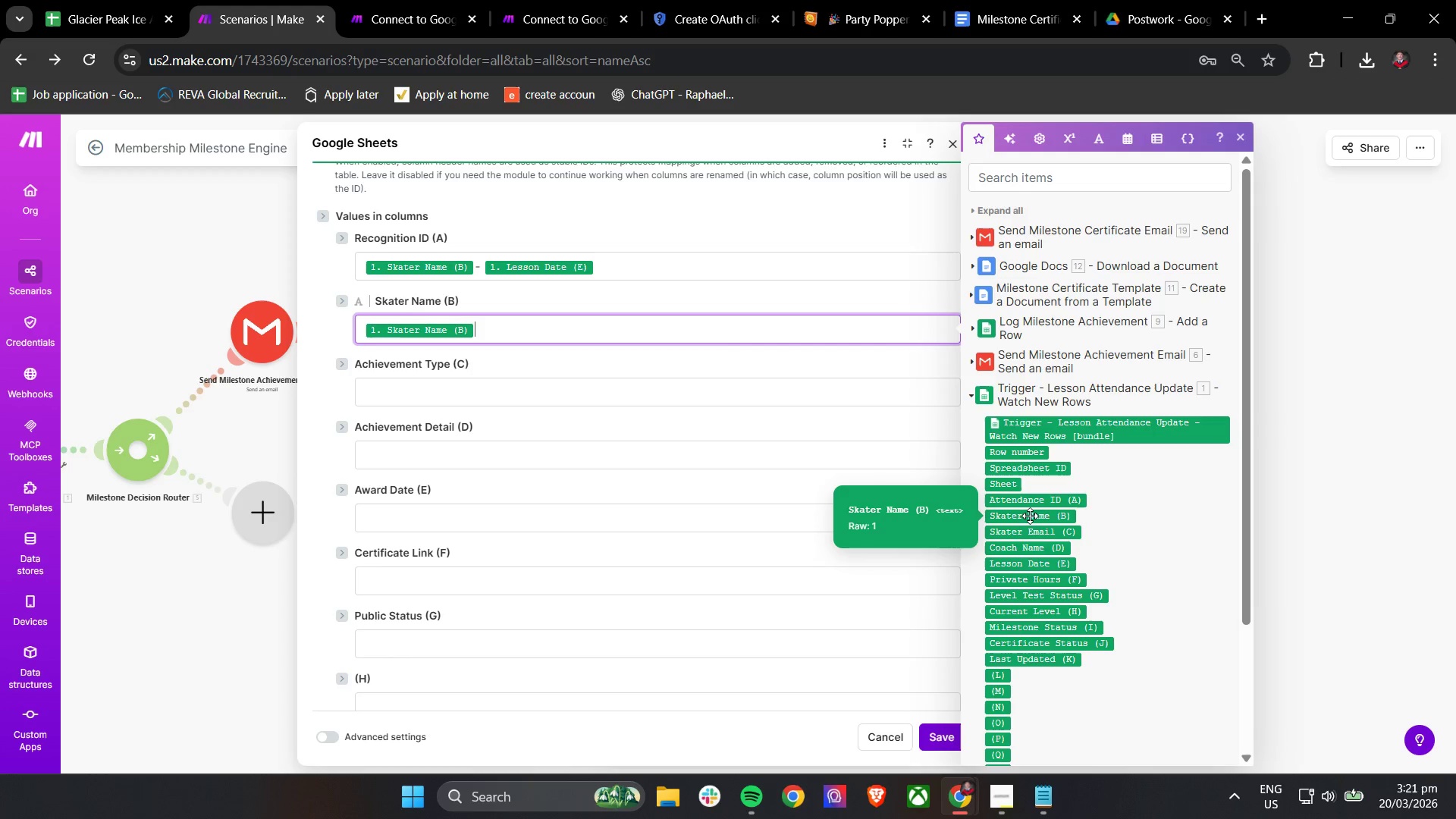 
wait(8.5)
 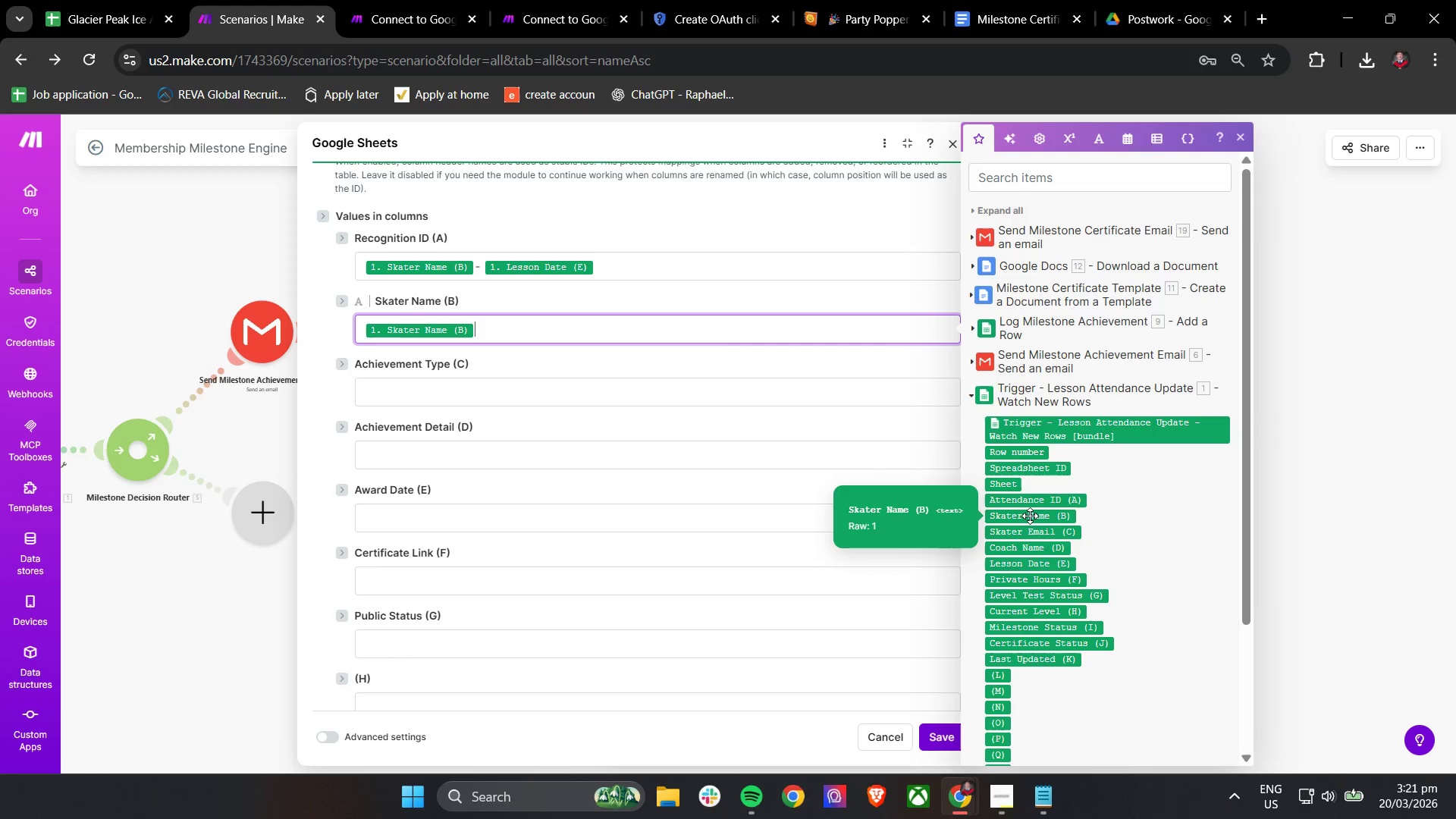 
left_click([468, 398])
 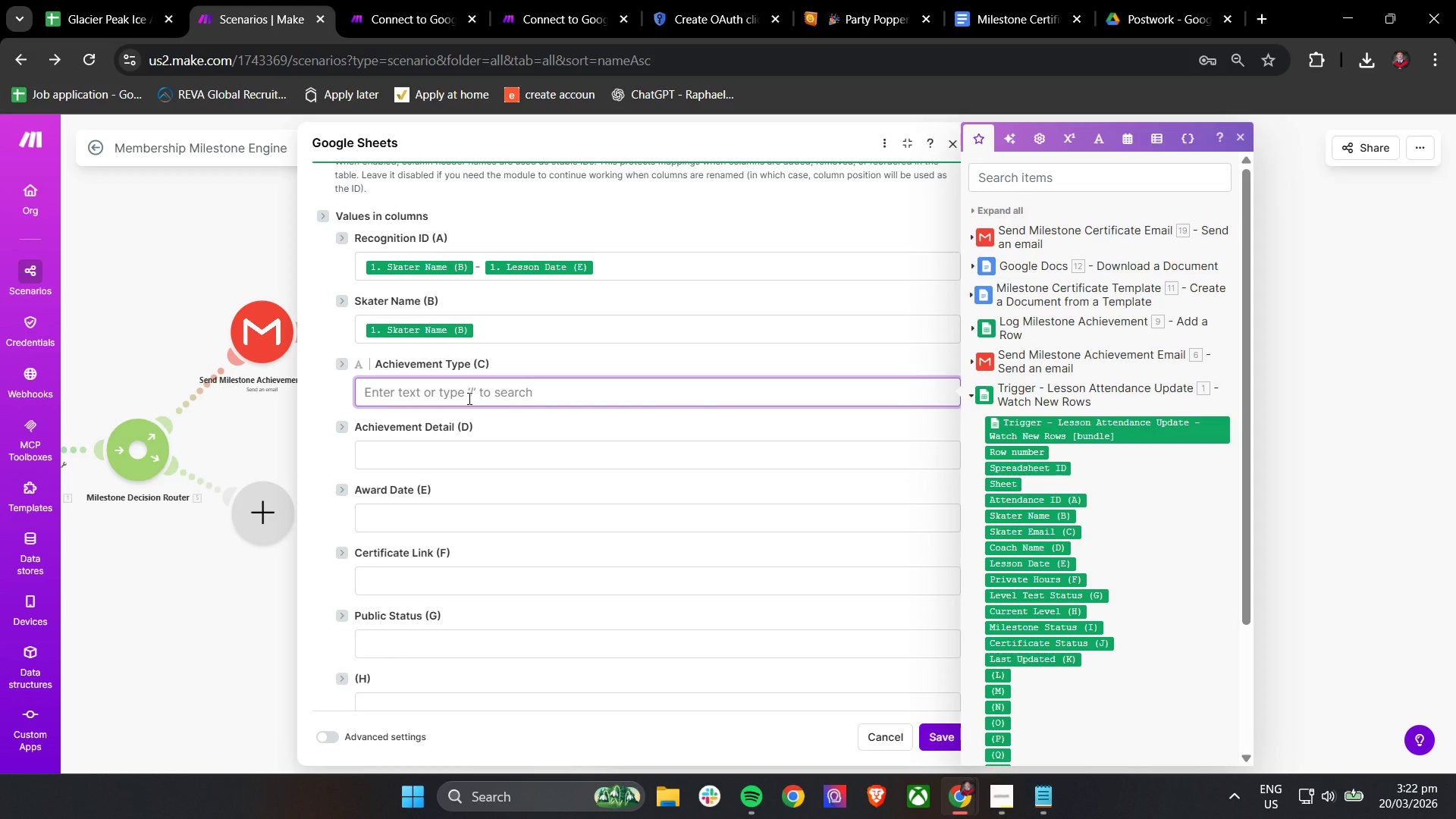 
type(Ml)
key(Backspace)
type(ilestone Achieved)
 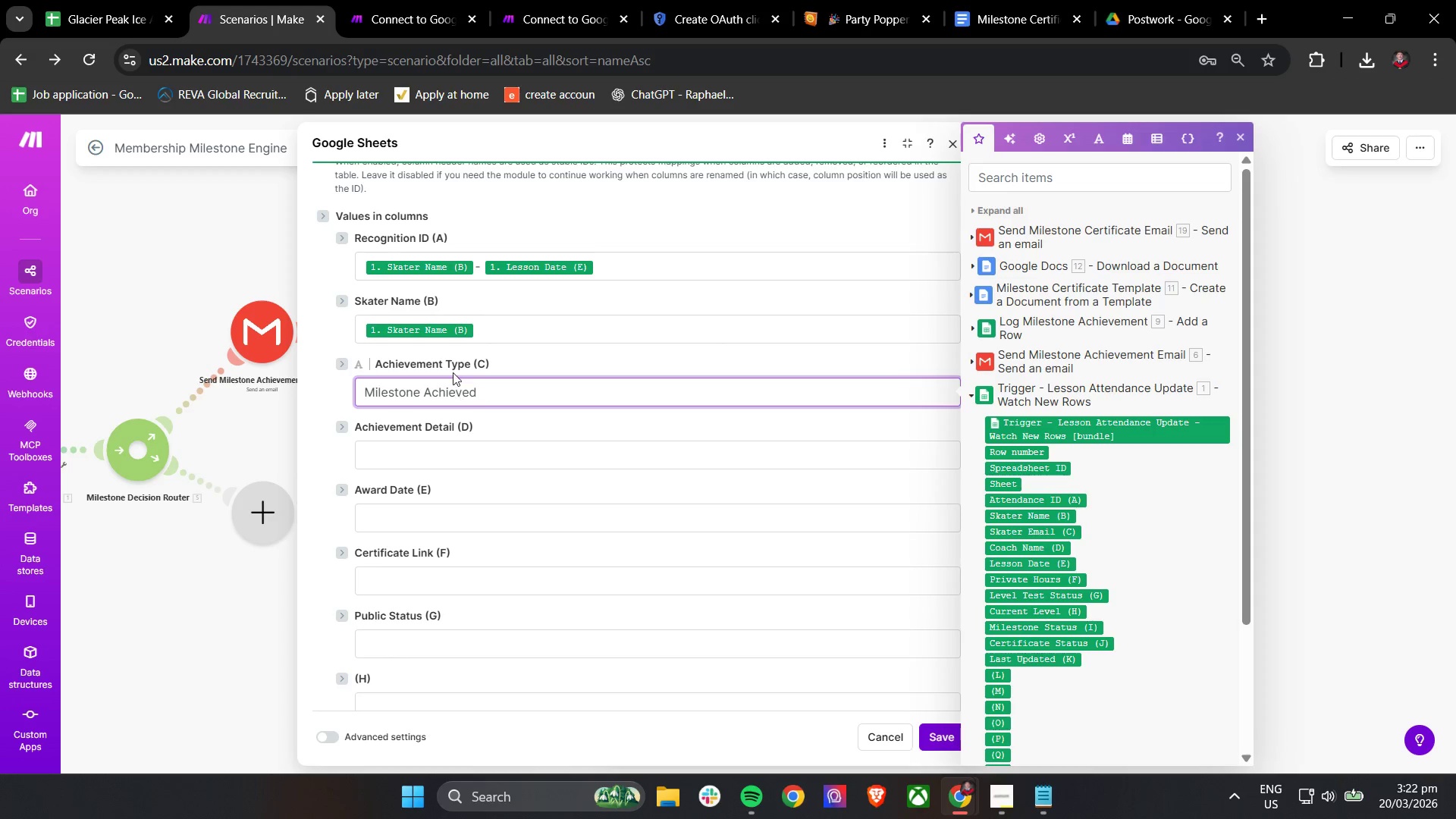 
left_click([431, 463])
 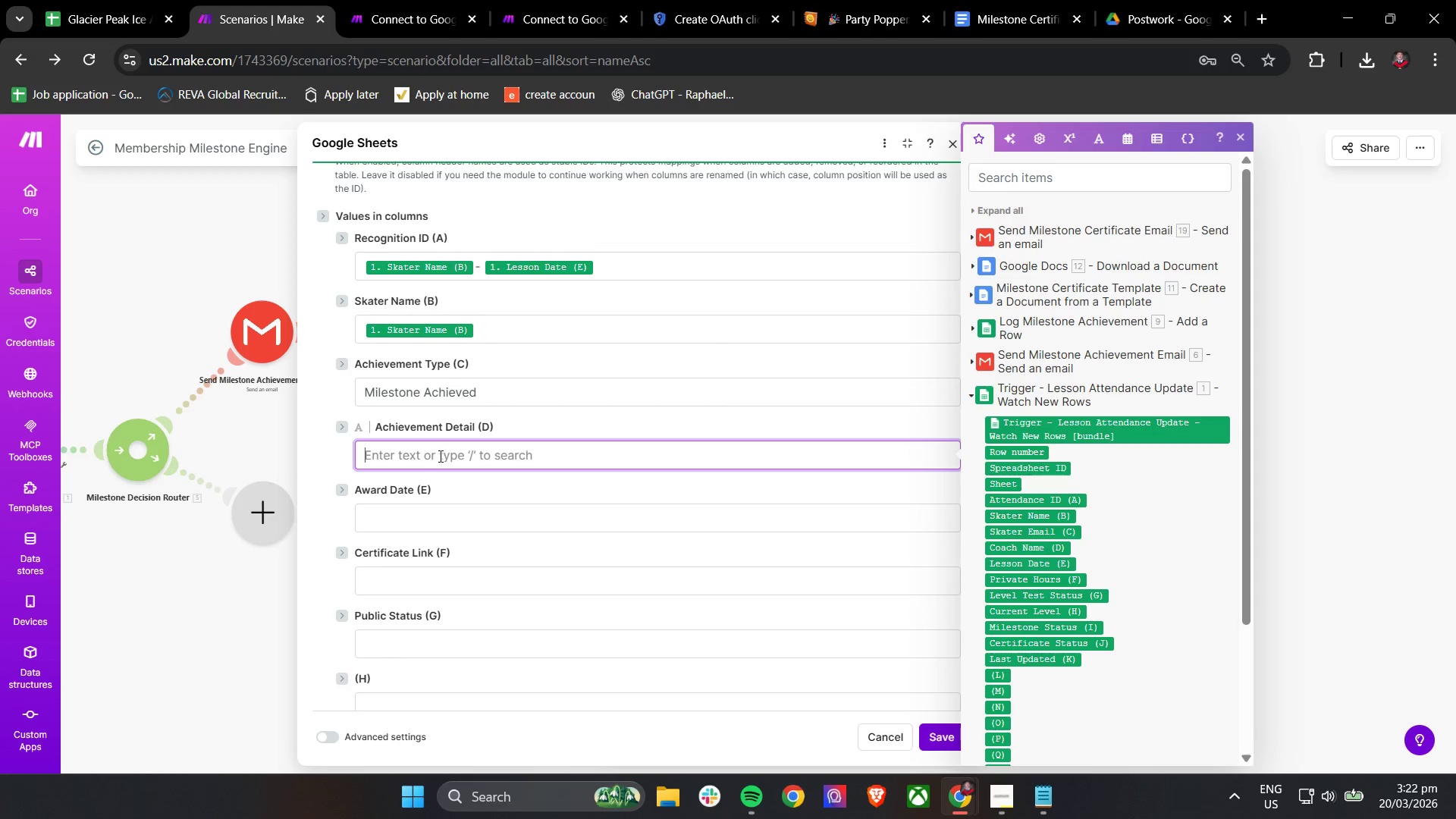 
wait(9.92)
 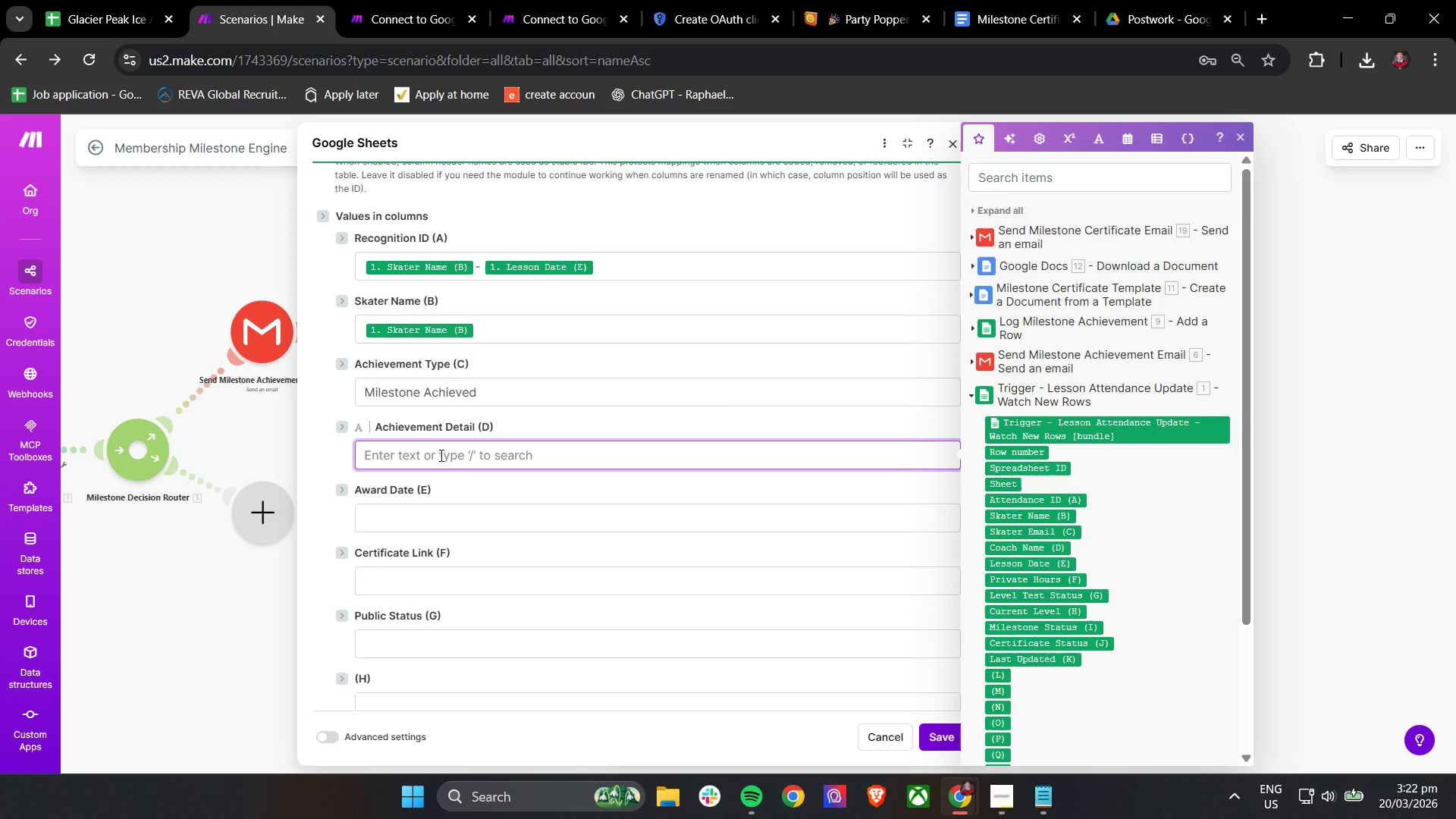 
type(Completed )
 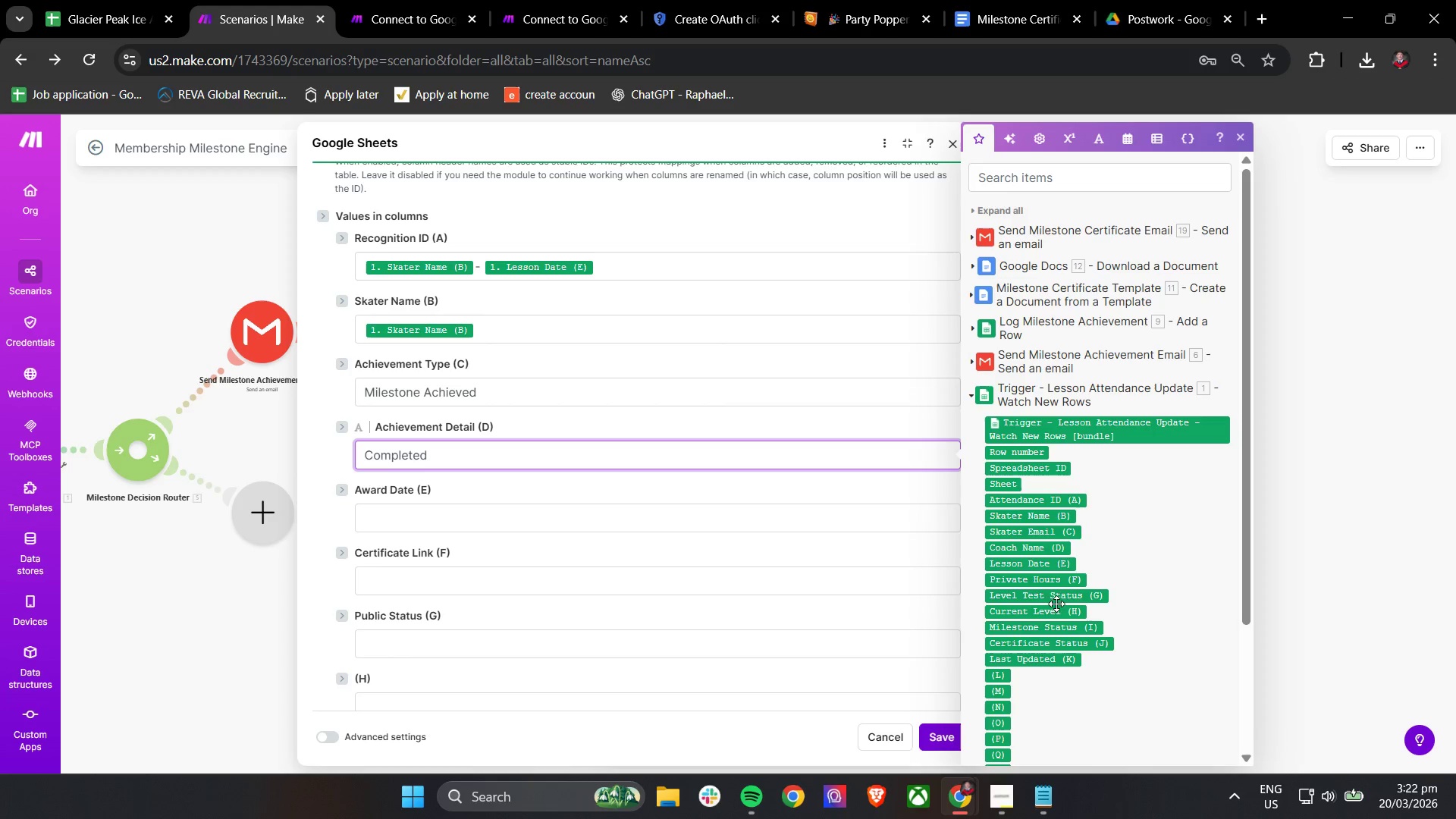 
left_click([1050, 586])
 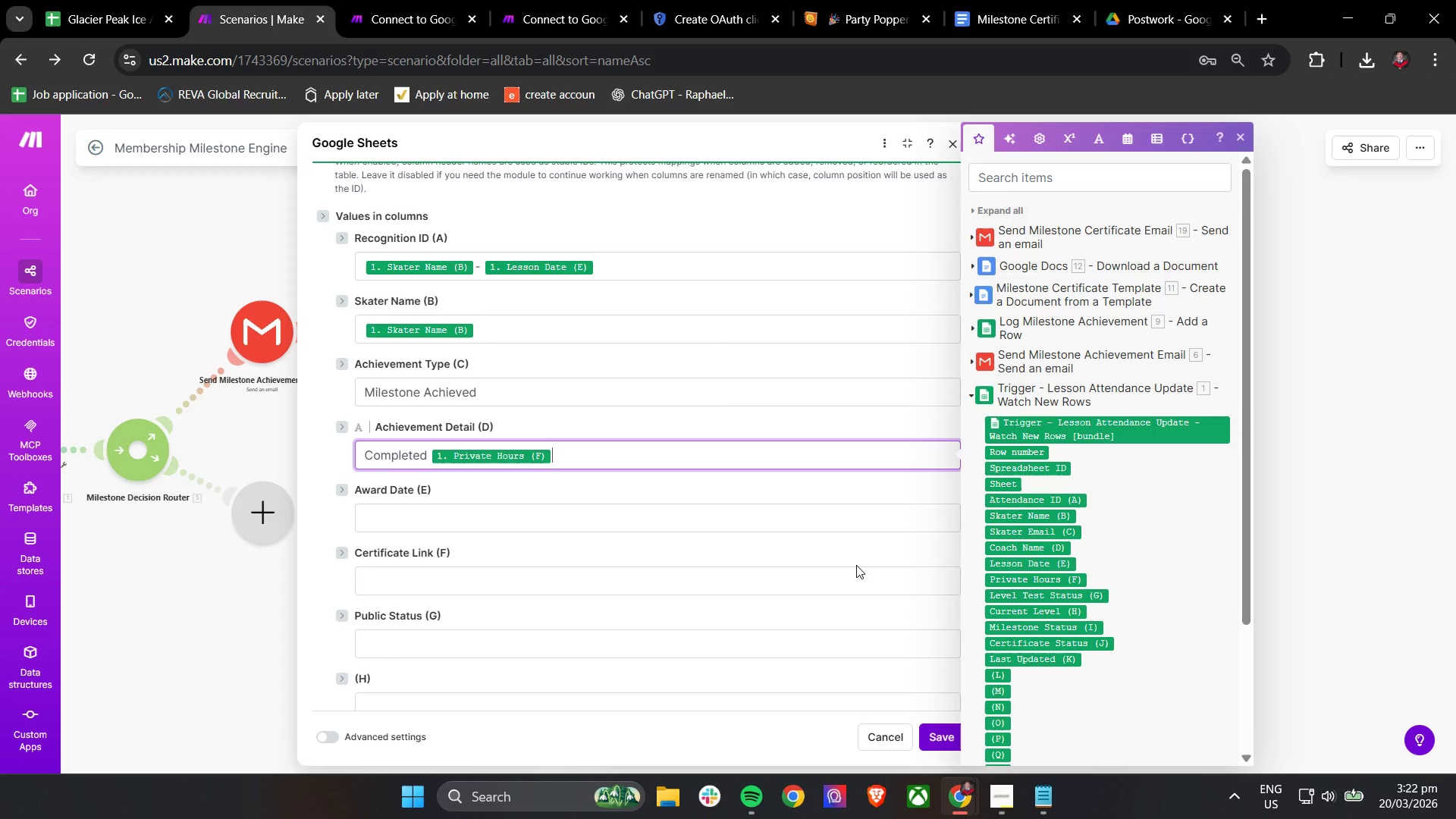 
type(Ho)
key(Backspace)
key(Backspace)
type(hou)
key(Backspace)
key(Backspace)
key(Backspace)
type(hours)
key(Backspace)
key(Backspace)
key(Backspace)
key(Backspace)
key(Backspace)
type(Hours)
 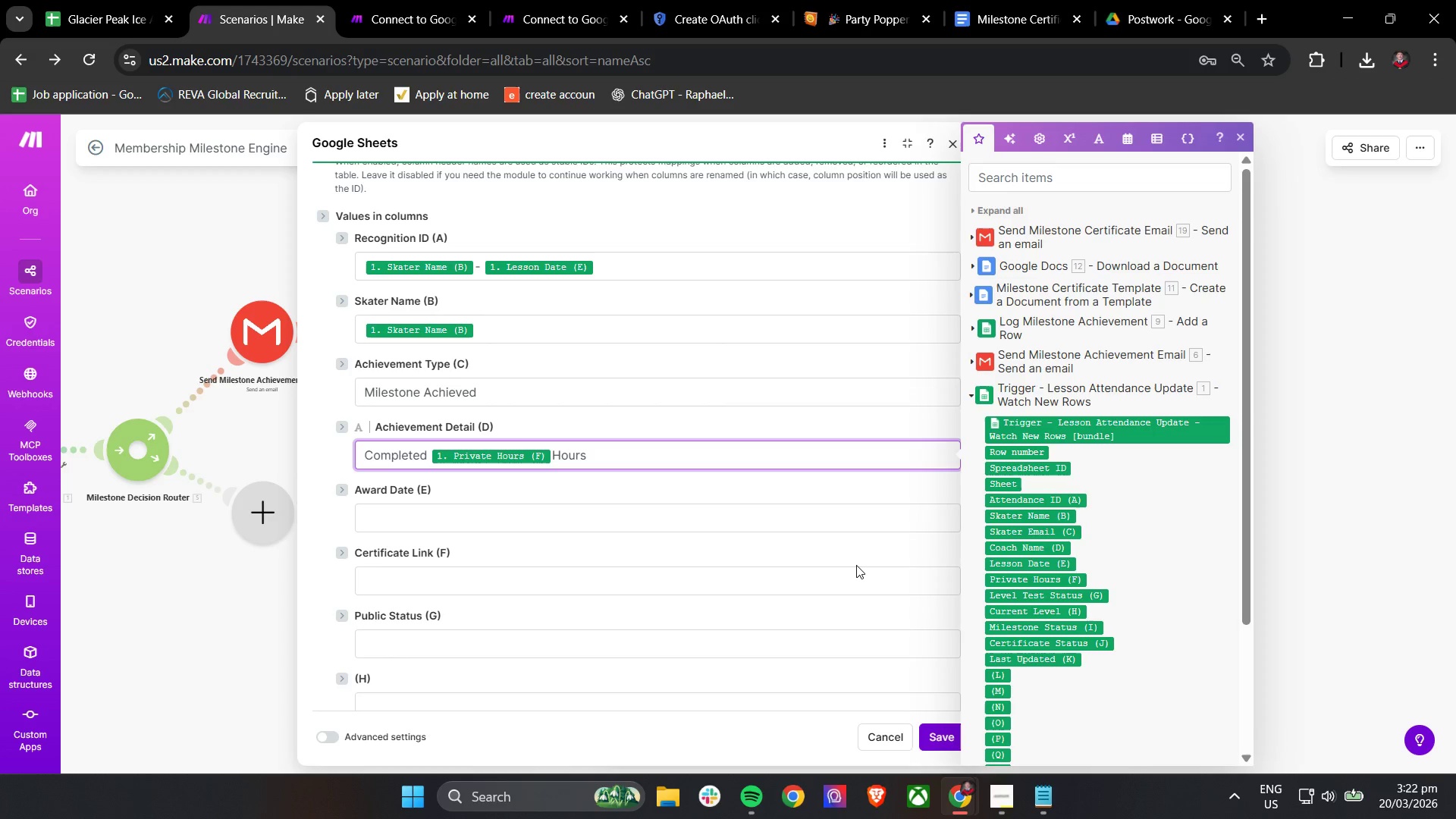 
left_click([475, 519])
 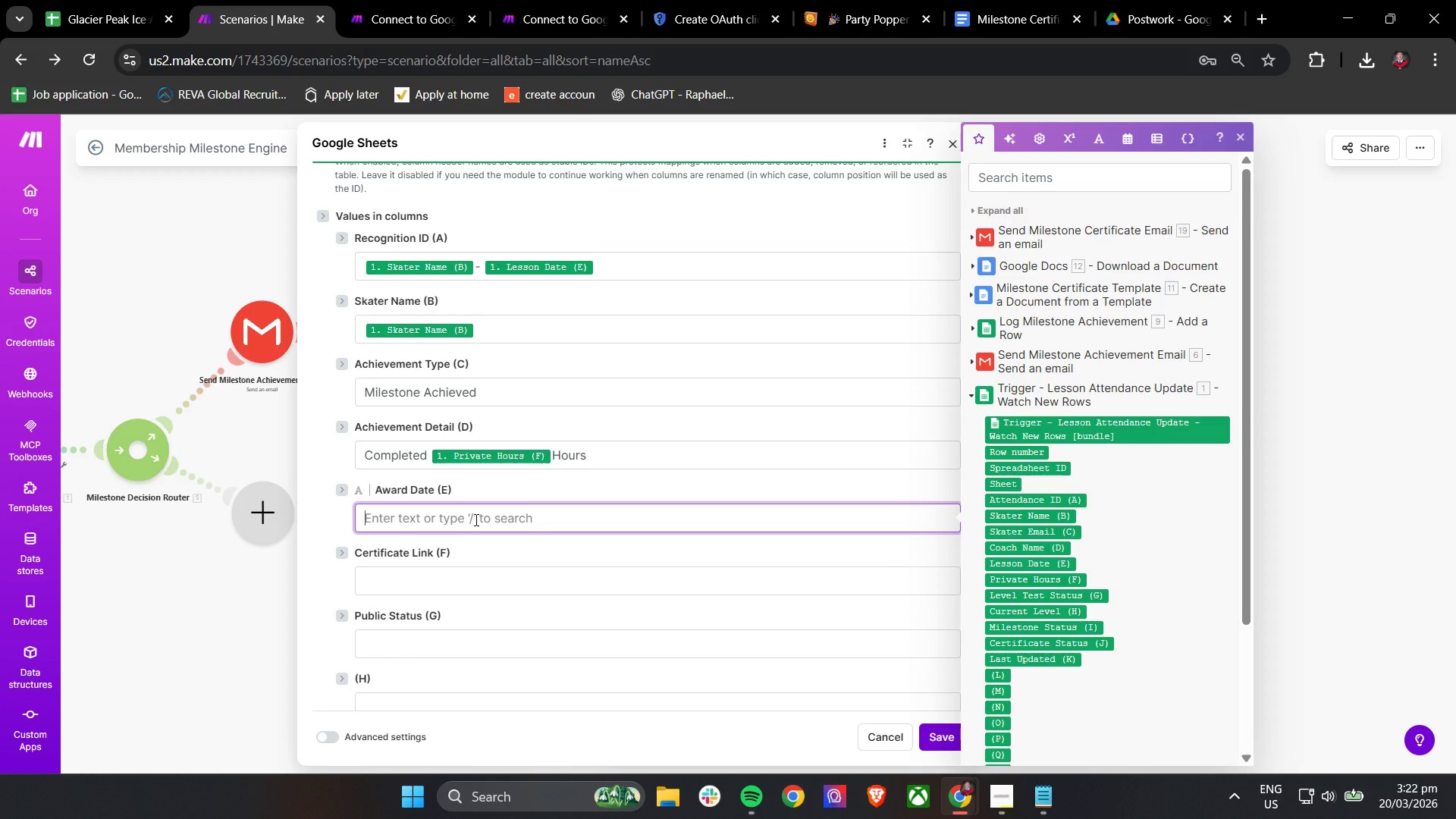 
wait(5.69)
 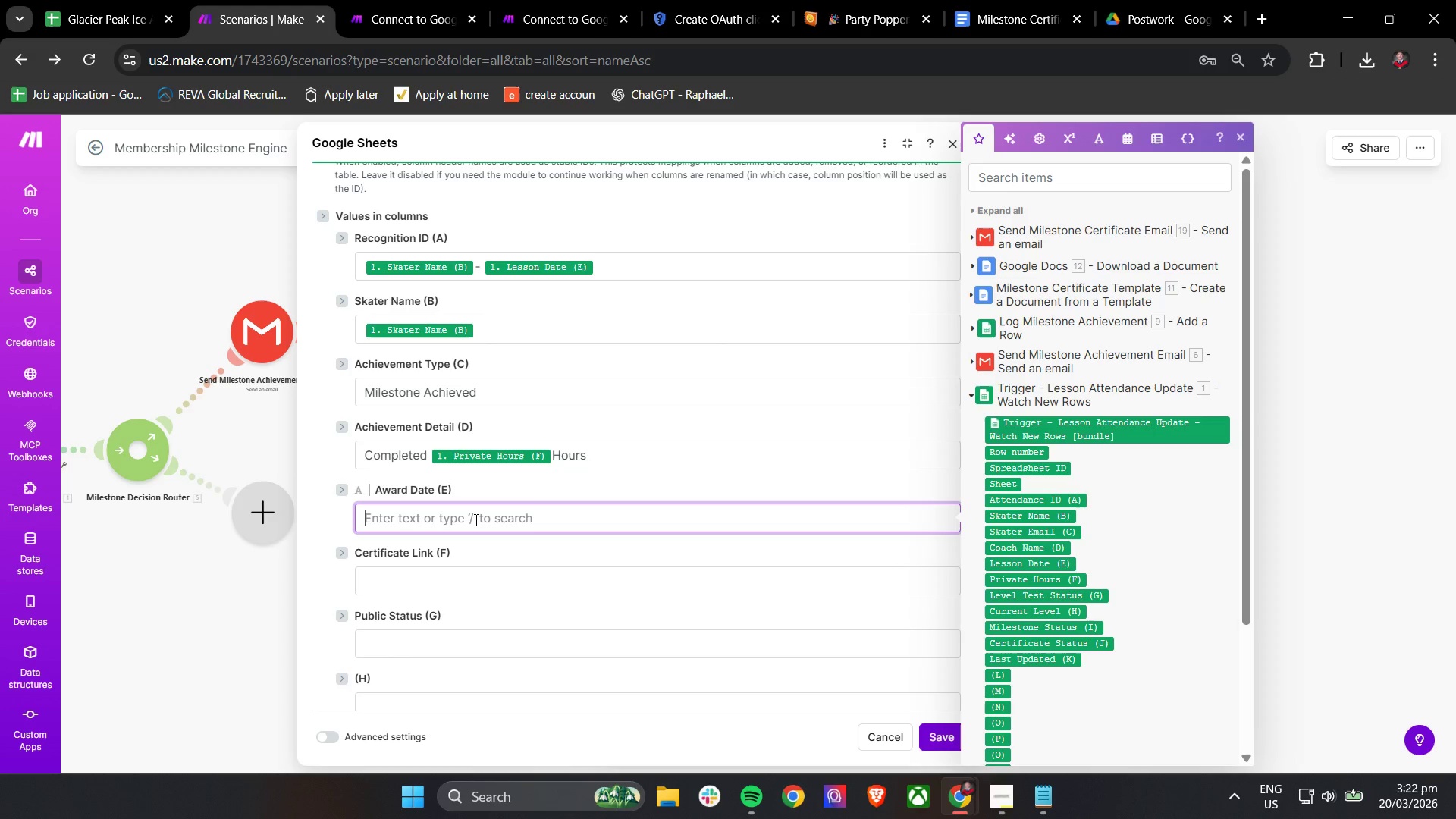 
left_click([474, 519])
 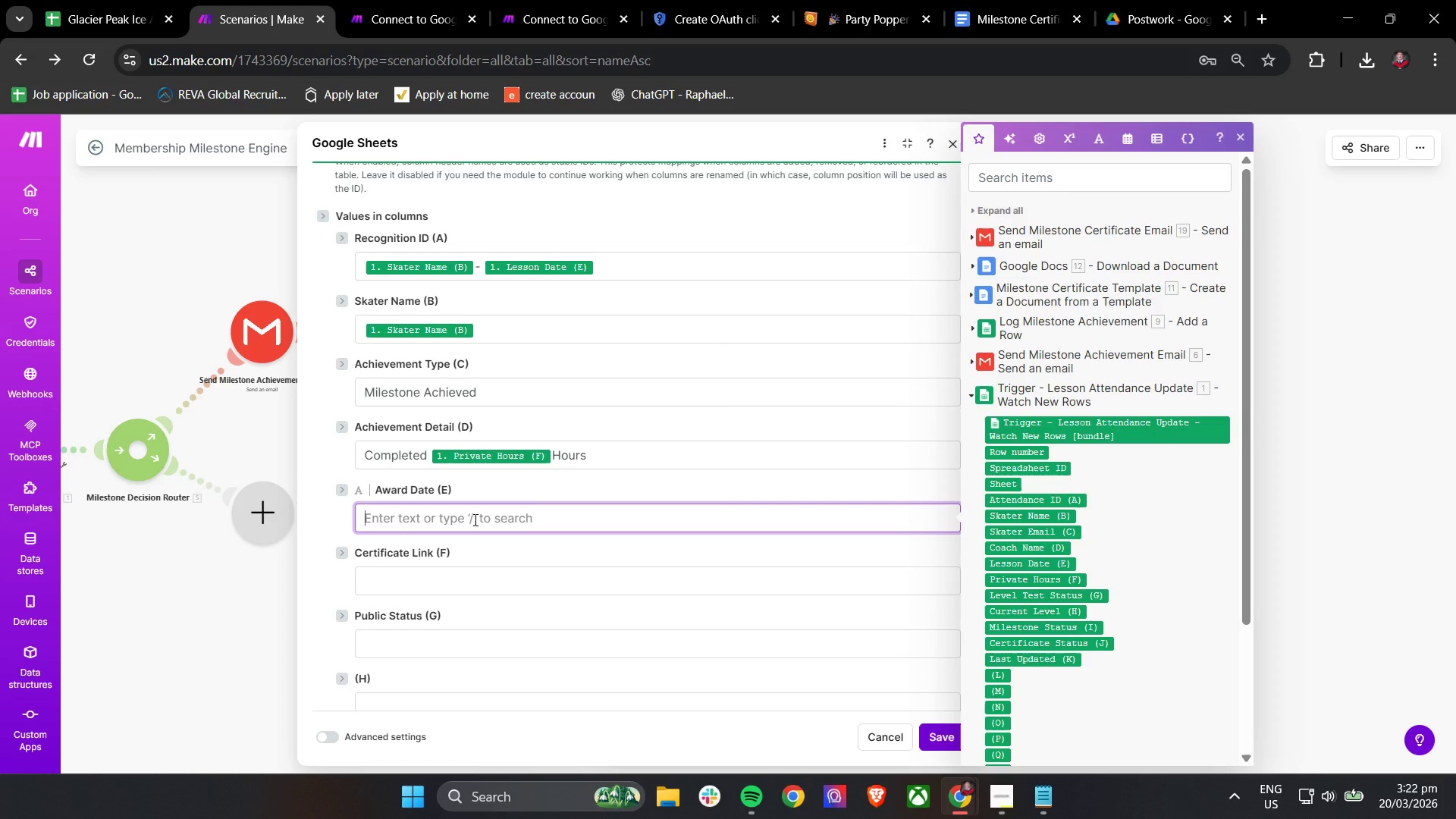 
type(now)
key(Backspace)
key(Backspace)
key(Backspace)
 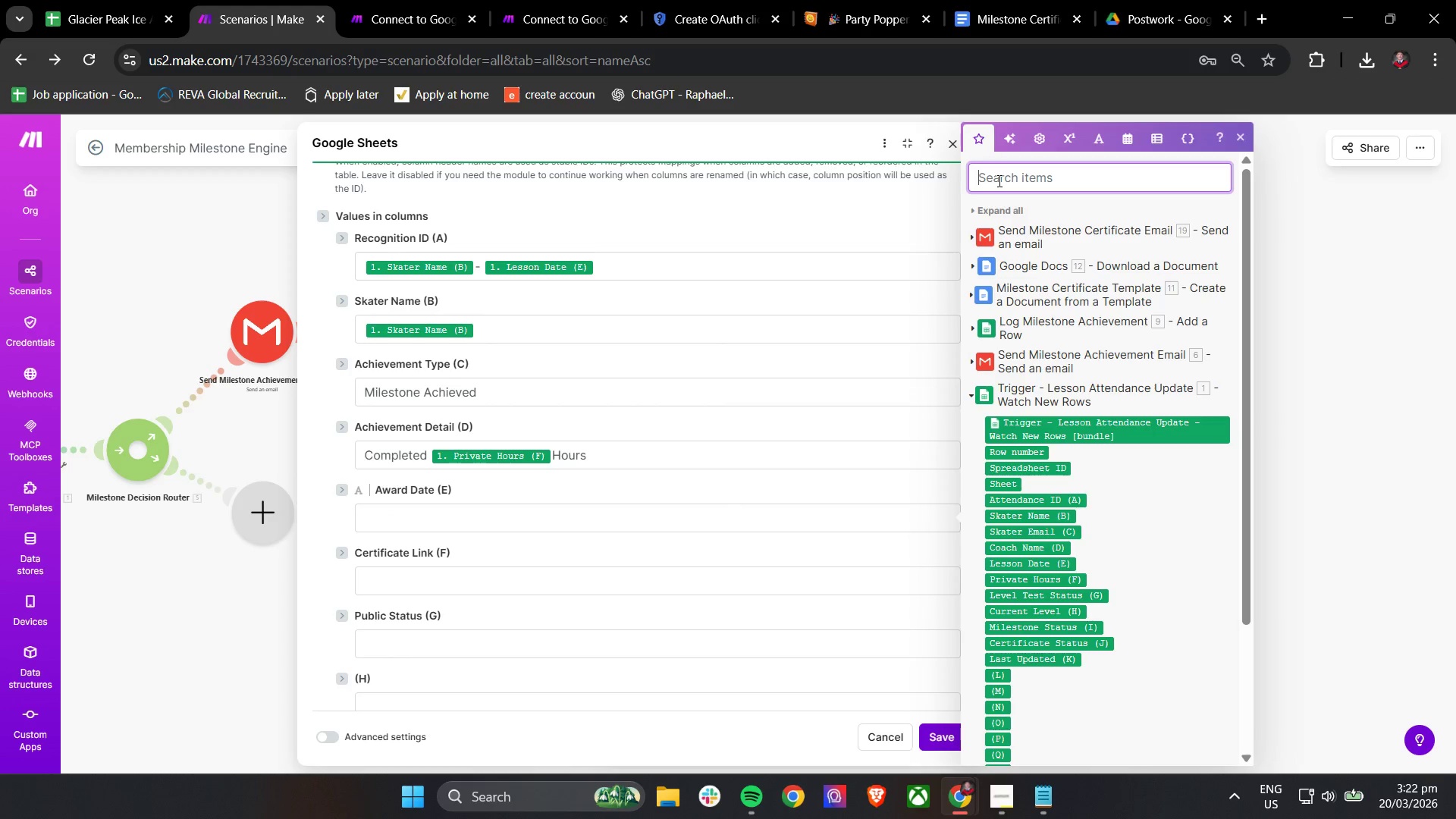 
type(now)
 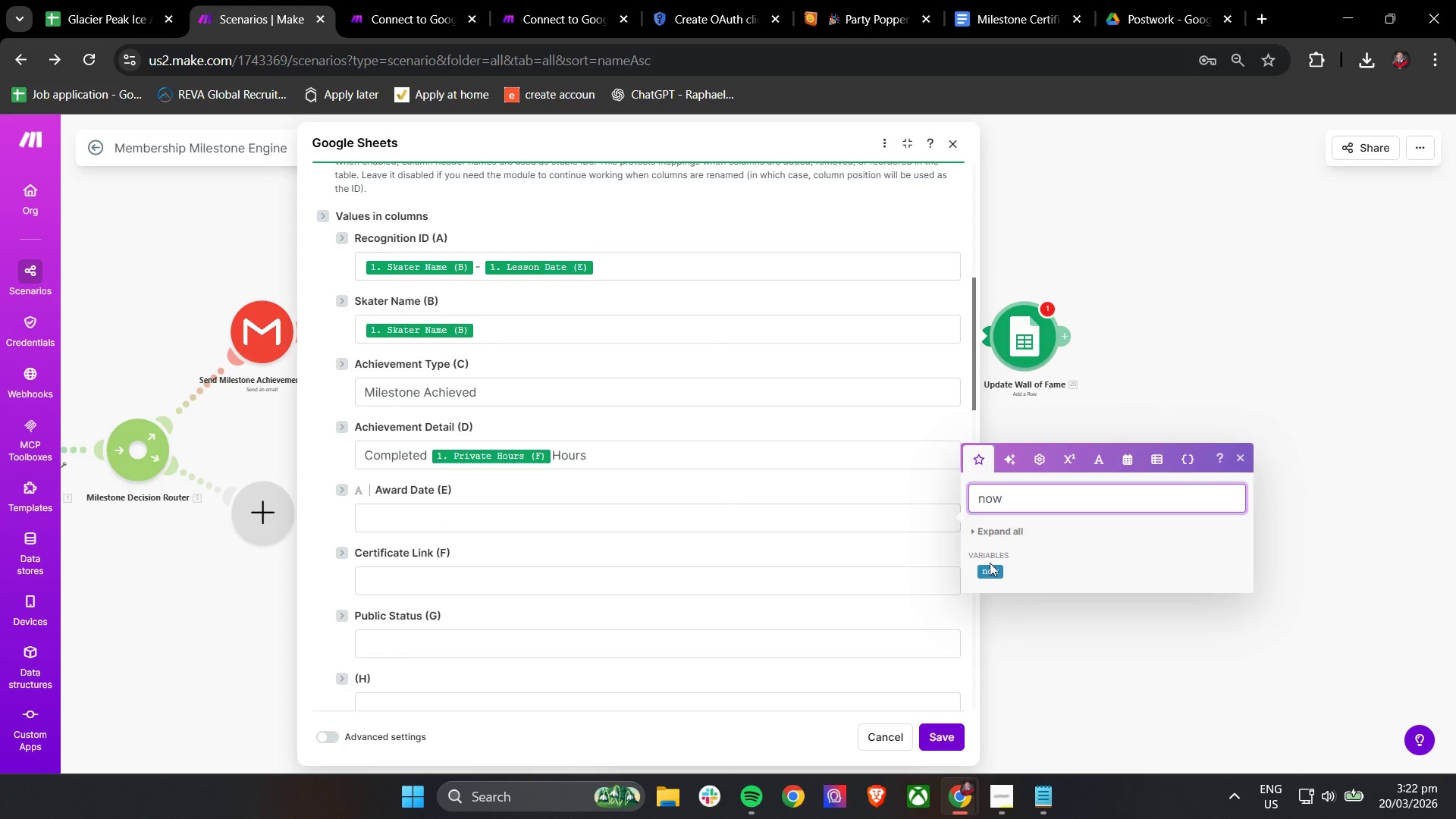 
left_click([993, 581])
 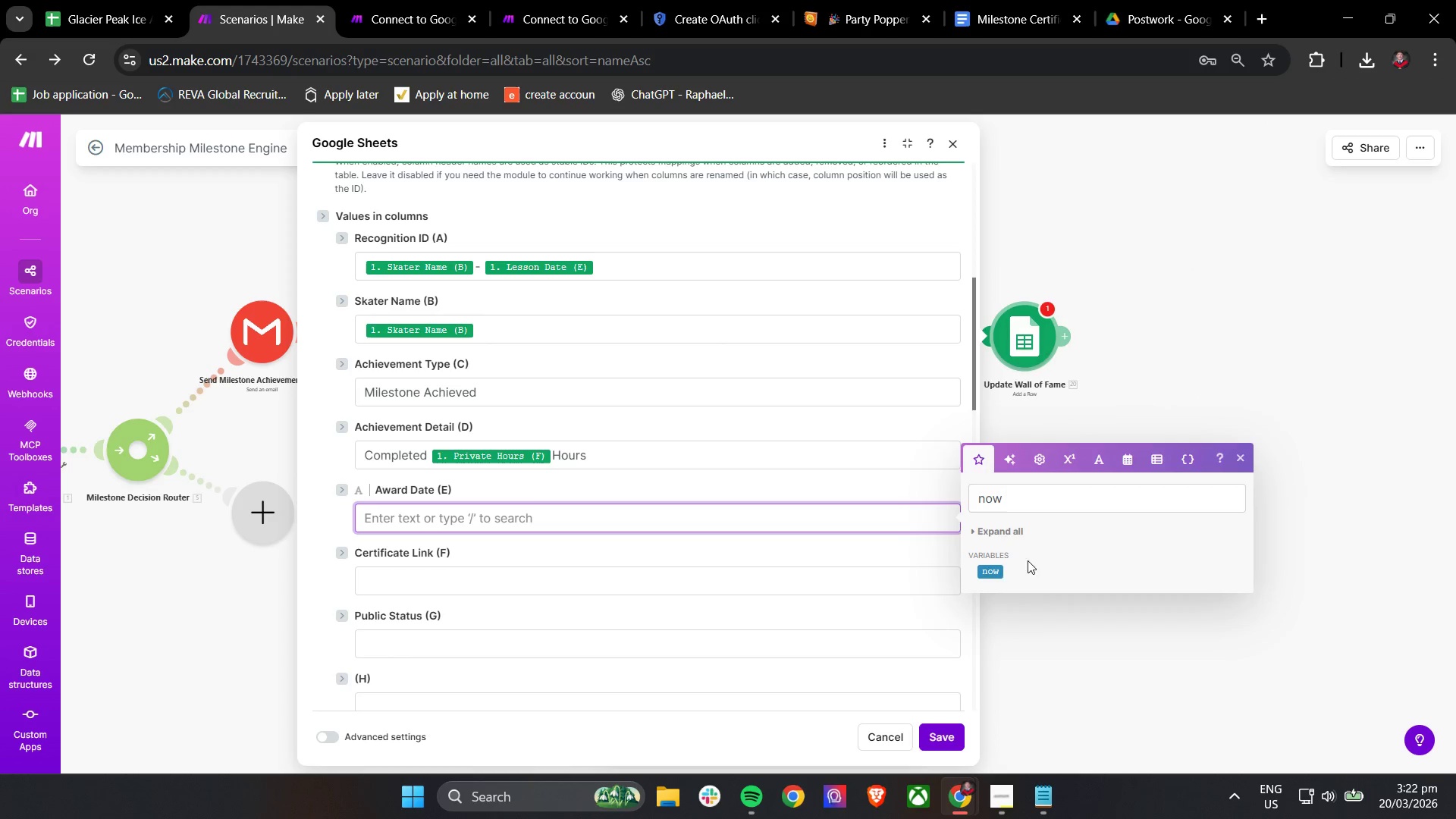 
left_click([996, 574])
 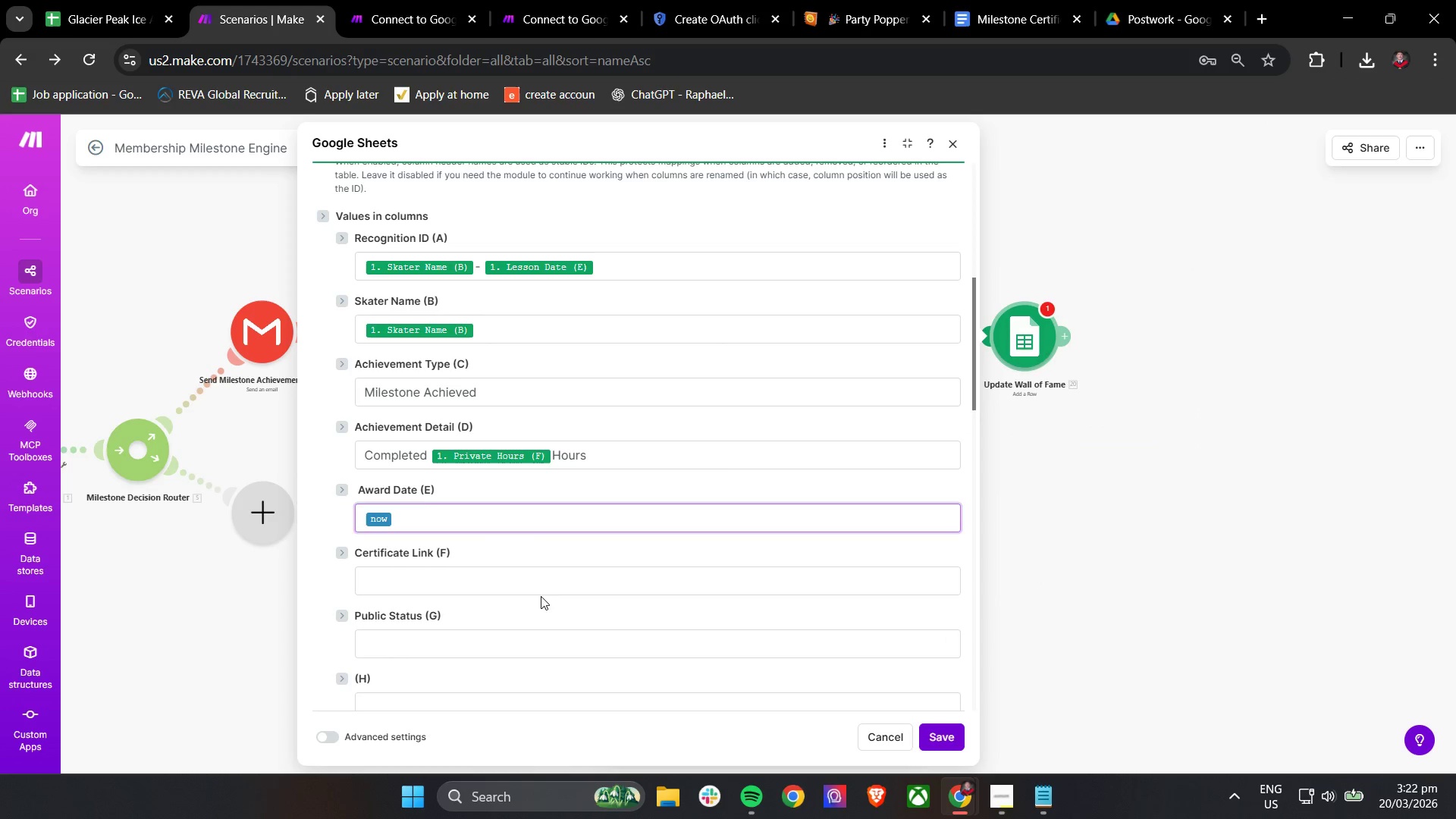 
double_click([551, 588])
 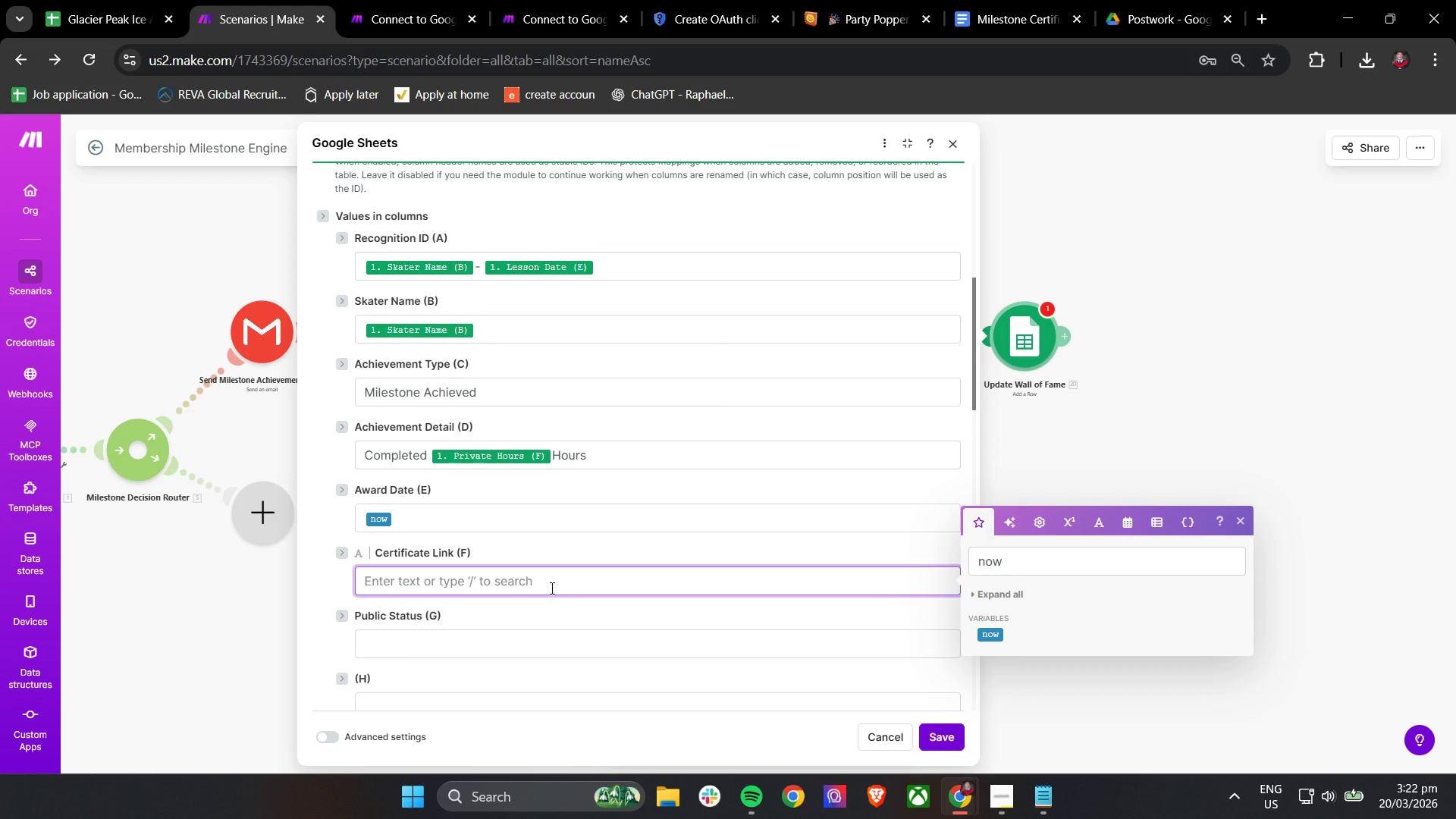 
wait(9.03)
 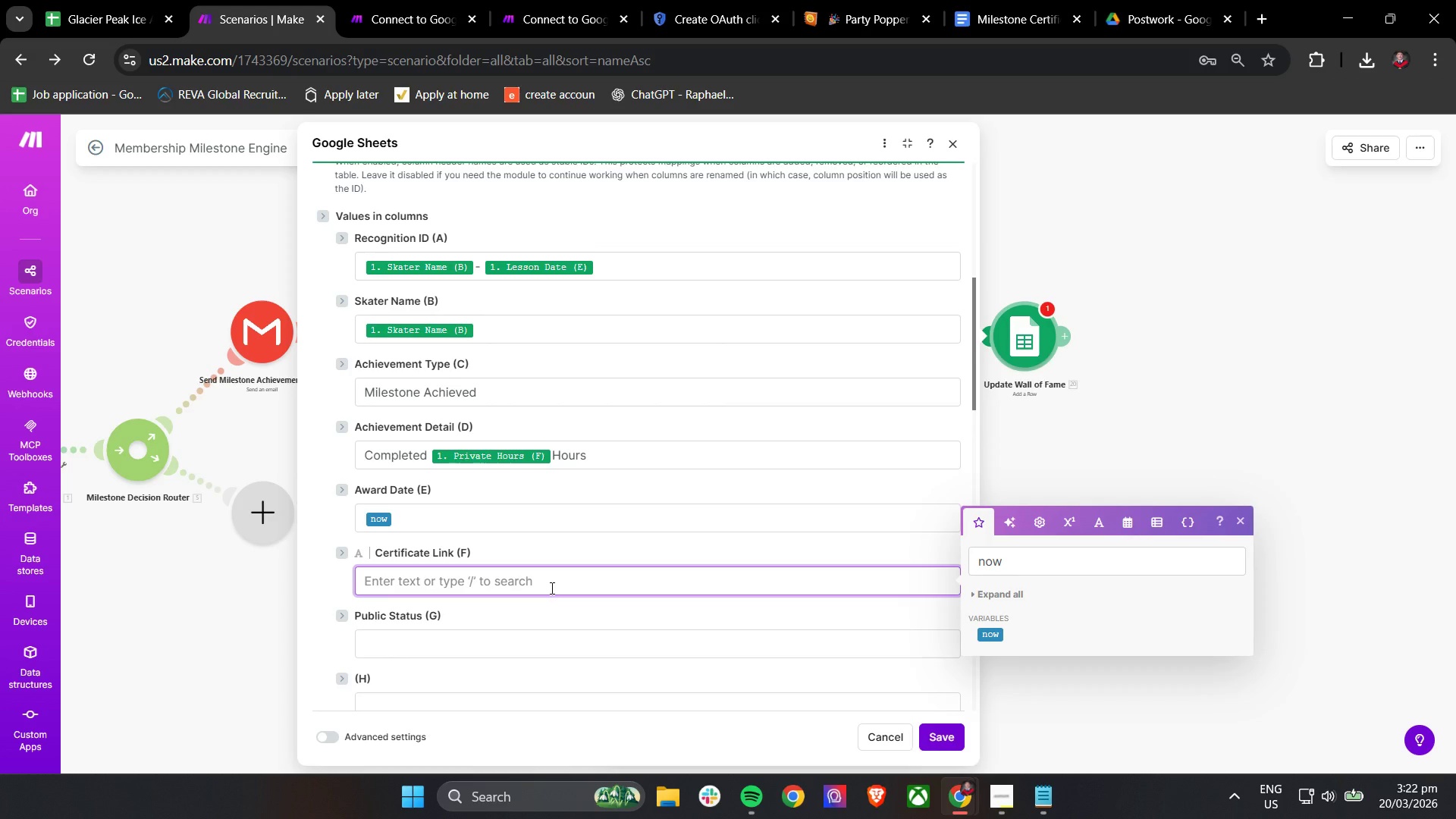 
left_click([433, 645])
 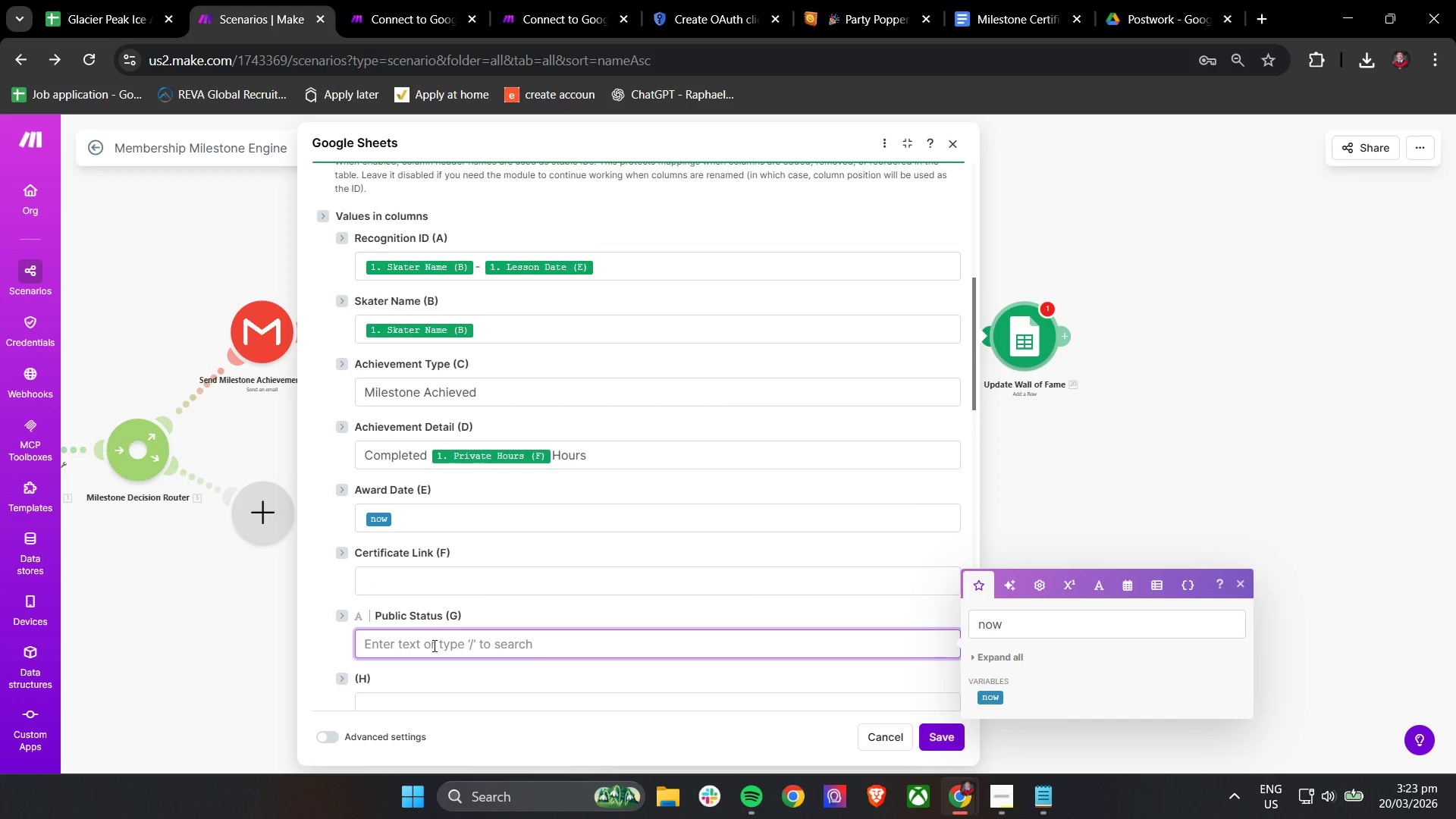 
type(Publised)
 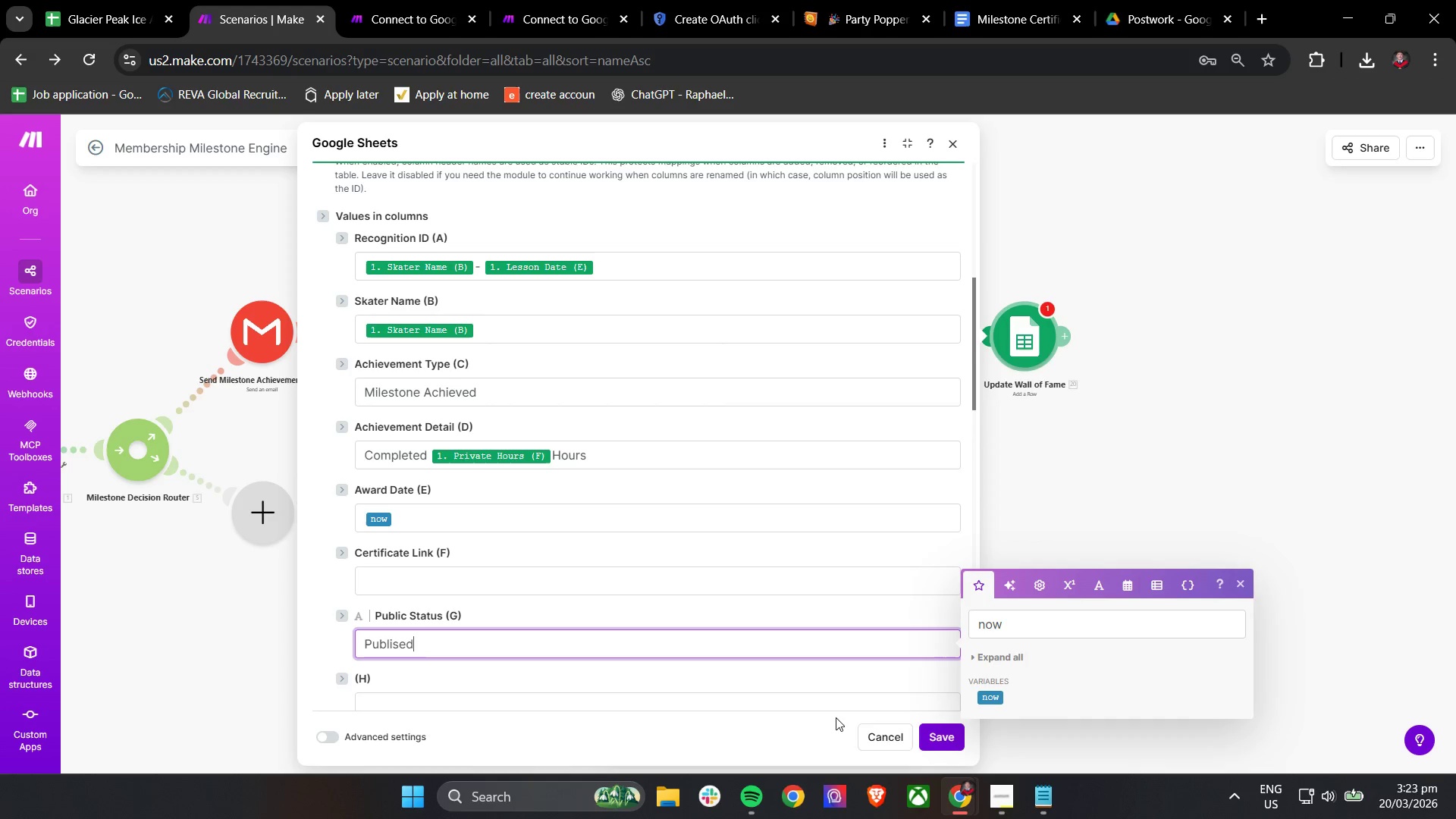 
left_click([934, 736])
 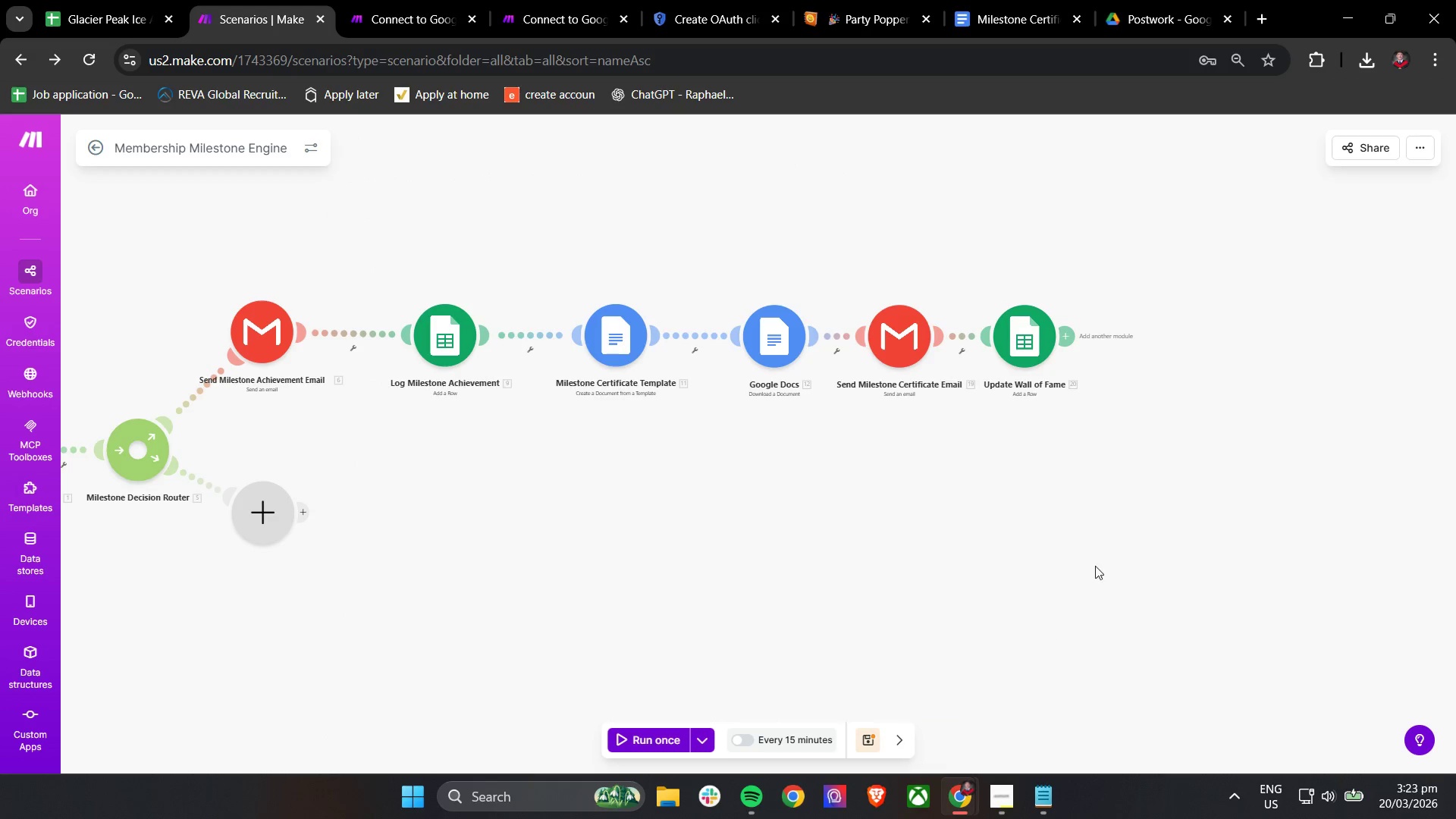 
scroll: coordinate [1122, 541], scroll_direction: down, amount: 2.0
 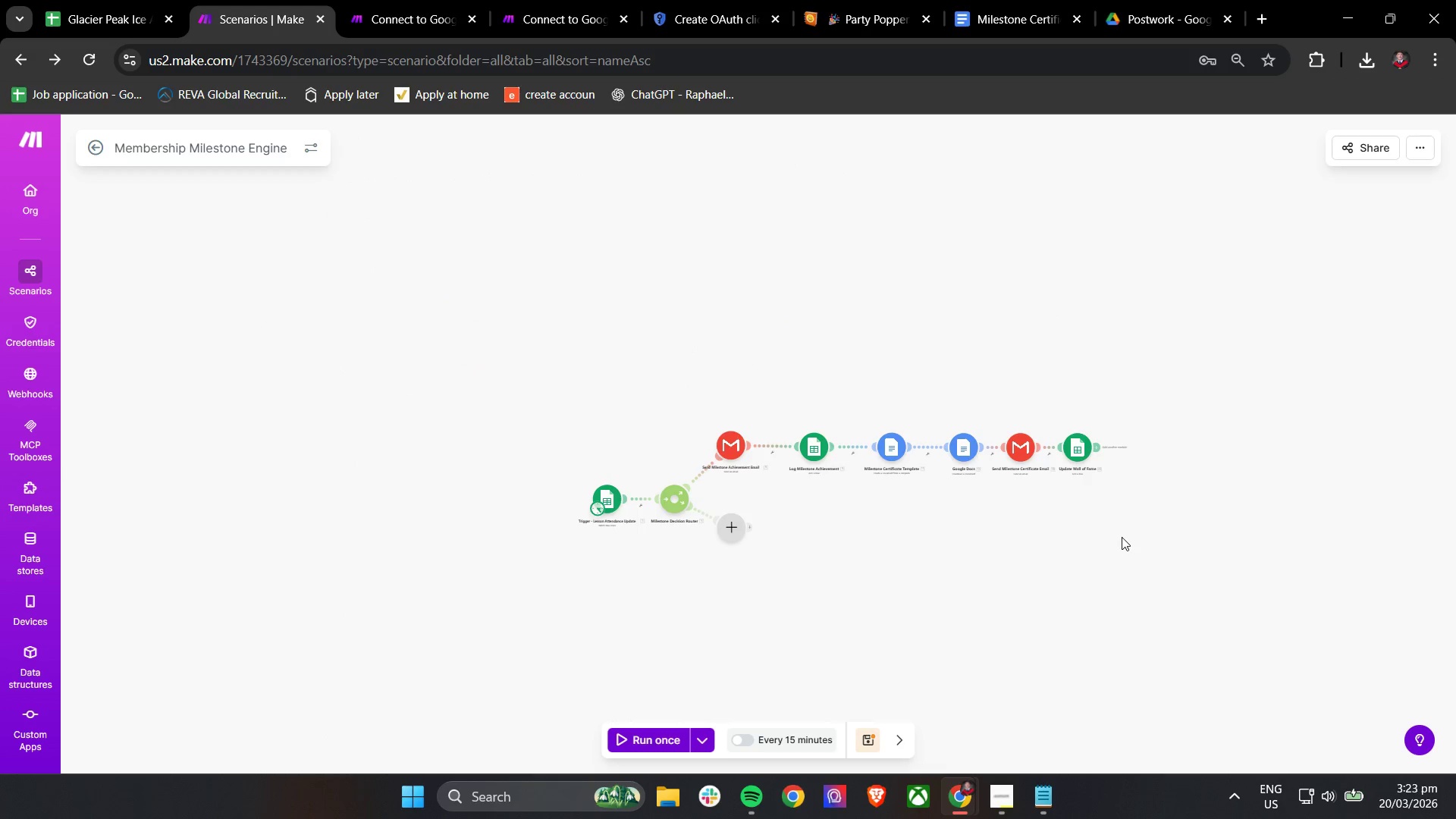 
left_click_drag(start_coordinate=[1122, 535], to_coordinate=[1043, 474])
 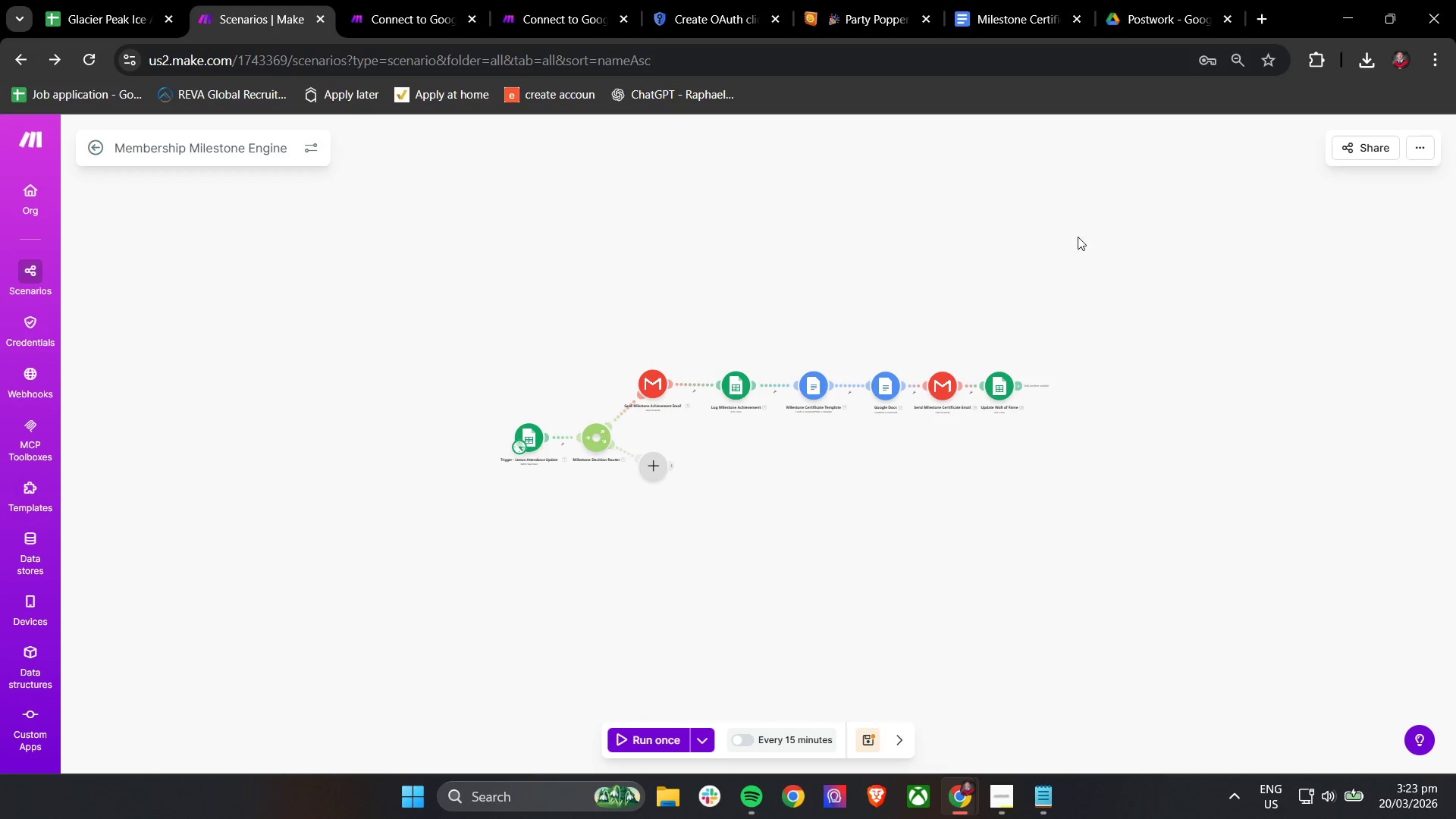 
left_click([997, 388])
 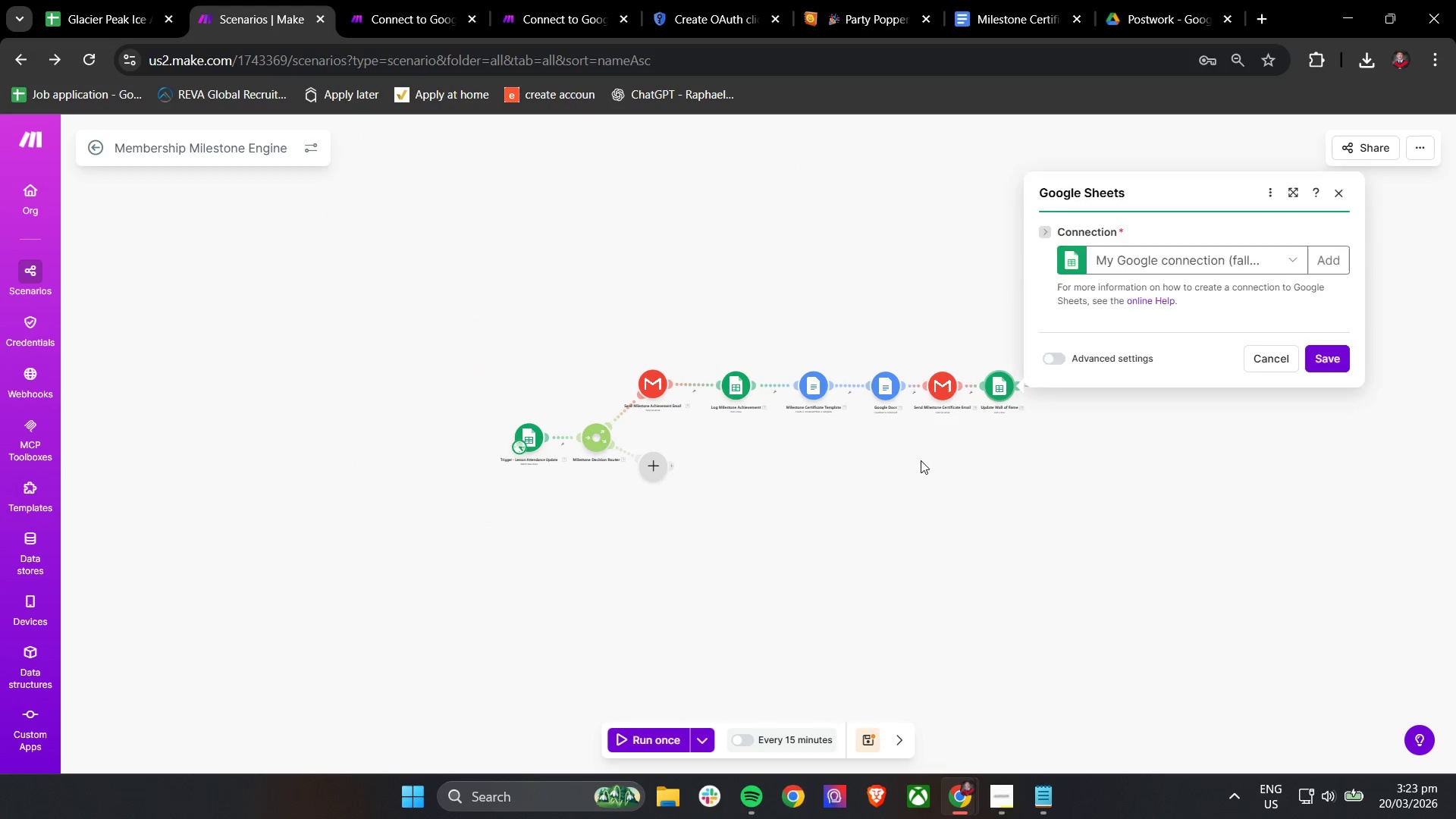 
scroll: coordinate [894, 443], scroll_direction: up, amount: 3.0
 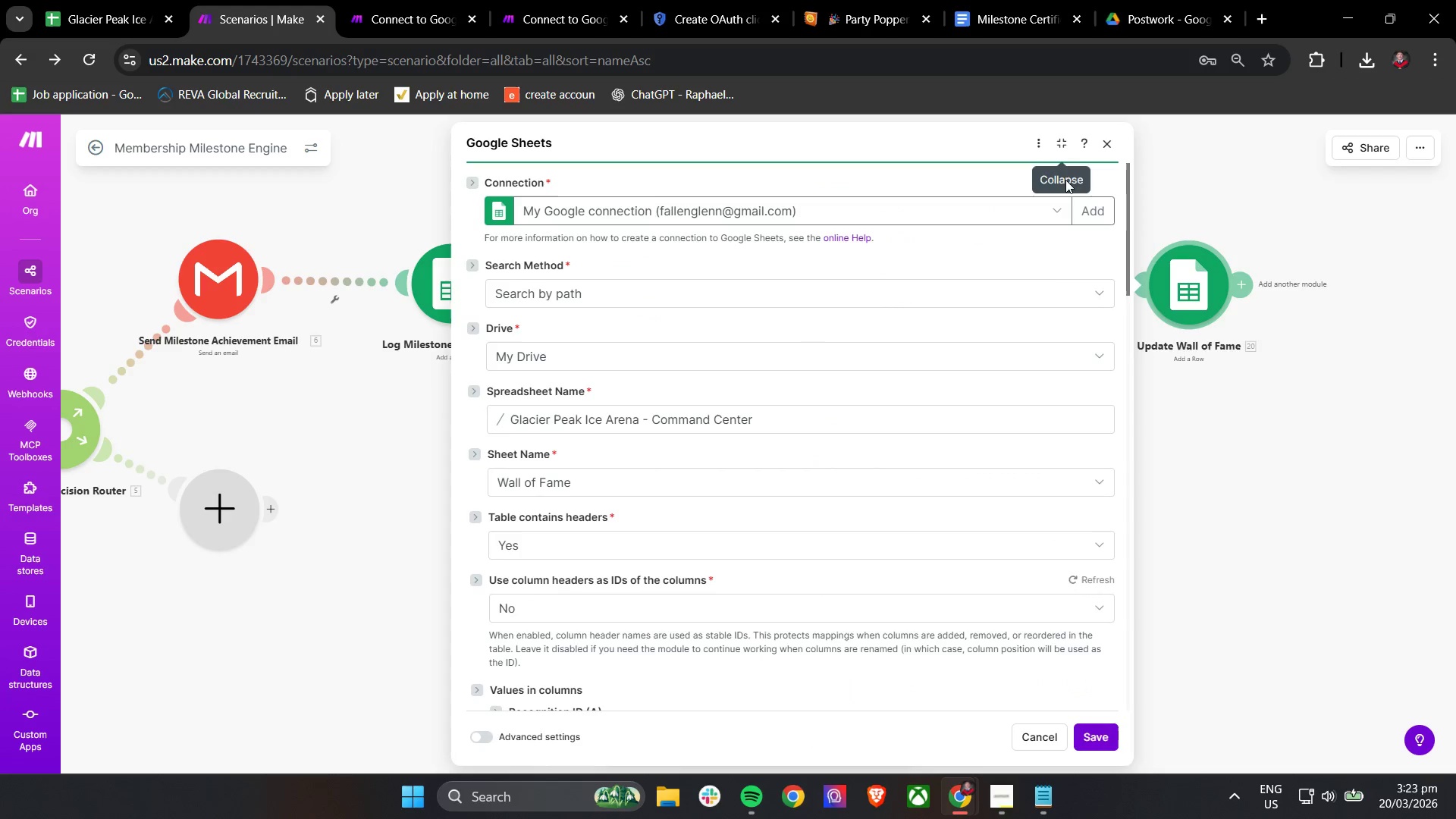 
scroll: coordinate [980, 377], scroll_direction: down, amount: 5.0
 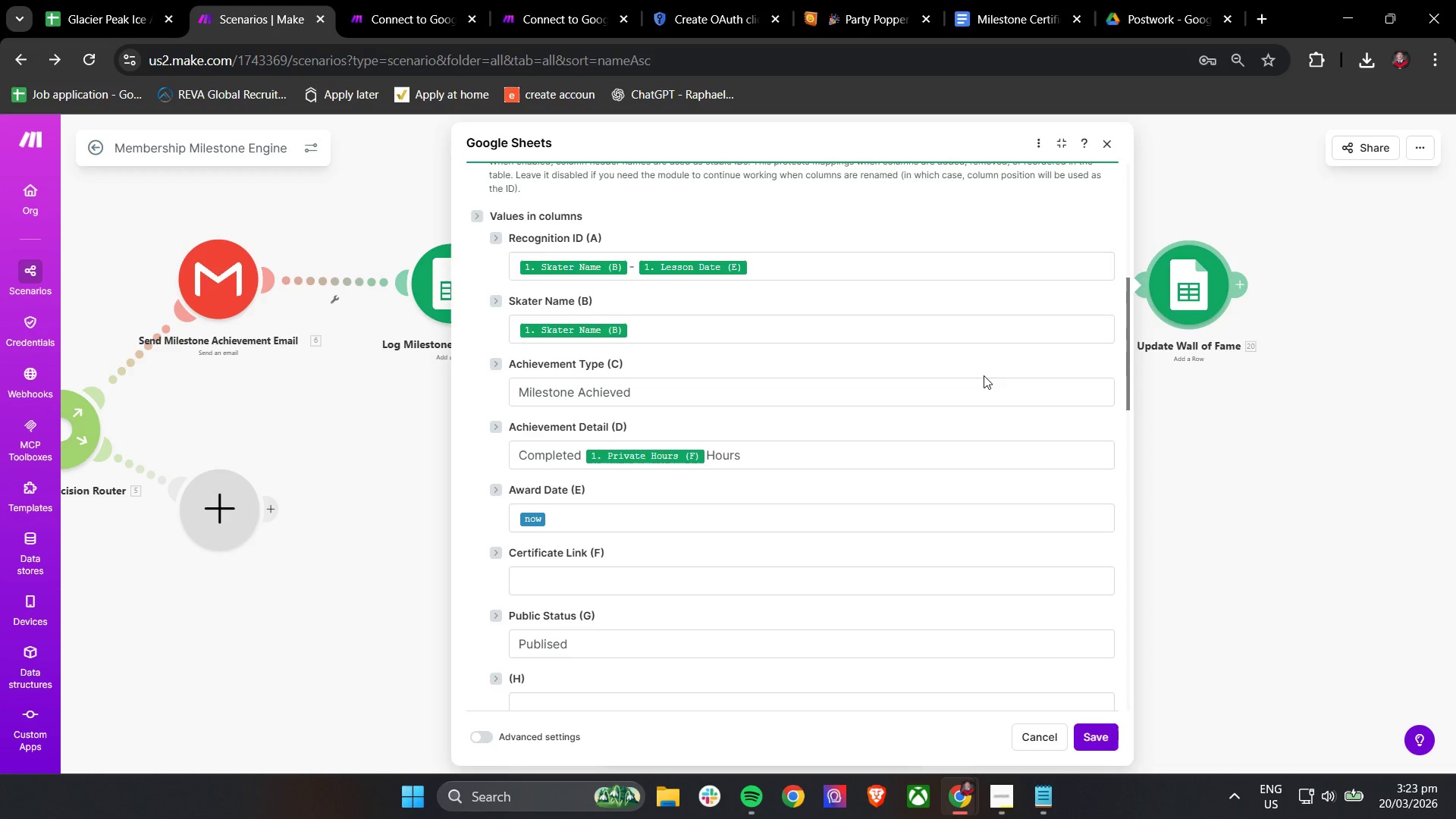 
wait(35.68)
 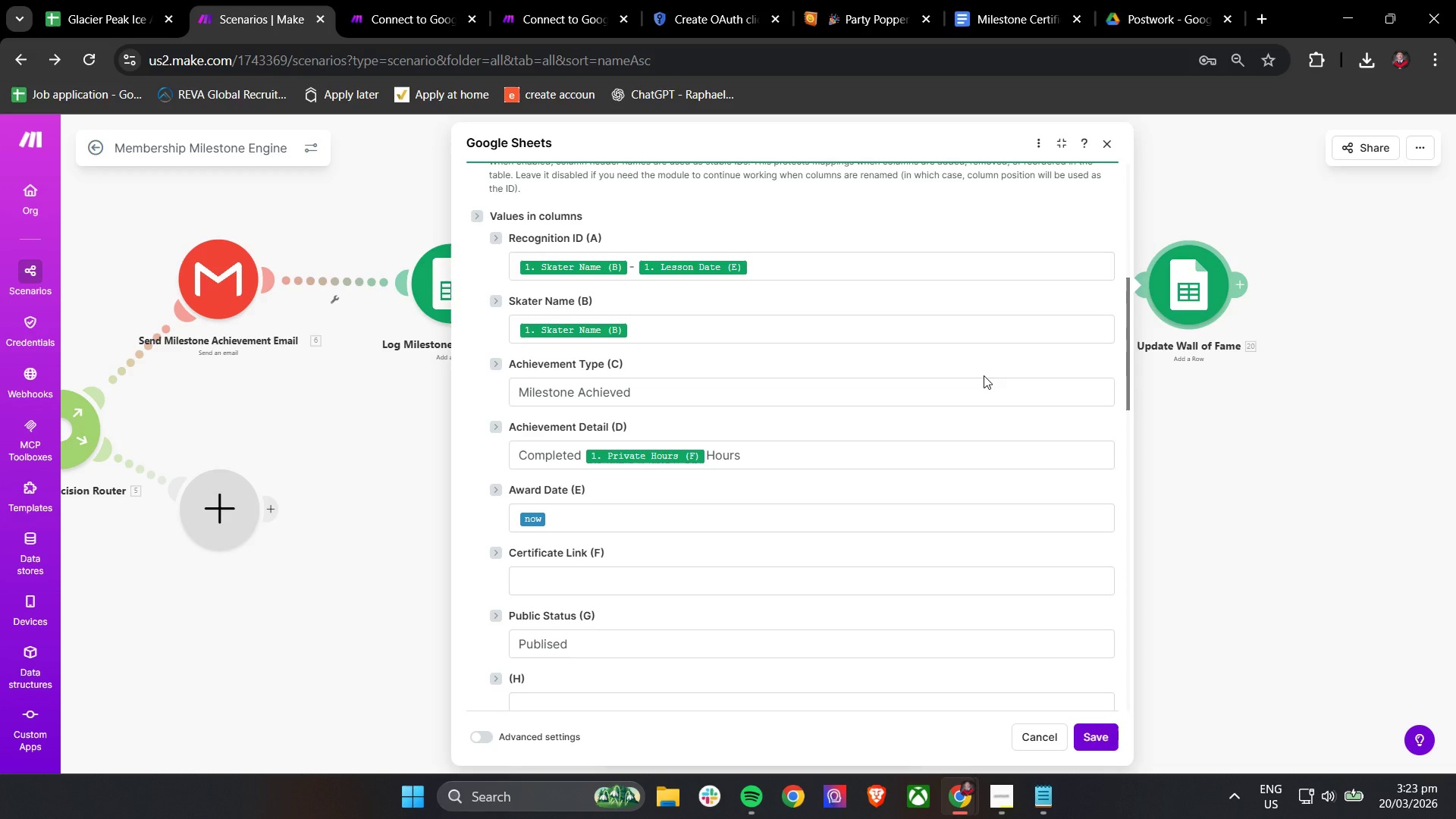 
left_click([1095, 735])
 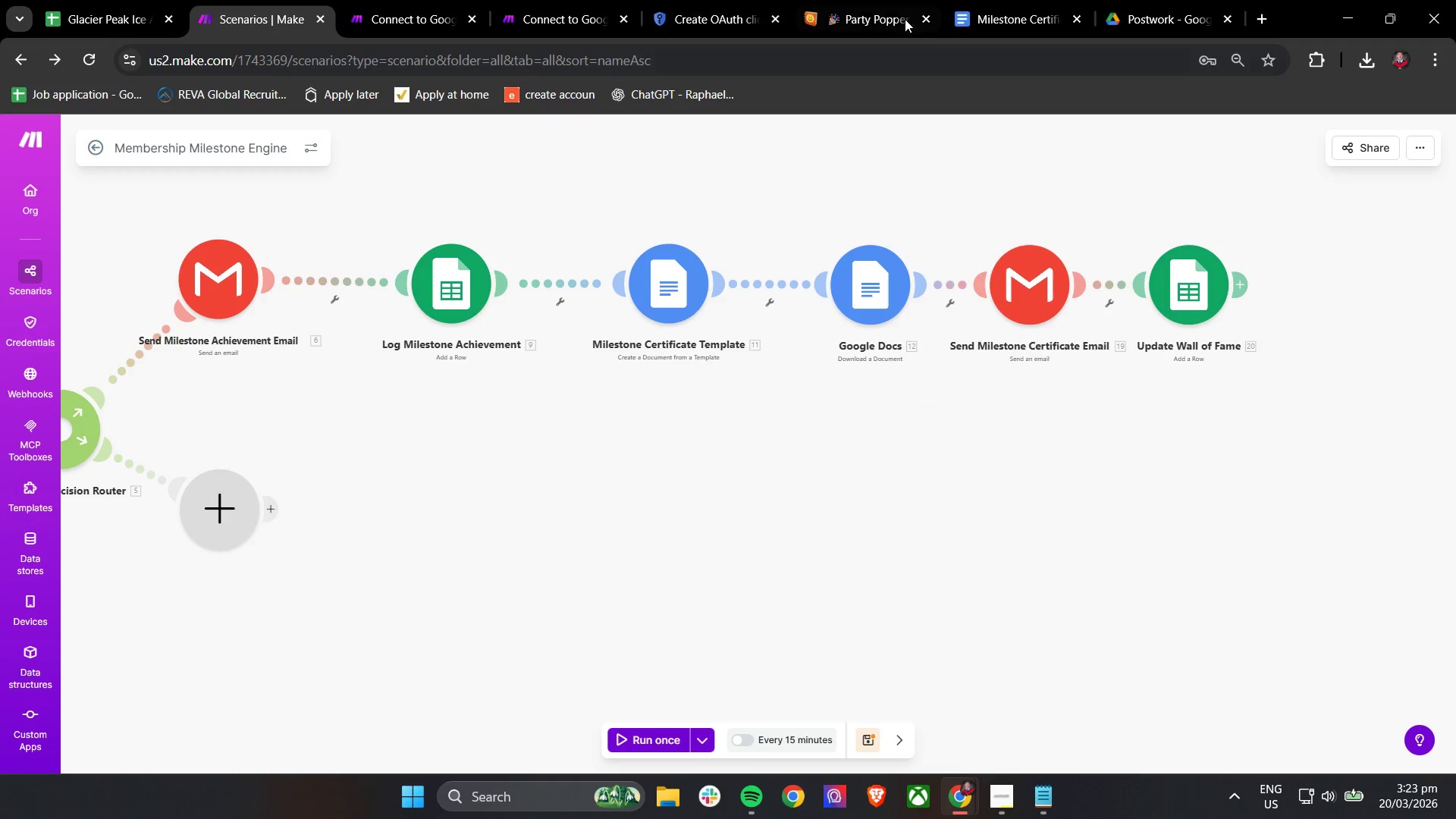 
left_click([996, 0])
 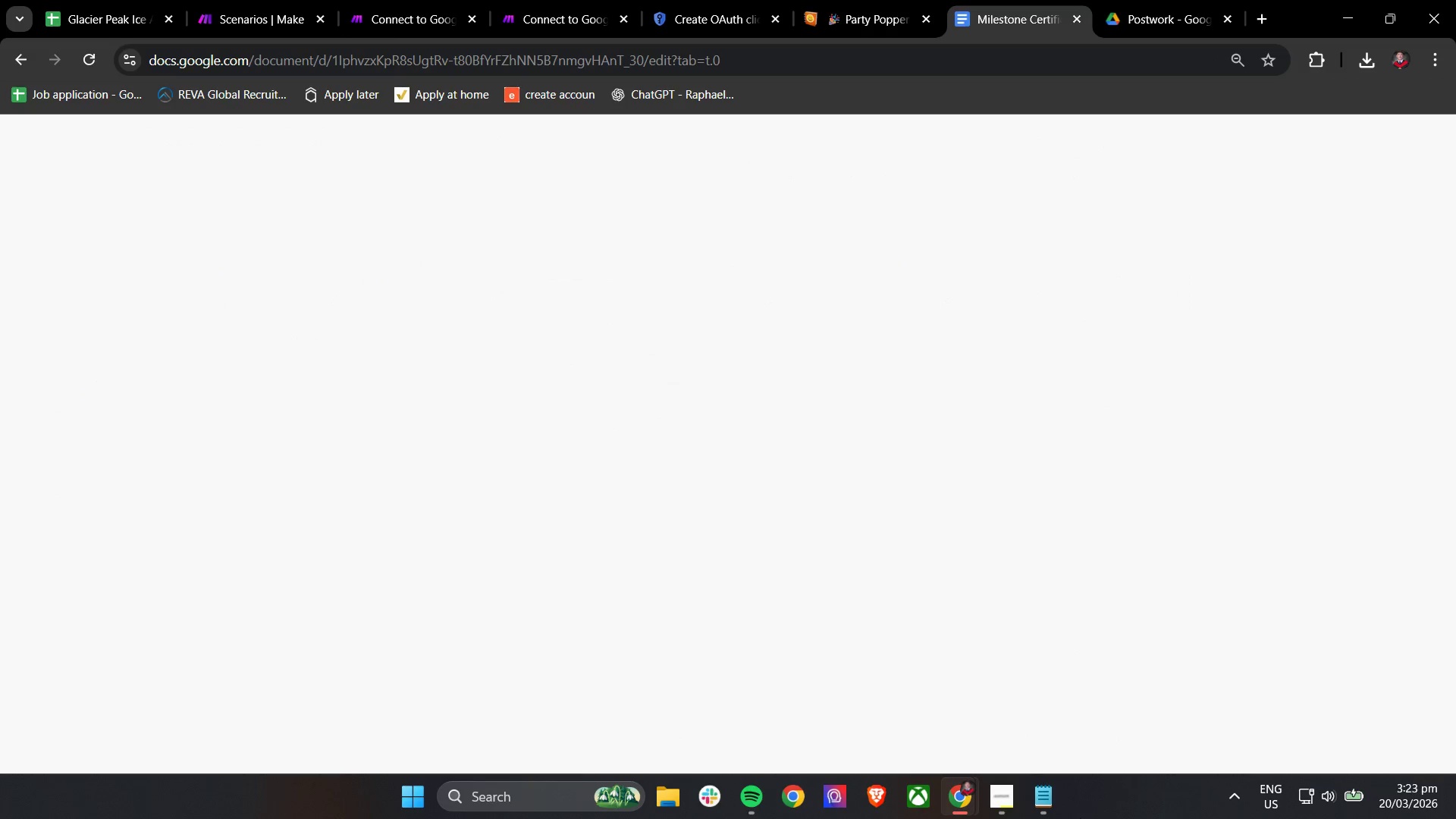 
left_click([1009, 797])
 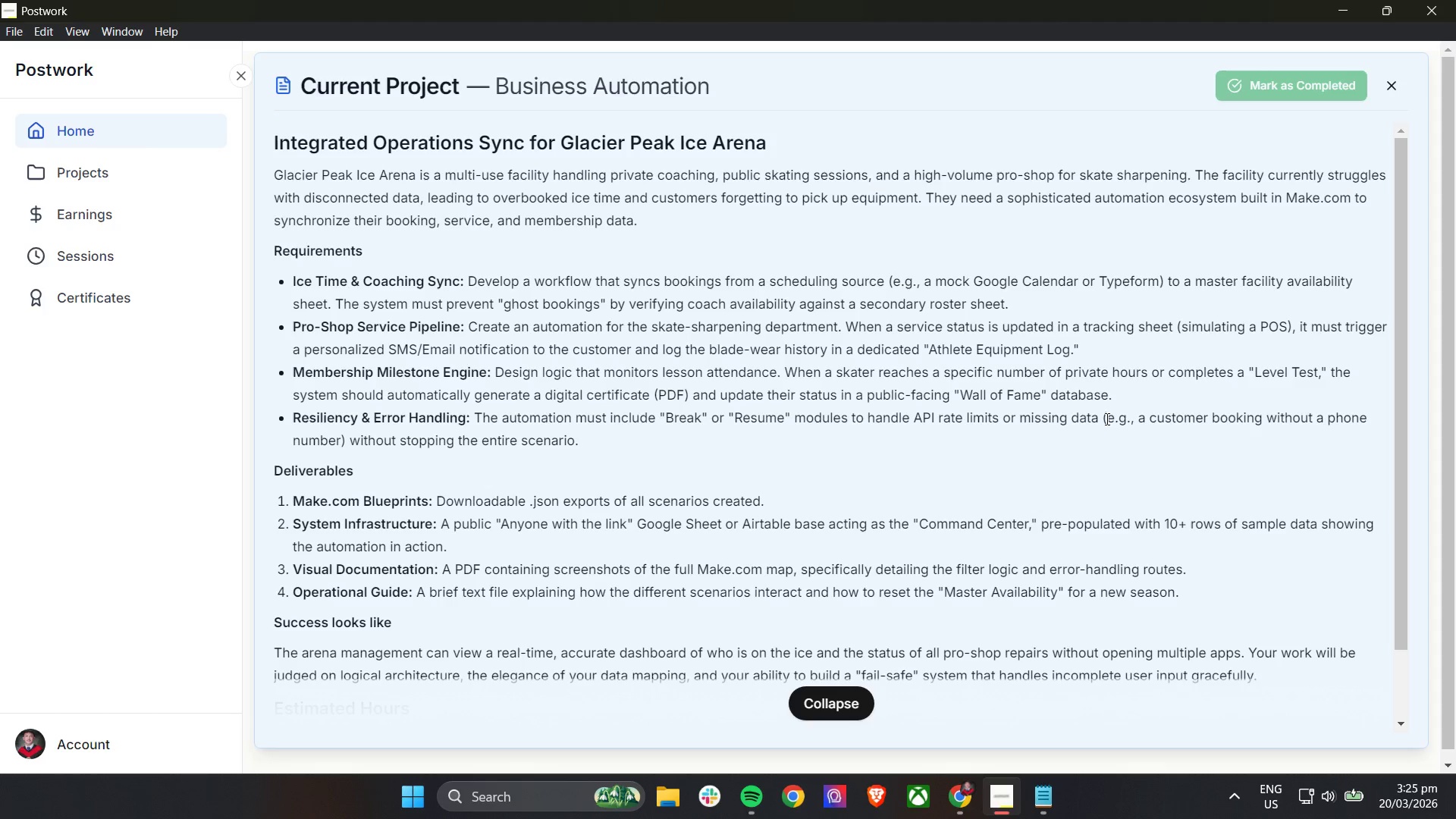 
wait(83.05)
 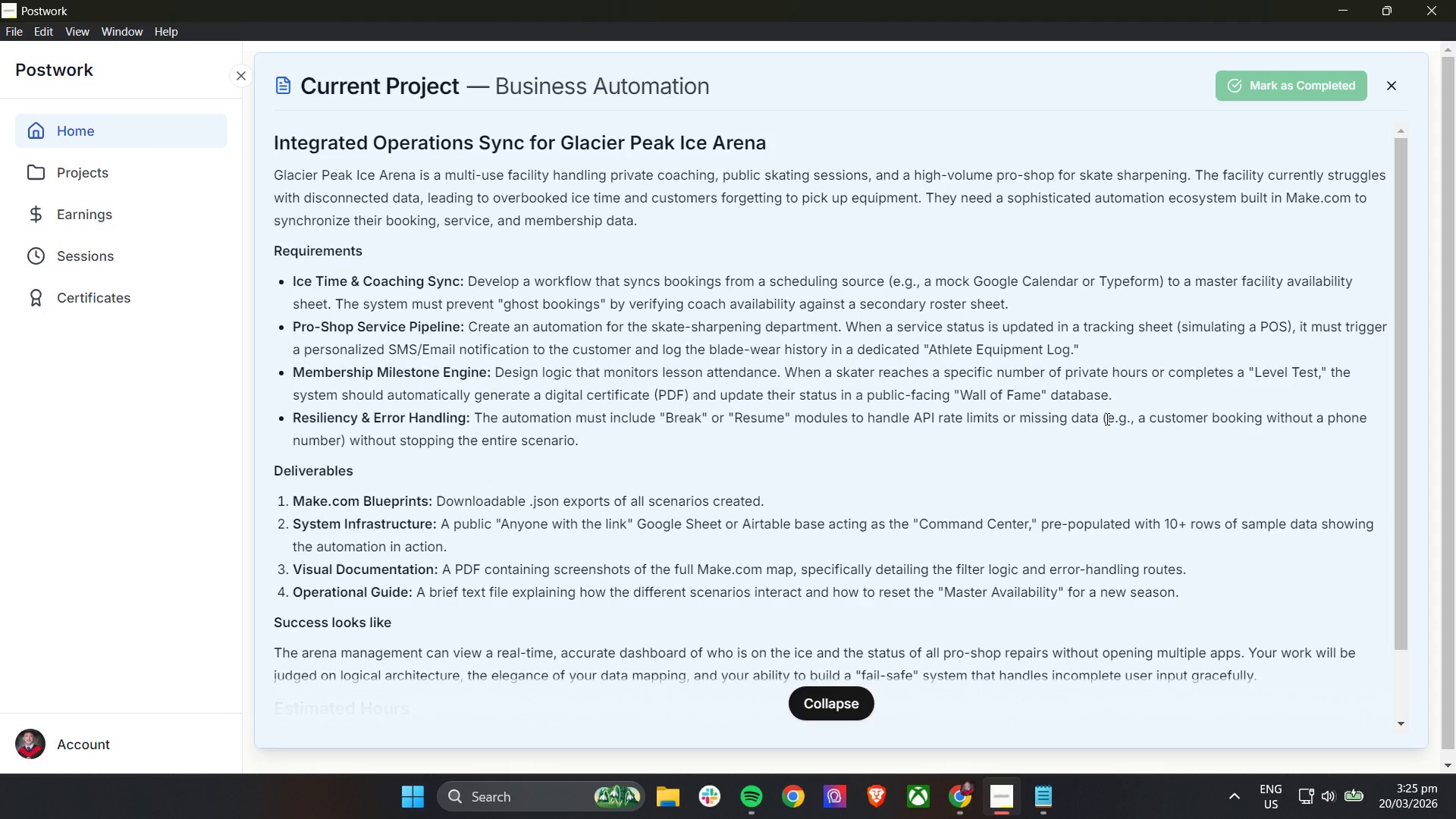 
double_click([392, 0])
 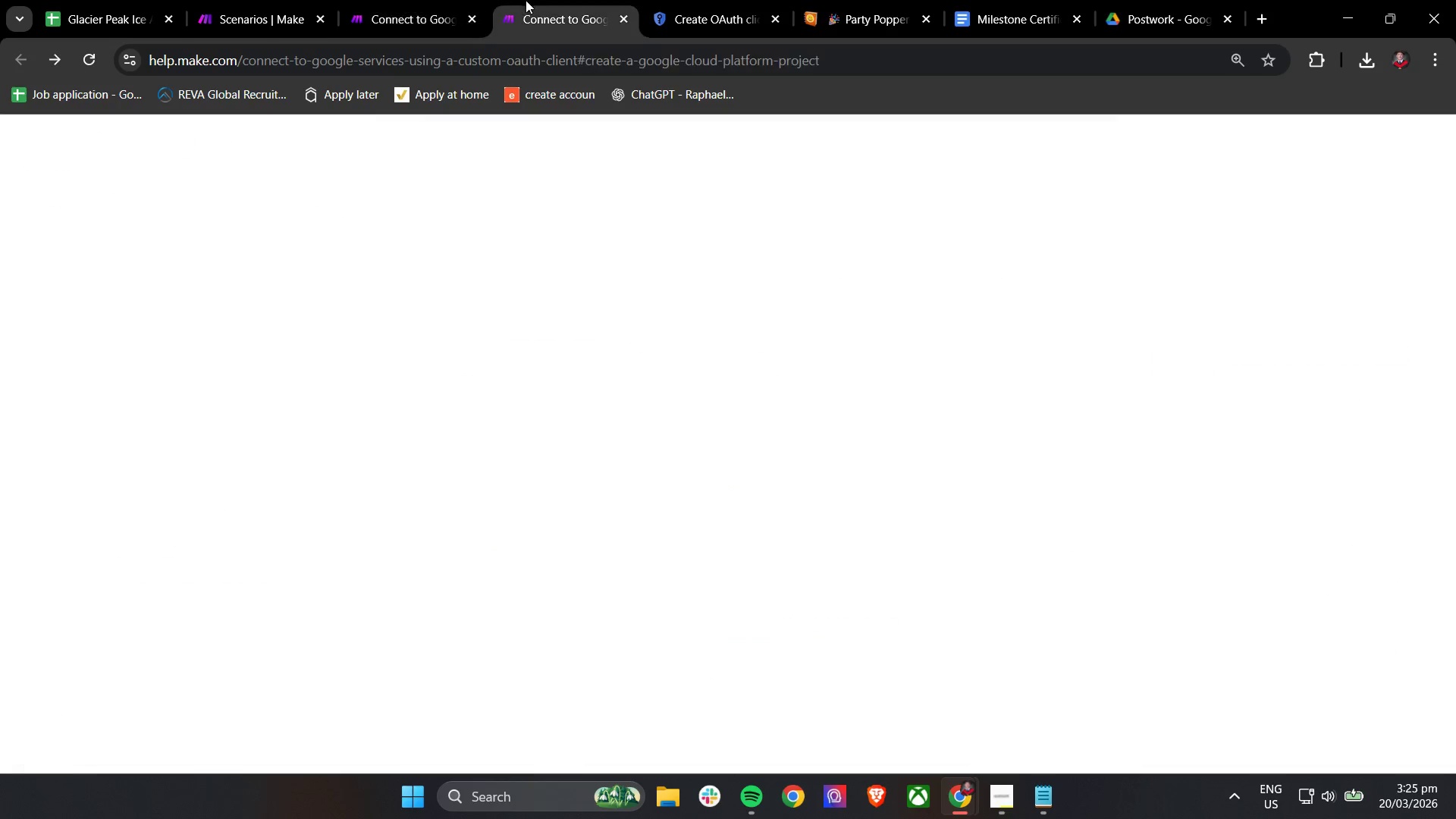 
double_click([427, 6])
 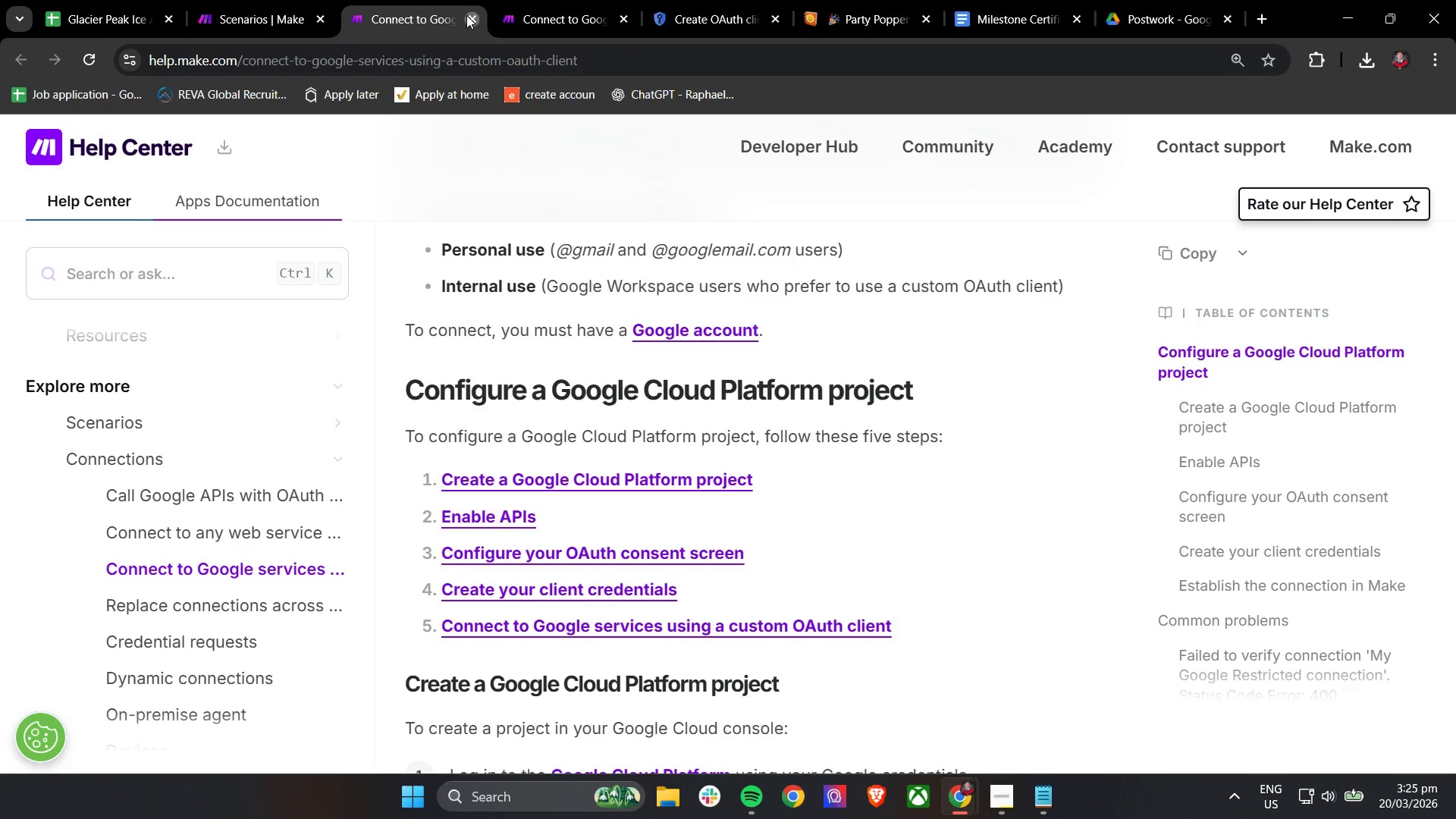 
triple_click([466, 15])
 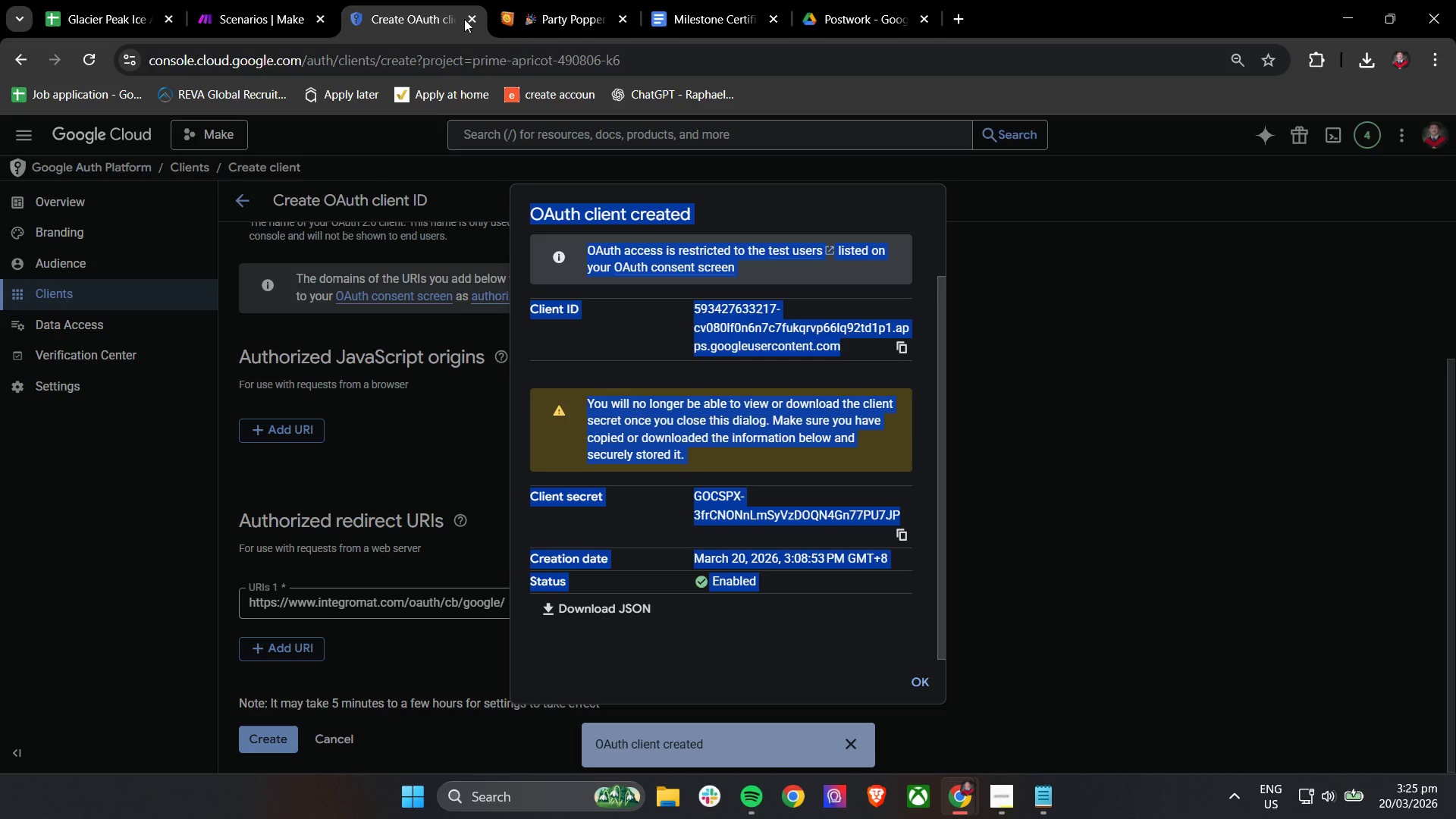 
left_click([466, 19])
 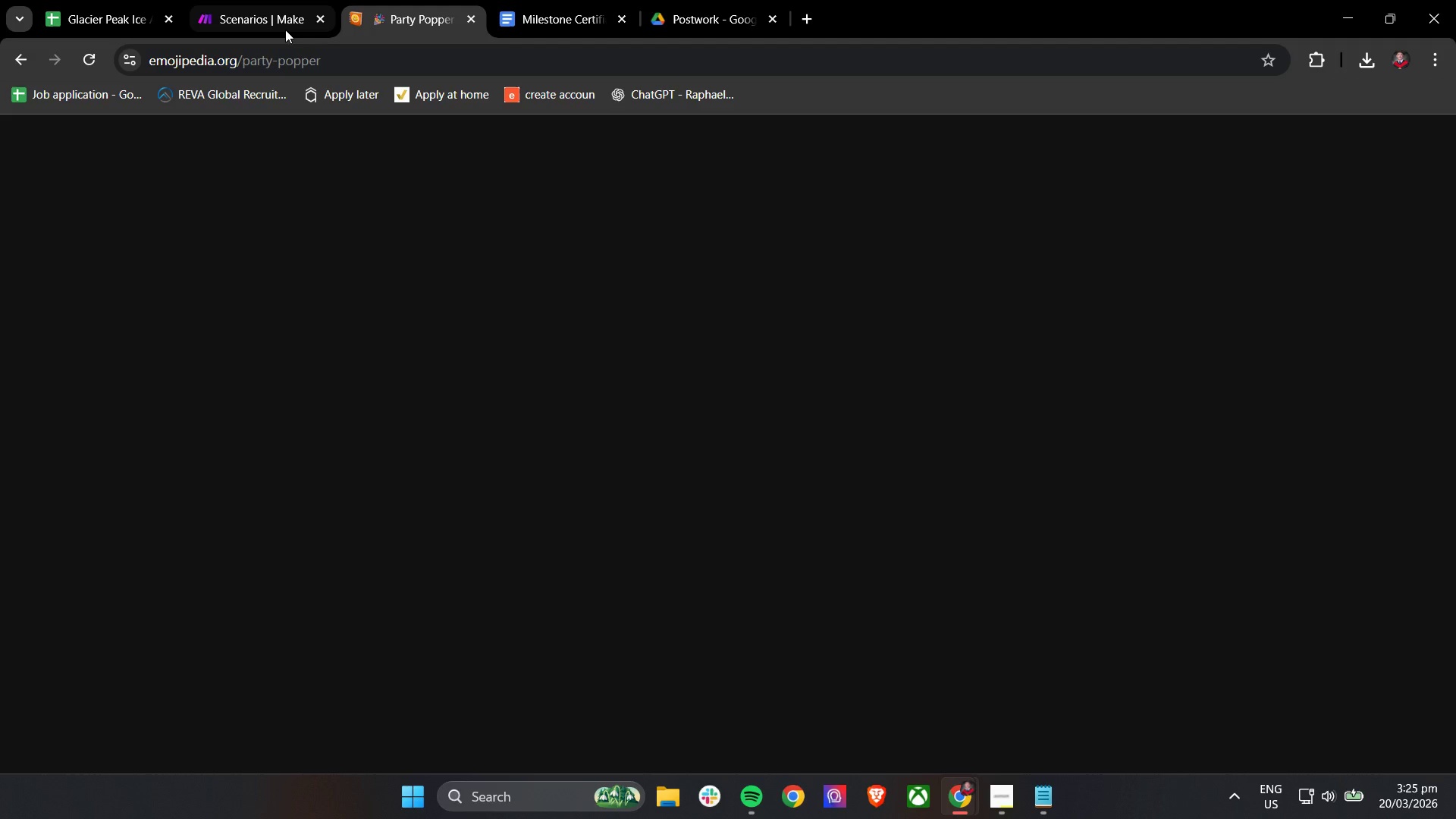 
left_click([271, 11])
 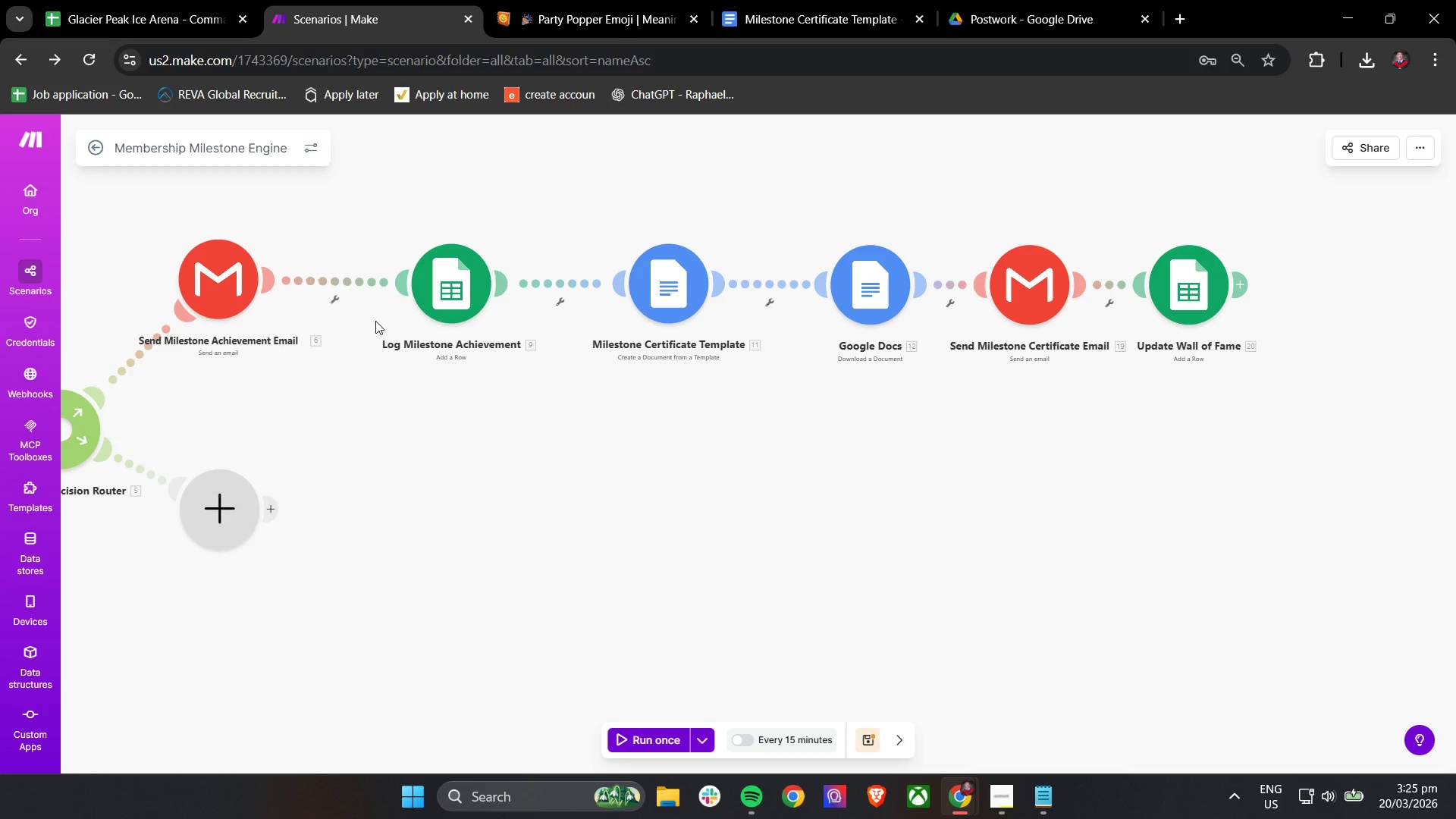 
left_click_drag(start_coordinate=[457, 441], to_coordinate=[692, 501])
 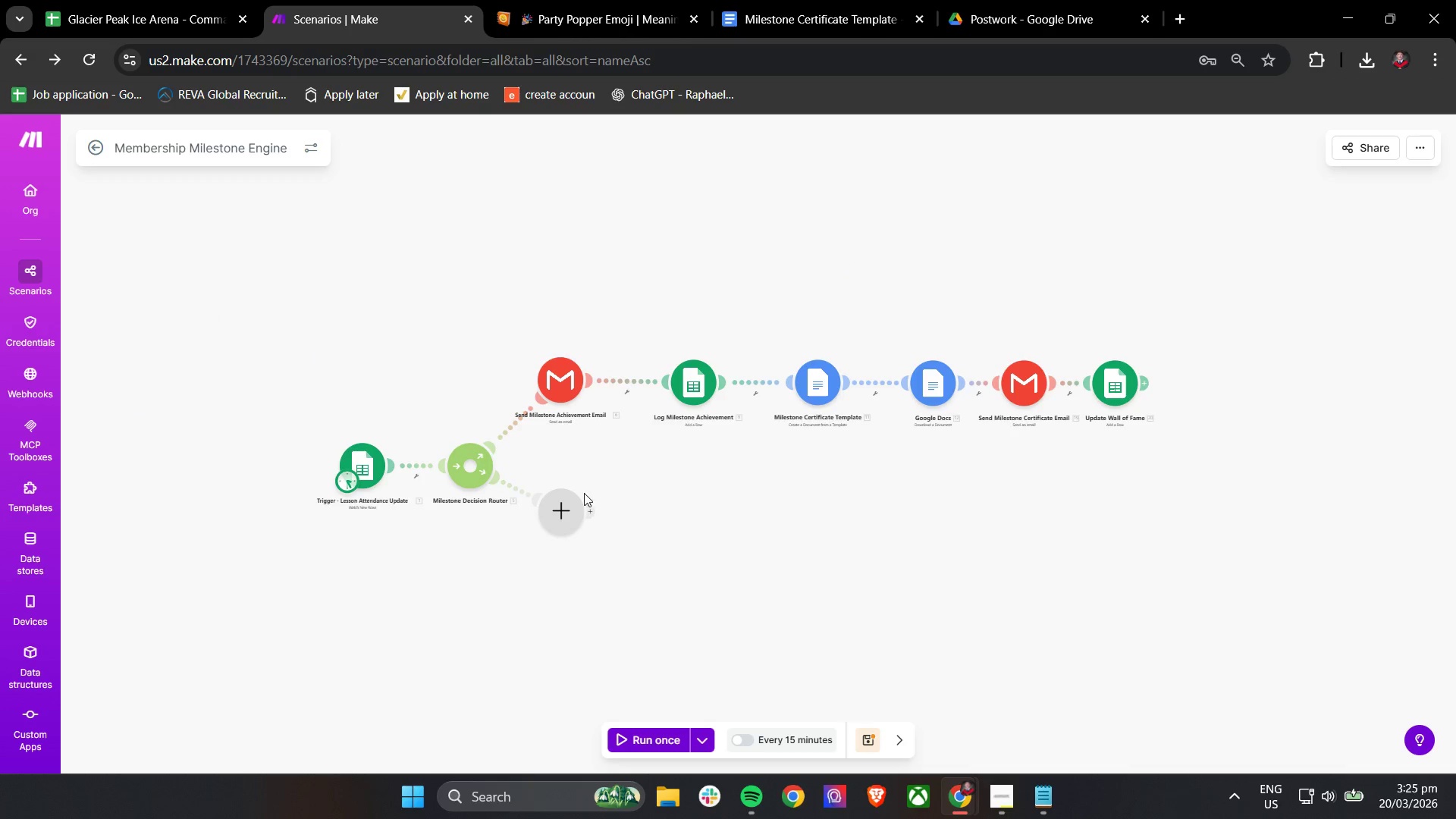 
scroll: coordinate [469, 376], scroll_direction: down, amount: 2.0
 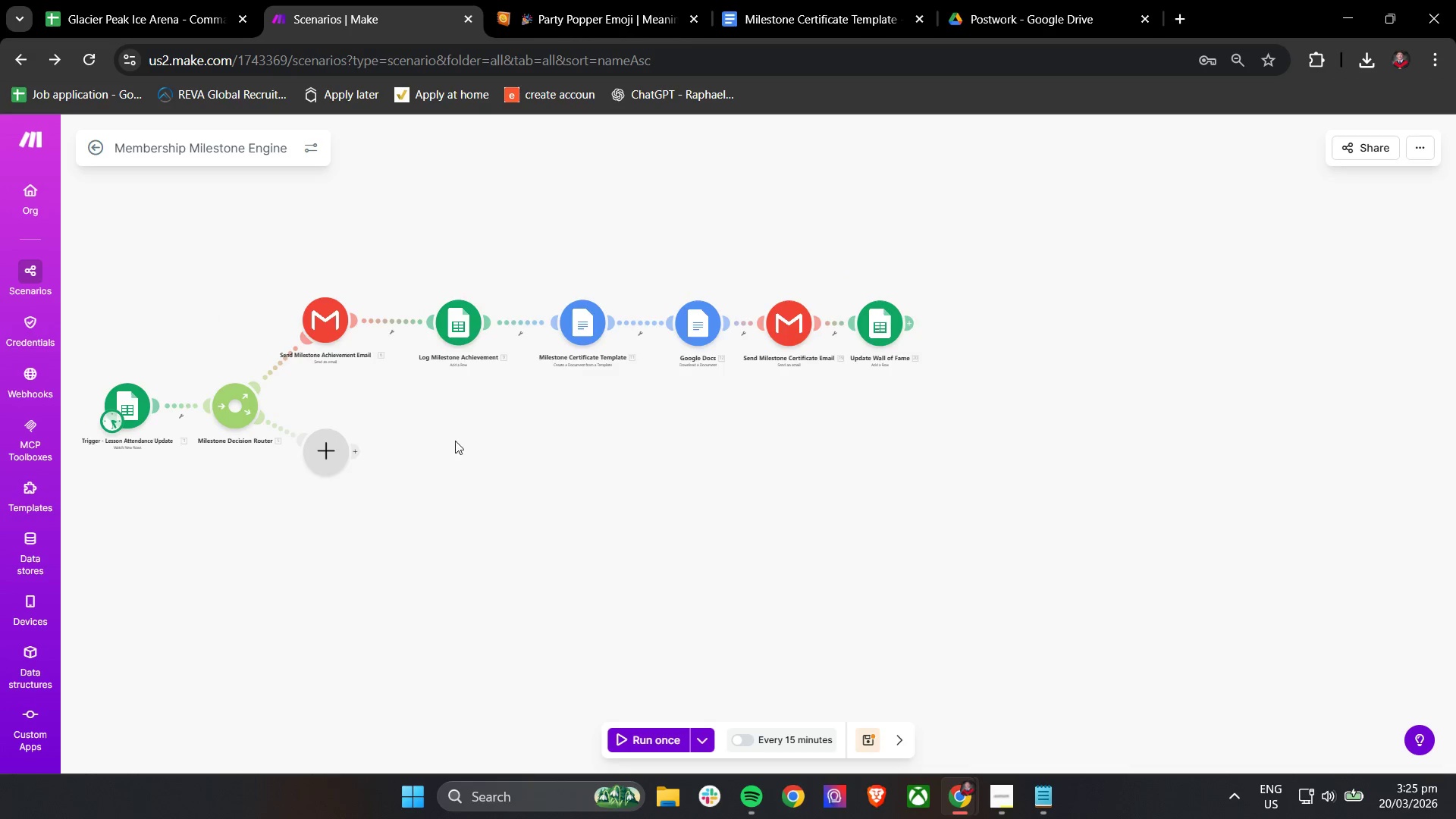 
scroll: coordinate [582, 493], scroll_direction: up, amount: 2.0
 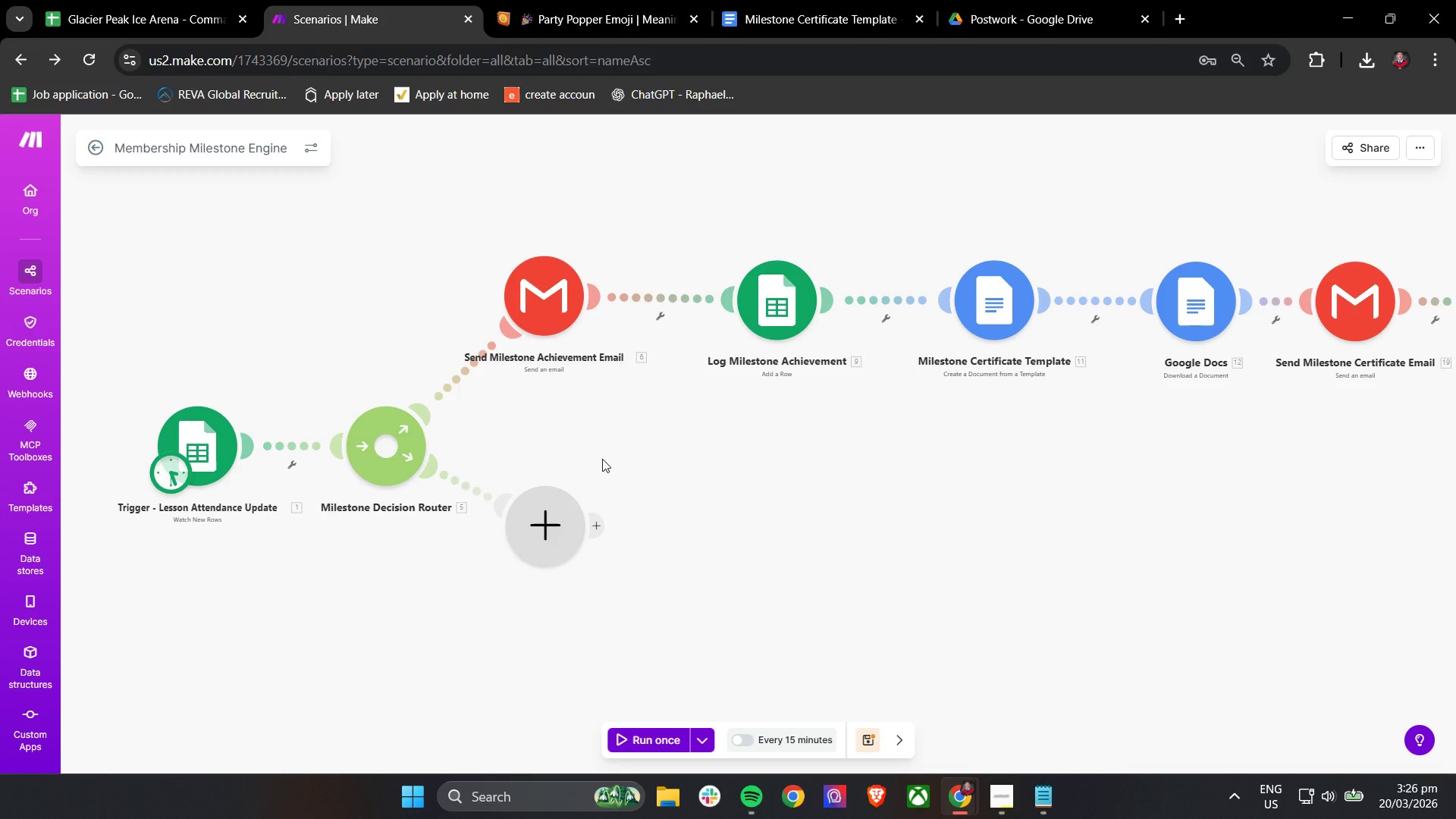 
wait(64.16)
 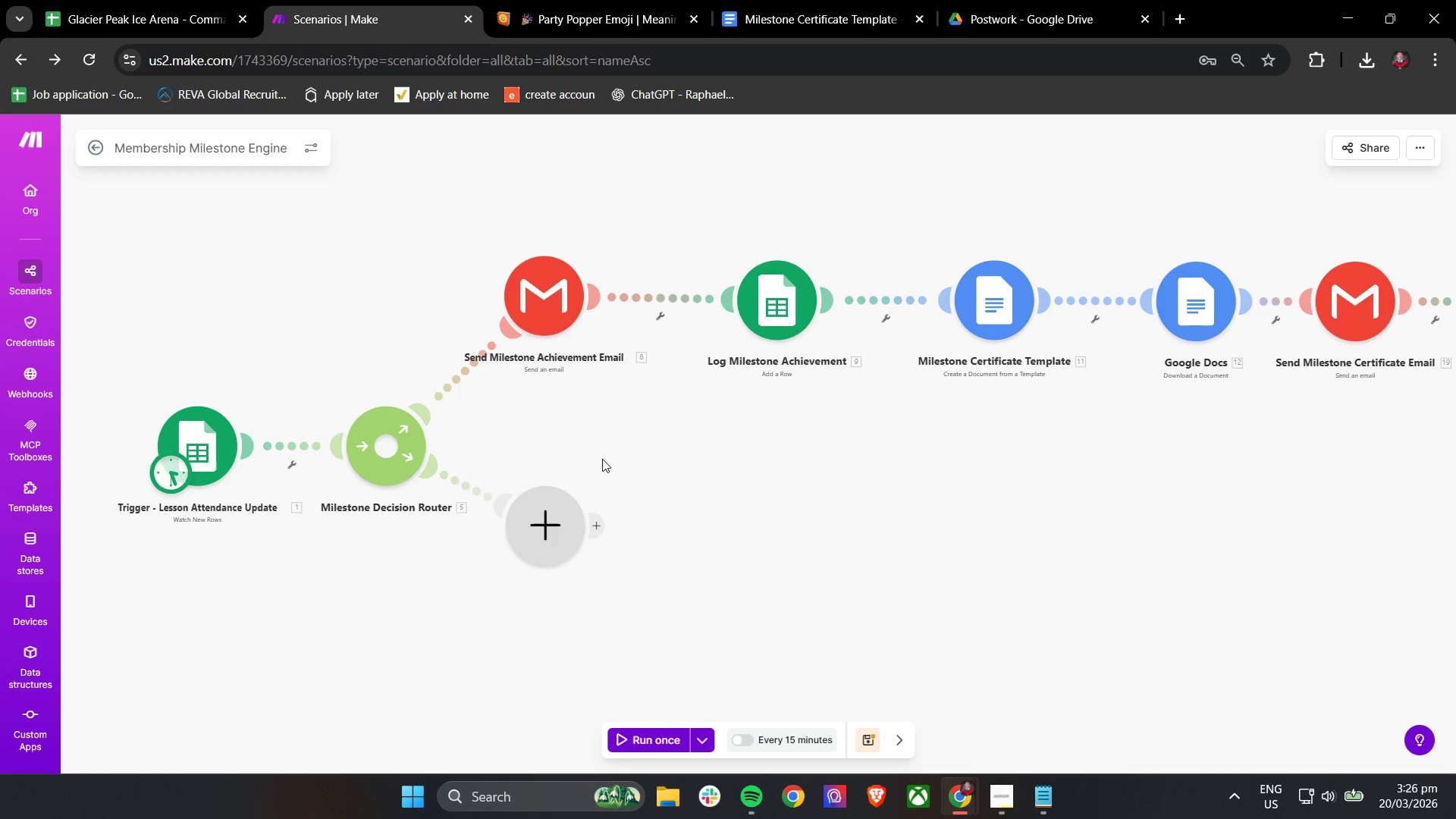 
scroll: coordinate [616, 464], scroll_direction: down, amount: 1.0
 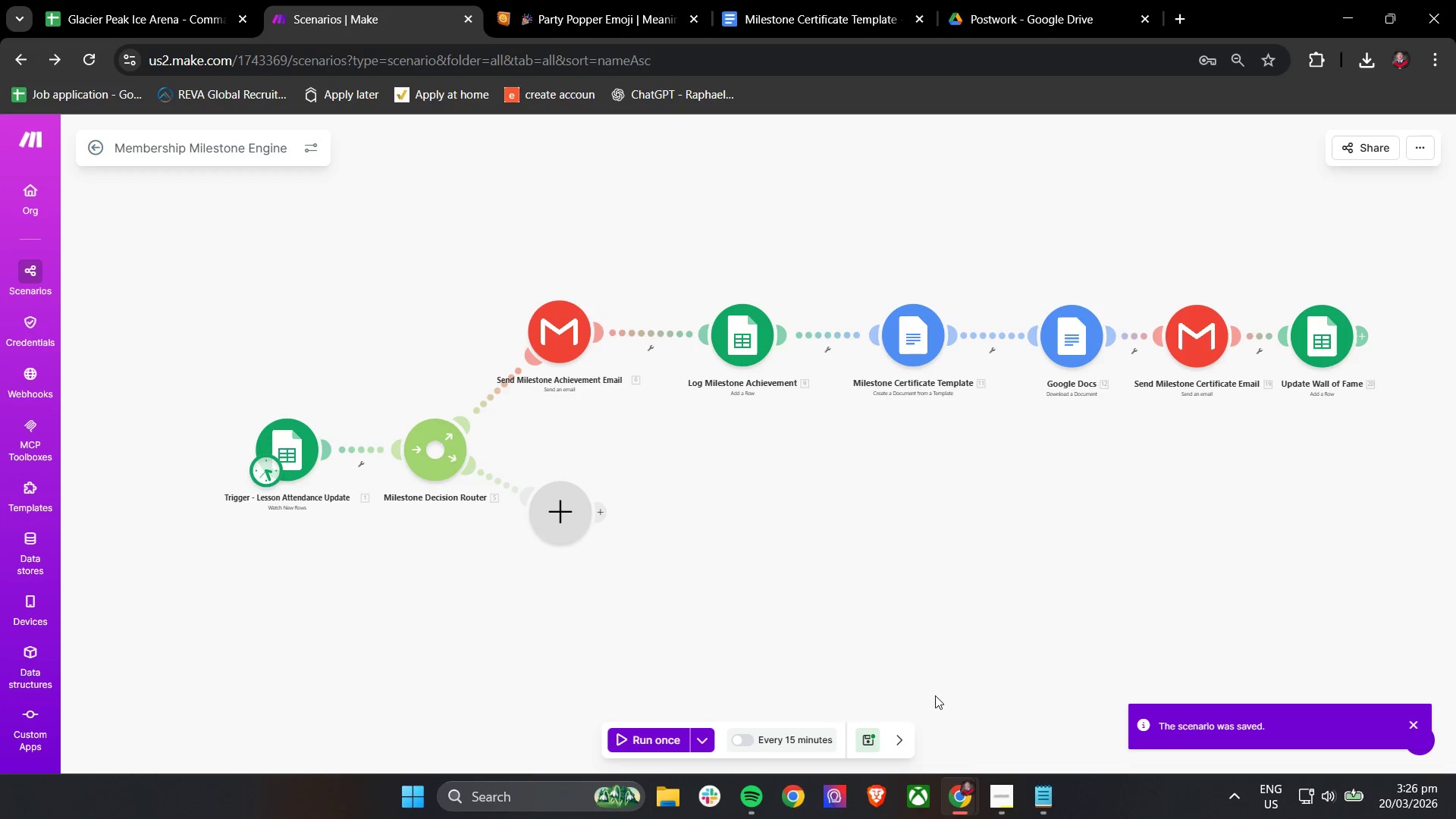 
left_click_drag(start_coordinate=[1010, 635], to_coordinate=[996, 627])
 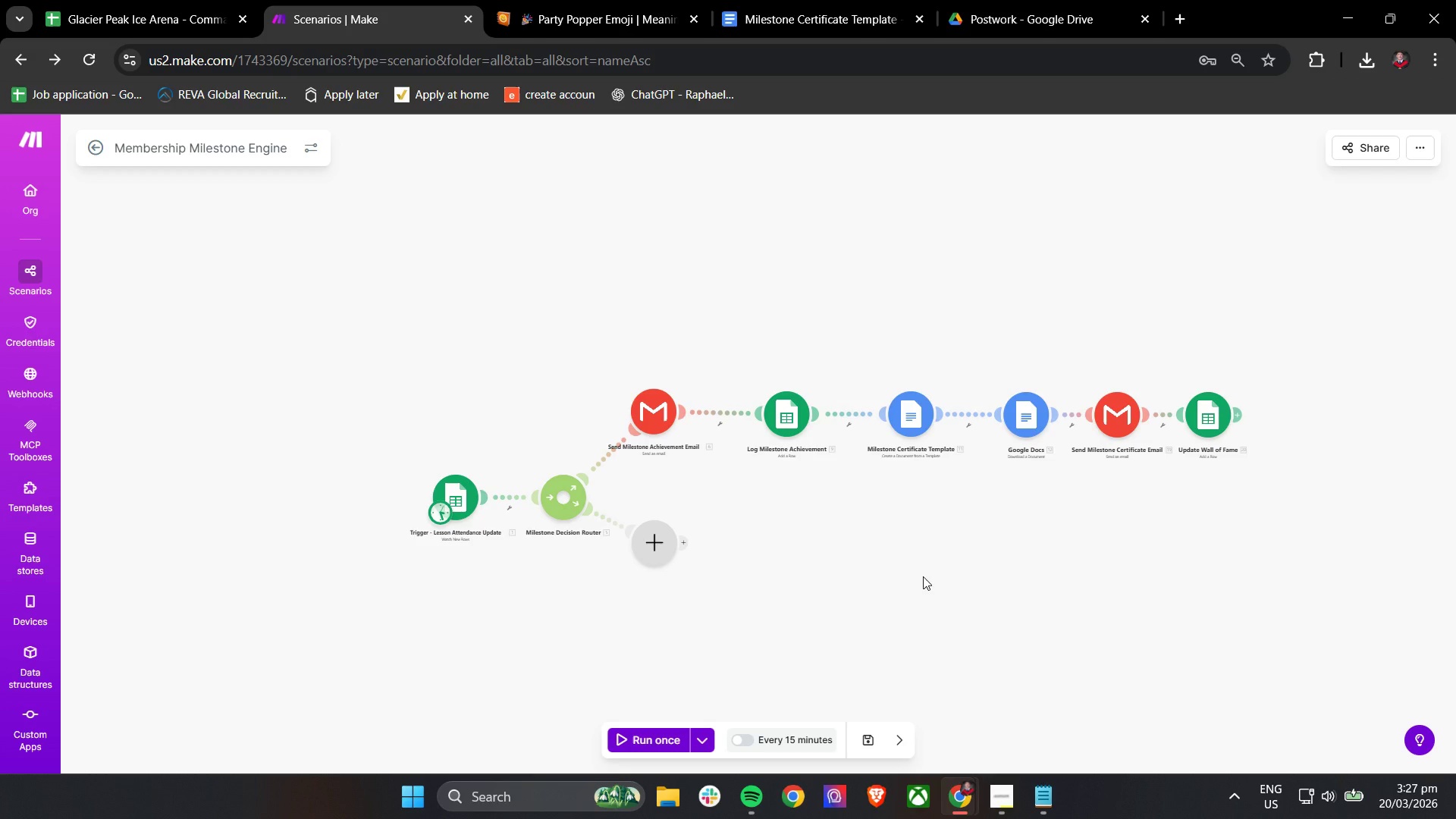 
scroll: coordinate [958, 653], scroll_direction: down, amount: 1.0
 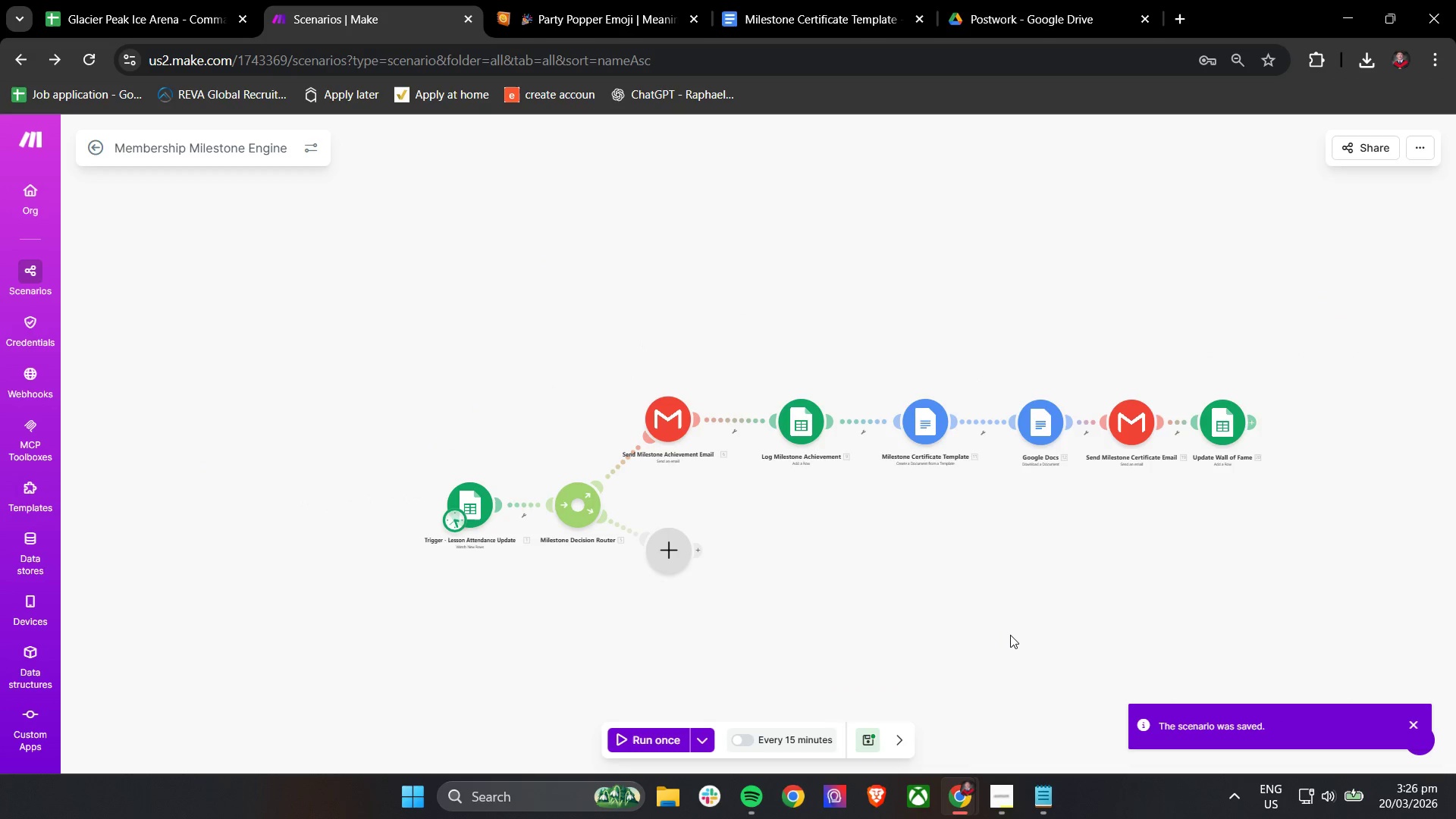 
wait(30.08)
 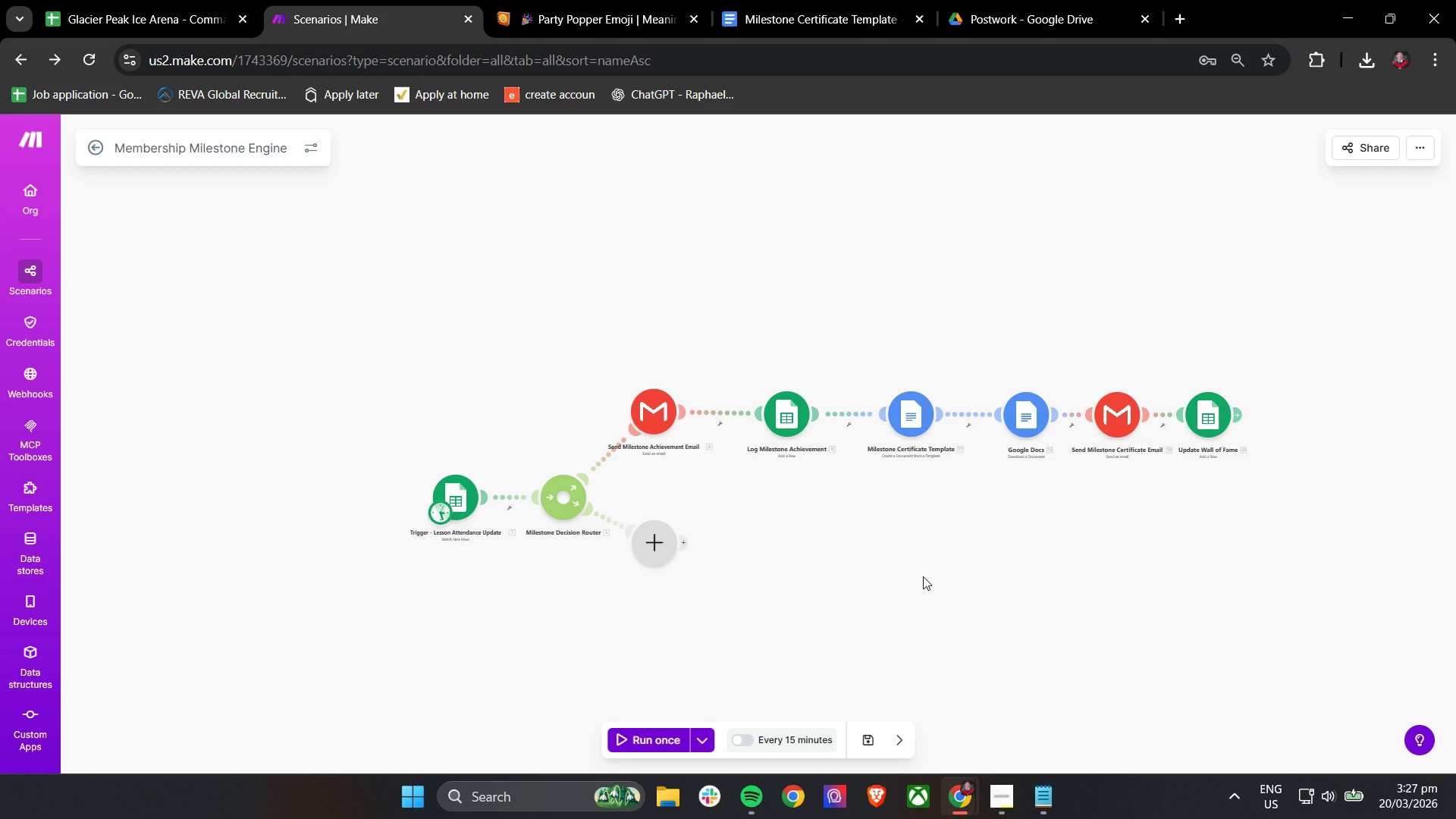 
left_click_drag(start_coordinate=[963, 561], to_coordinate=[912, 556])
 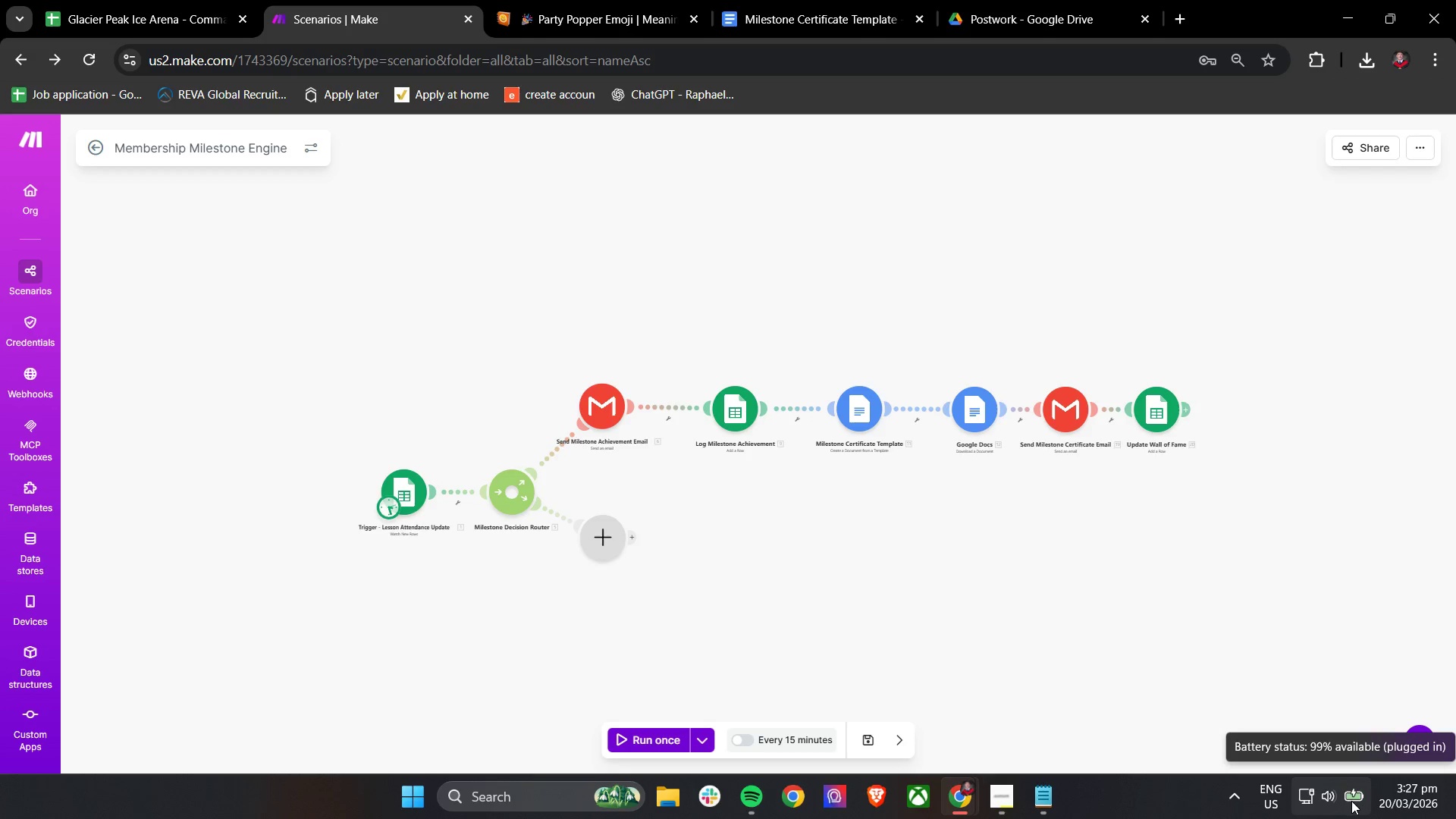 
left_click([924, 632])
 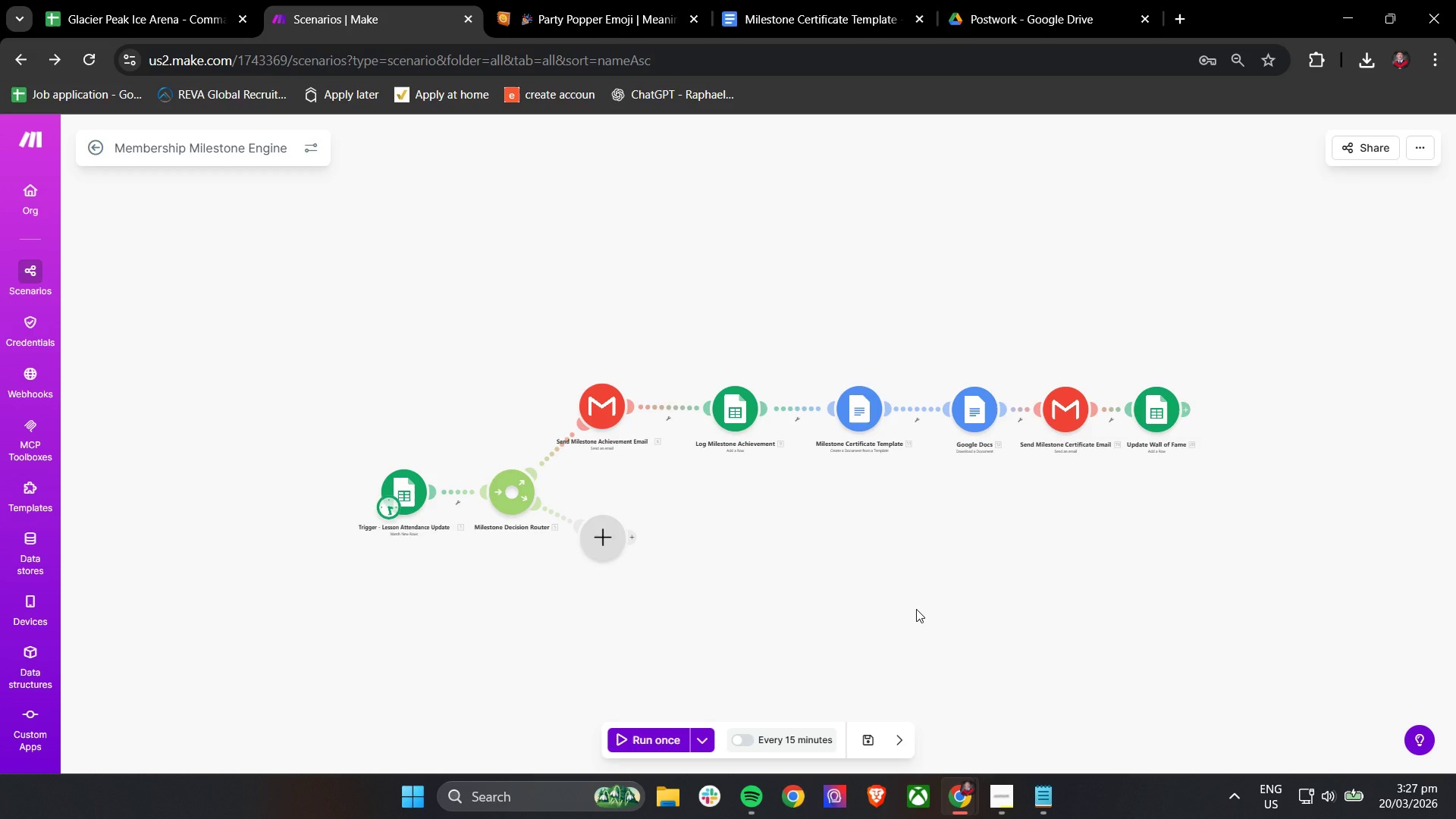 
wait(22.53)
 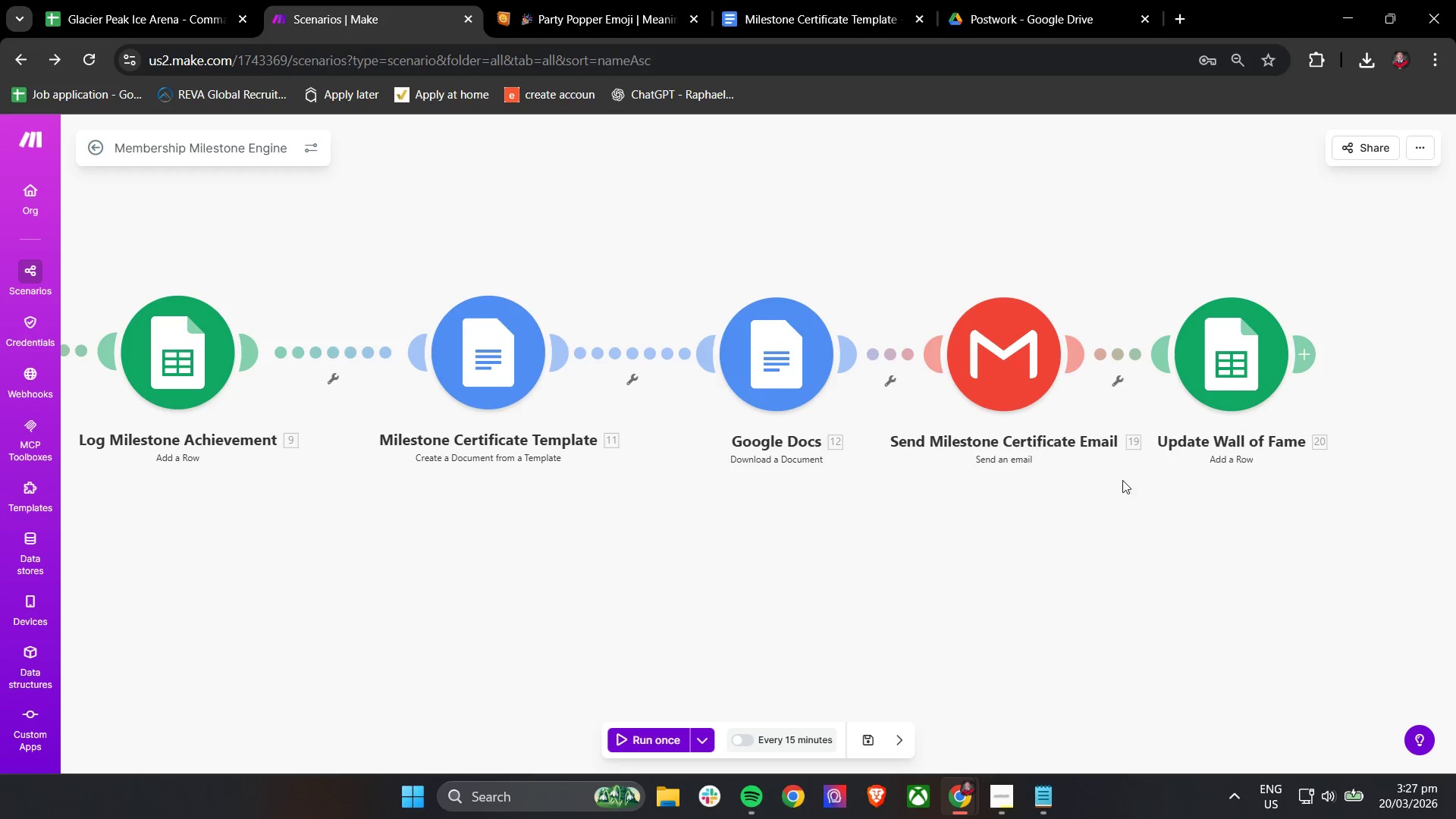 
left_click_drag(start_coordinate=[1126, 503], to_coordinate=[1027, 498])
 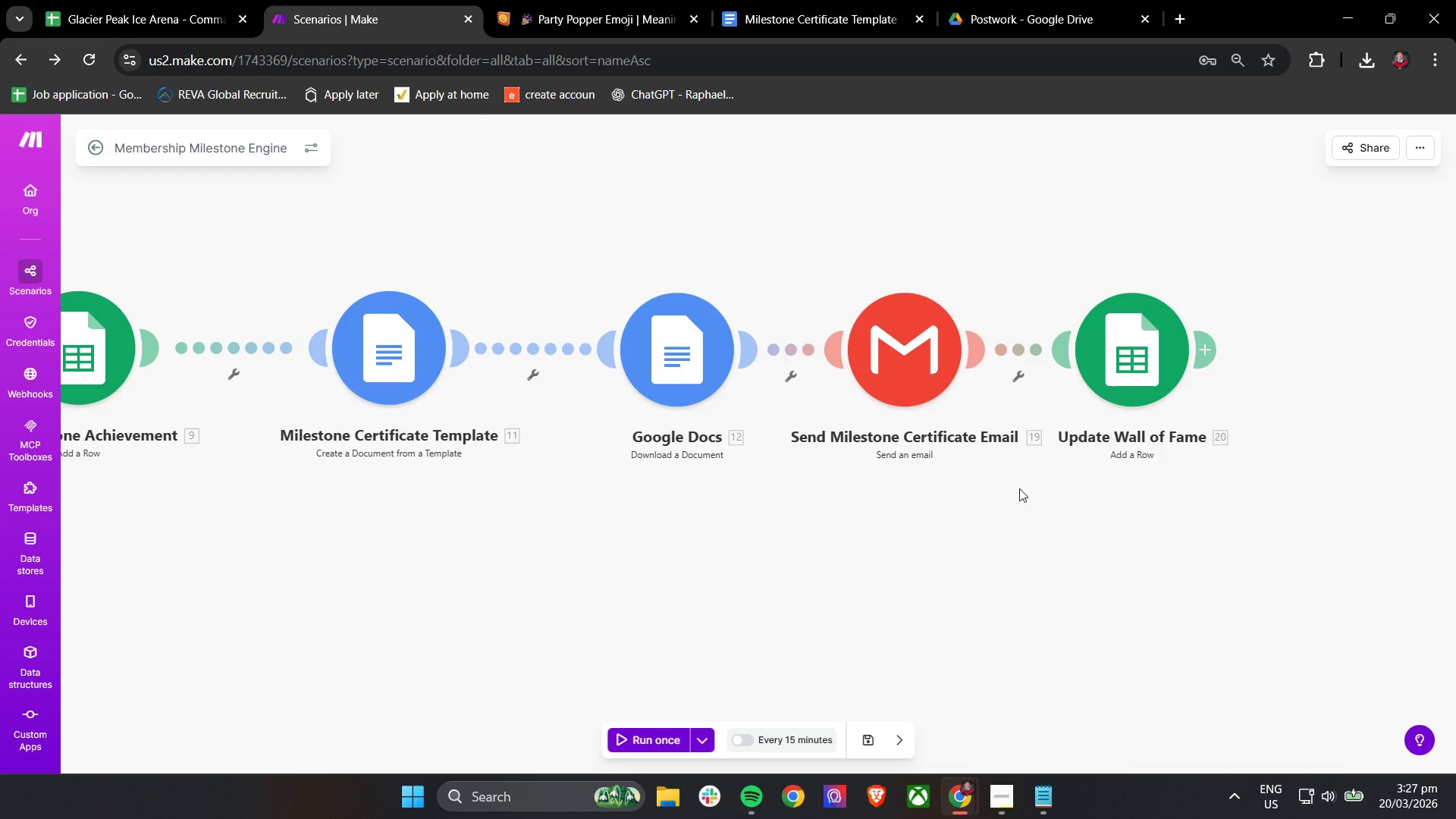 
scroll: coordinate [1116, 450], scroll_direction: up, amount: 4.0
 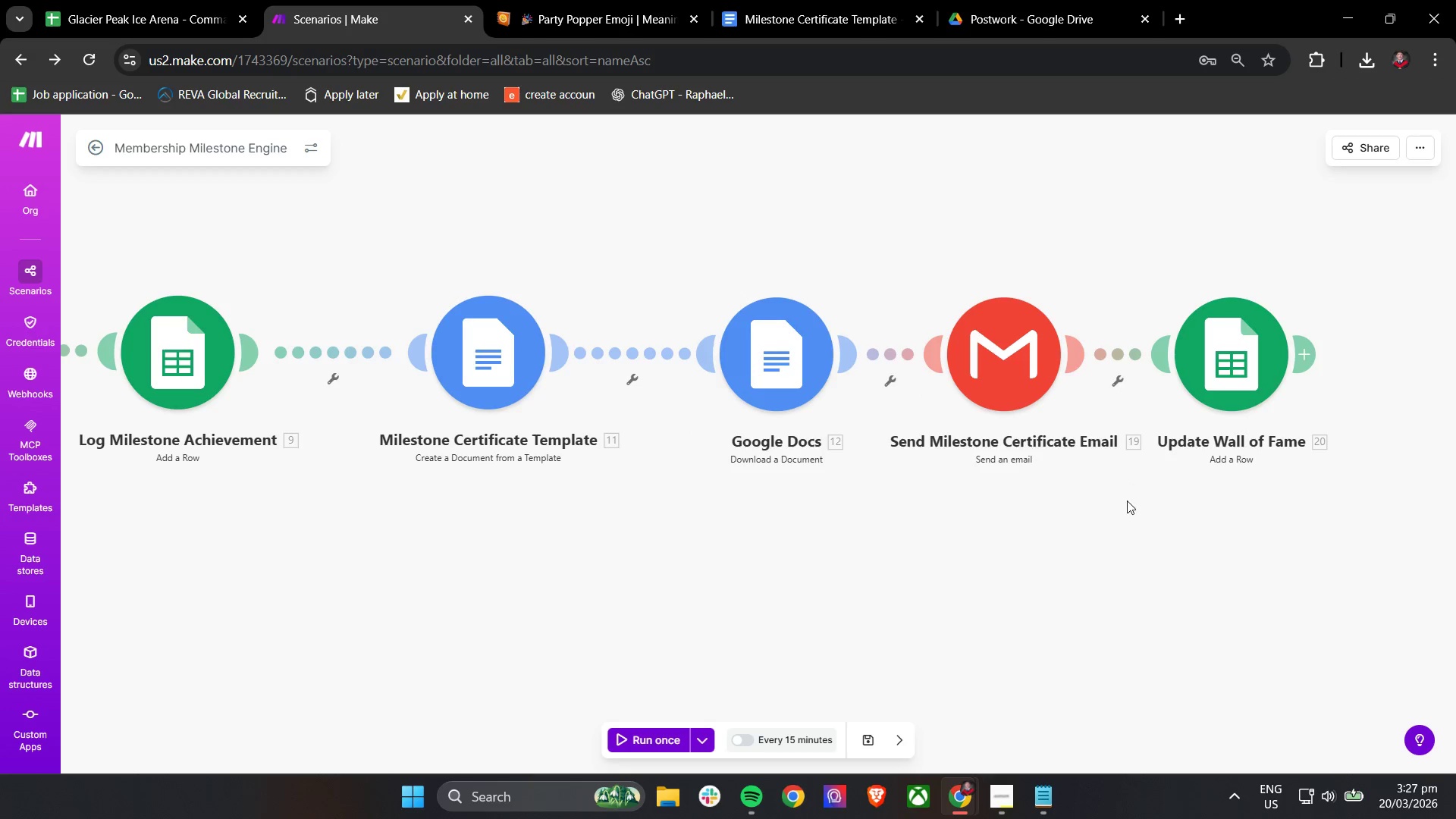 
wait(7.8)
 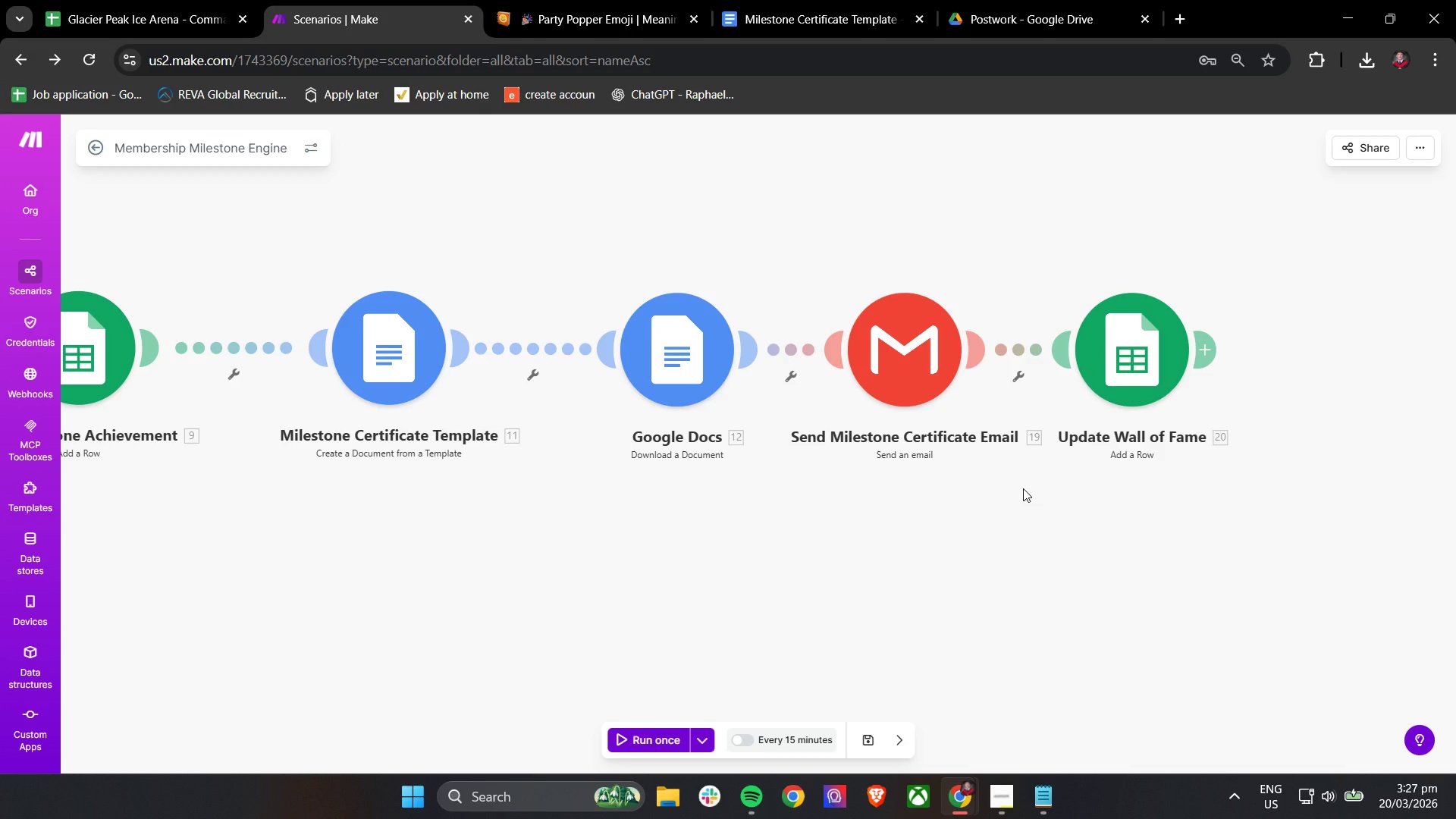 
right_click([912, 356])
 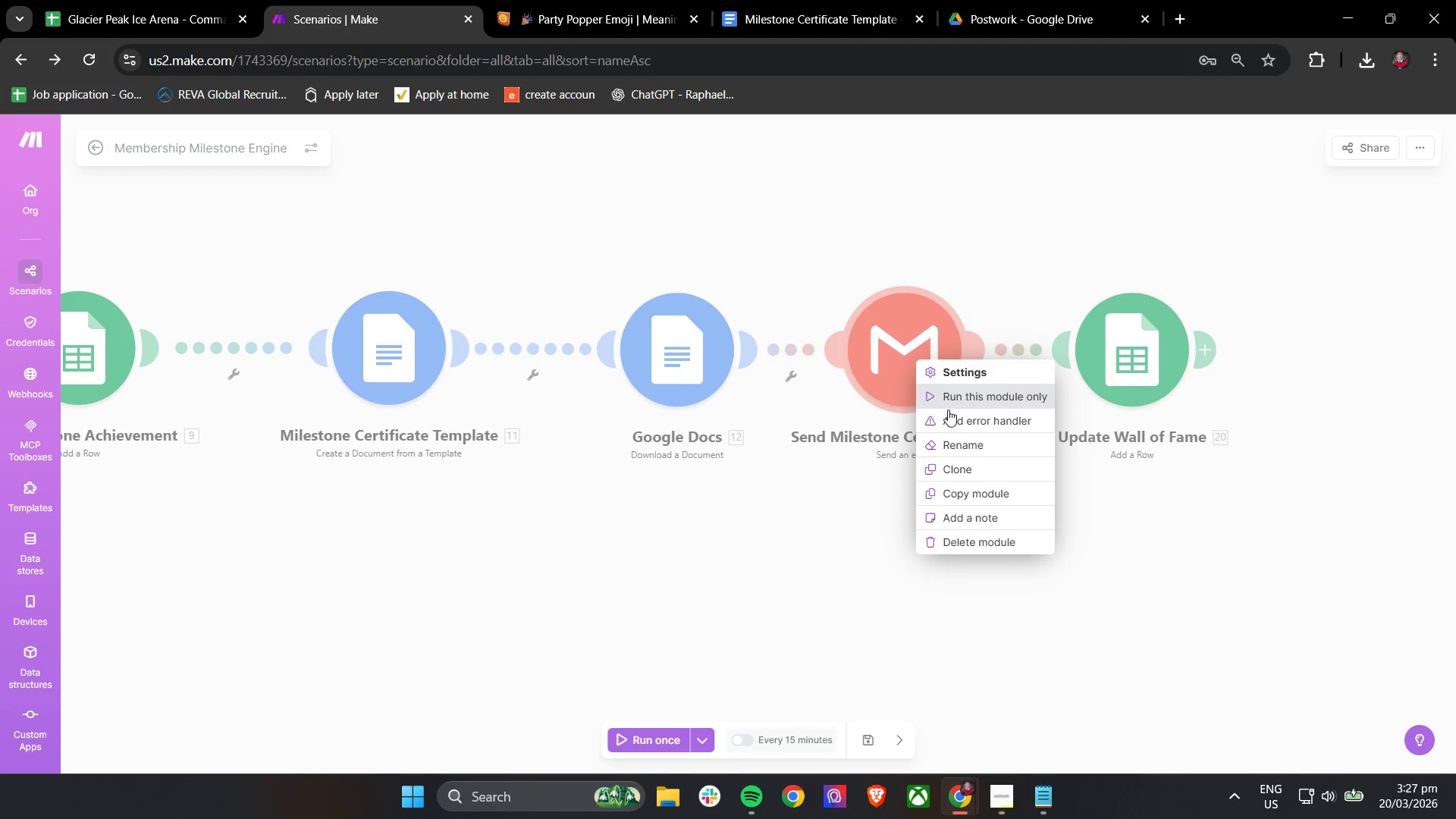 
left_click([956, 421])
 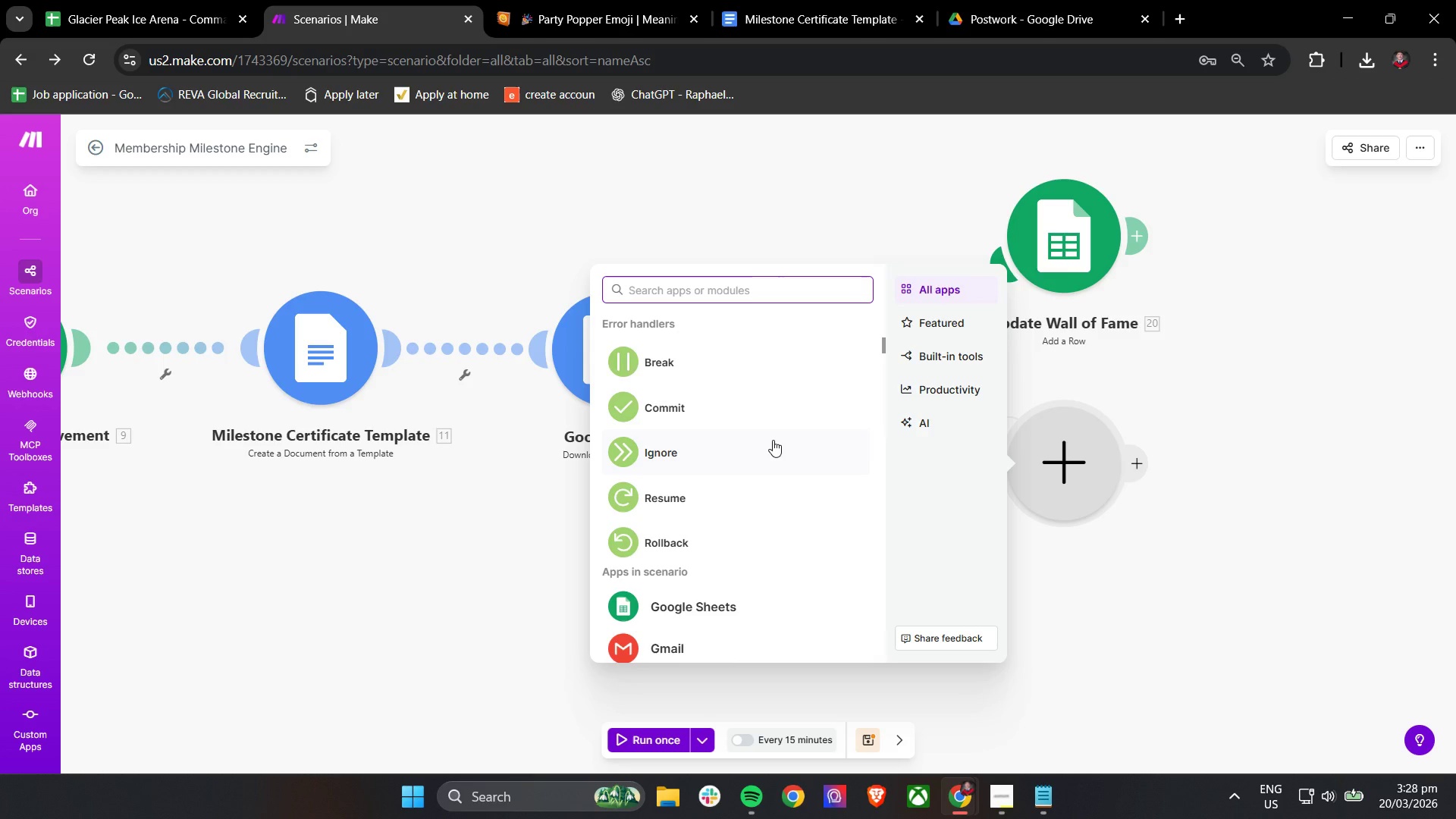 
wait(25.41)
 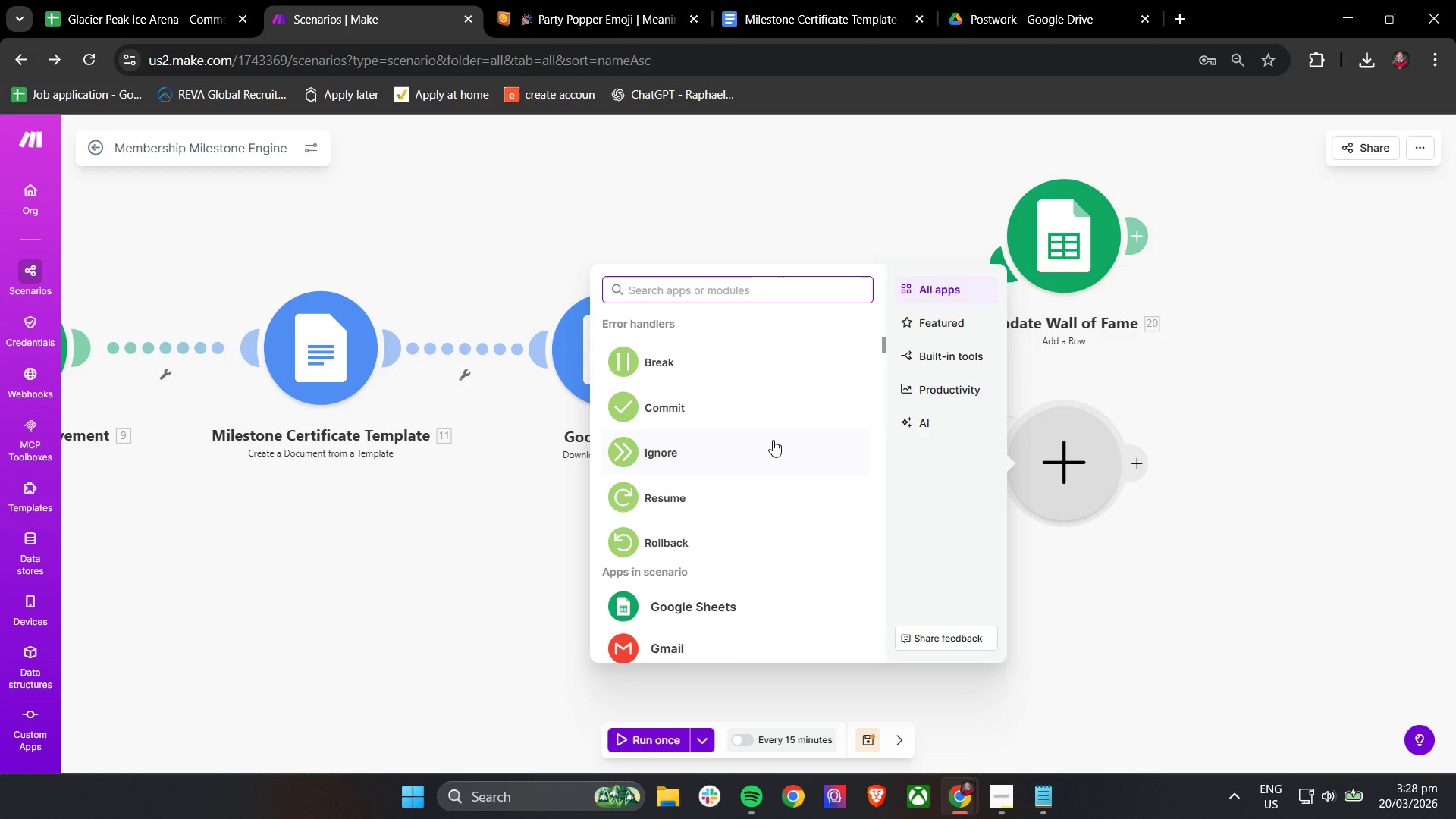 
left_click([731, 492])
 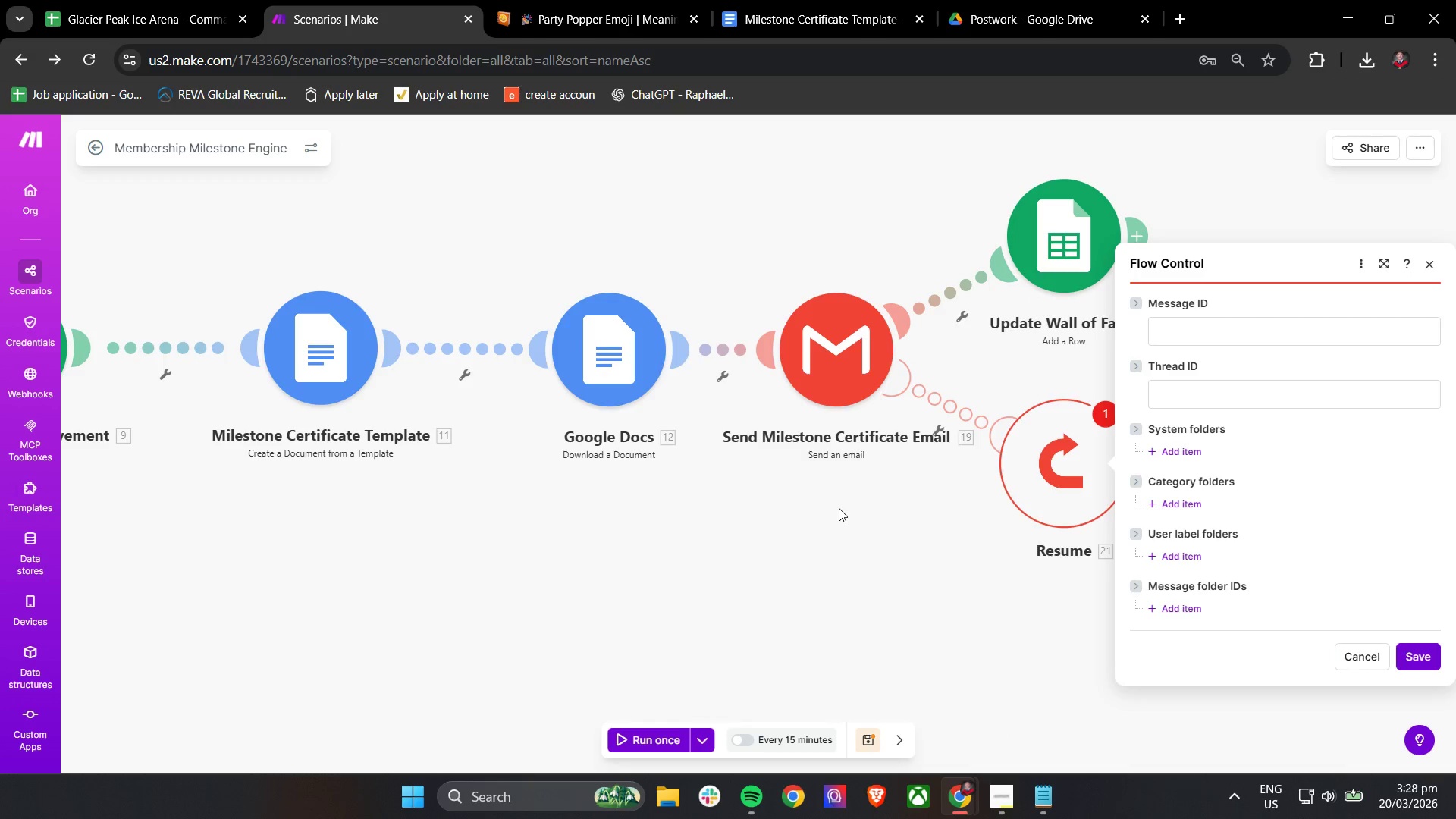 
wait(5.14)
 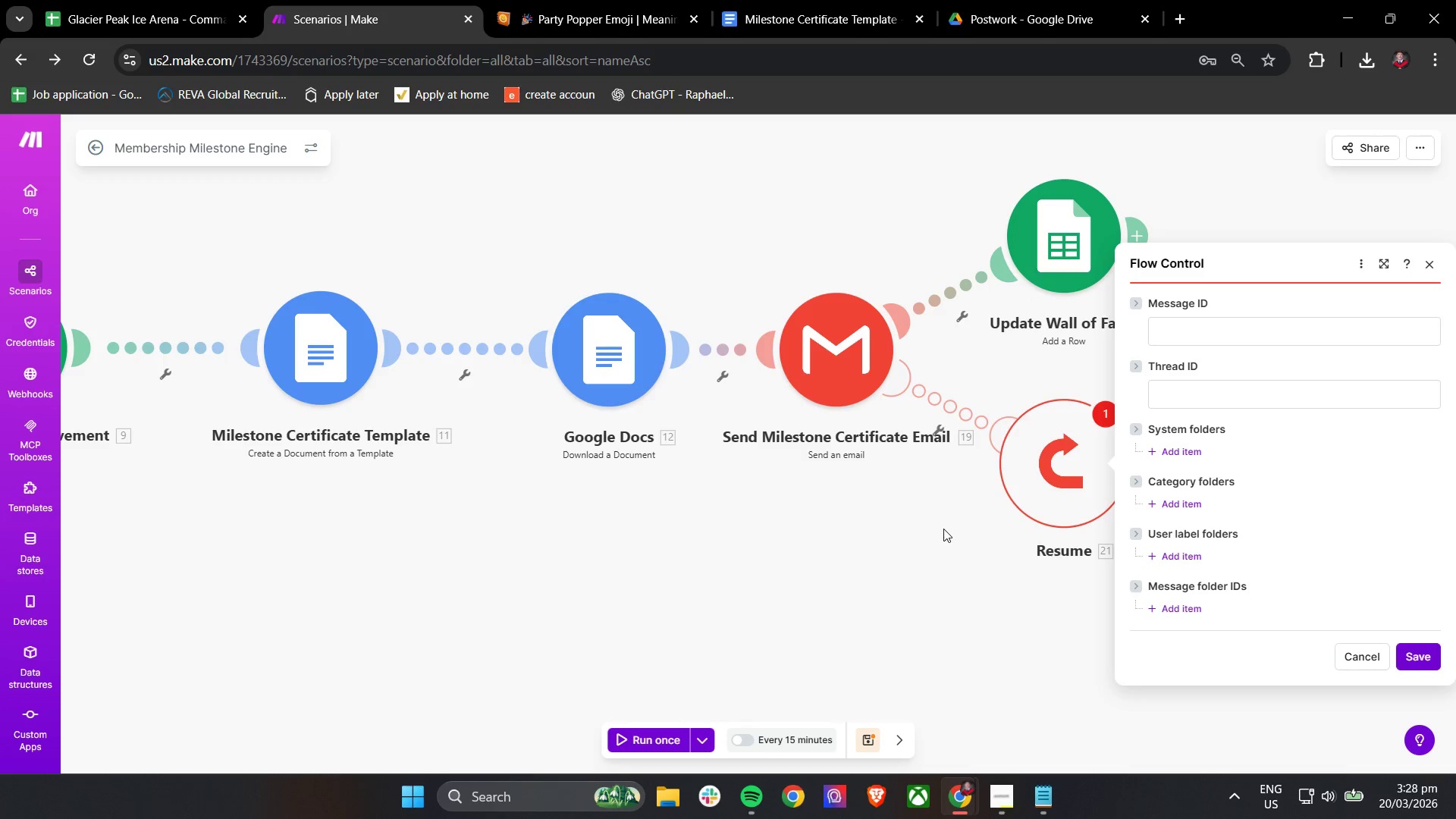 
right_click([1039, 475])
 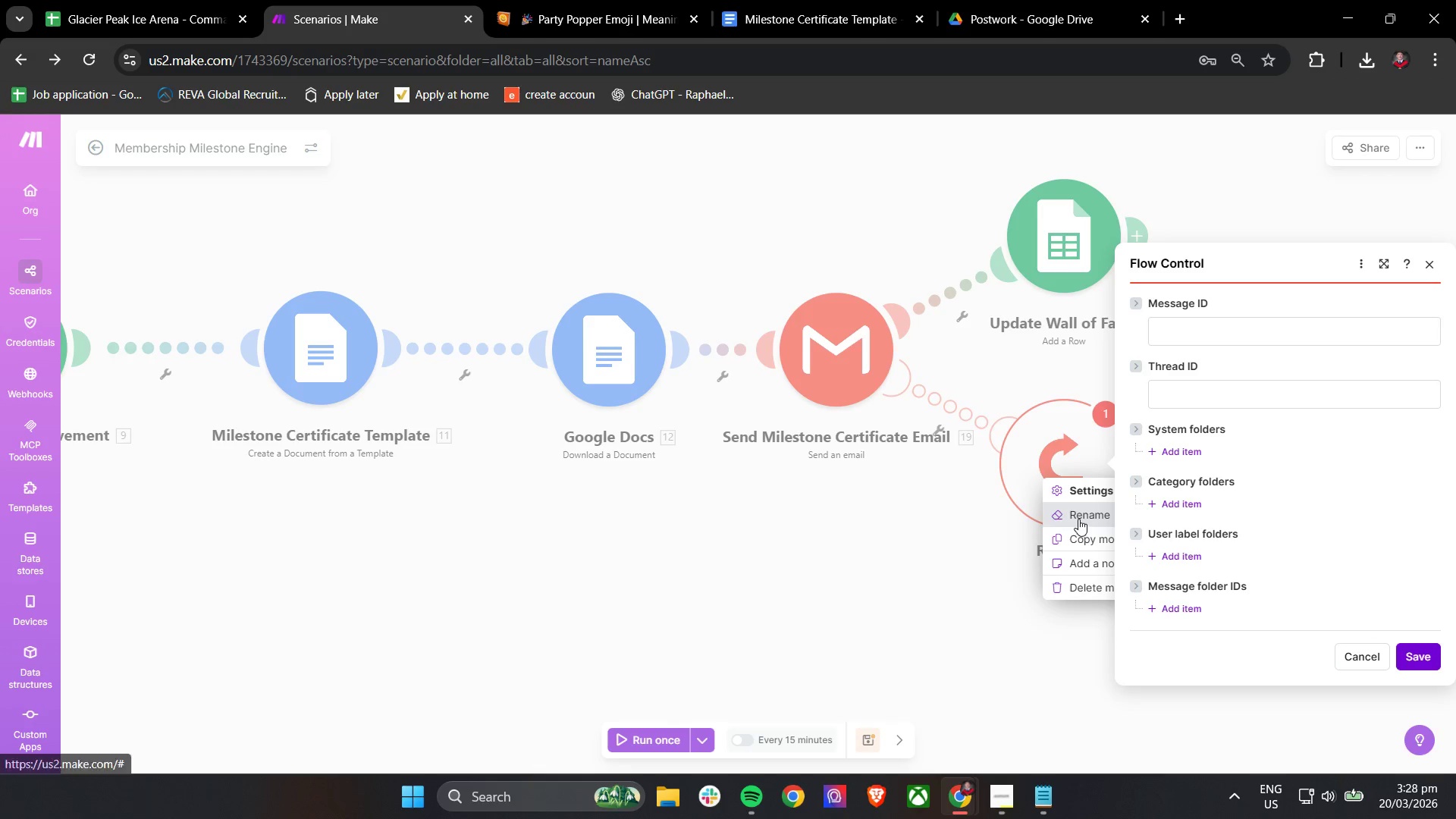 
left_click([1078, 519])
 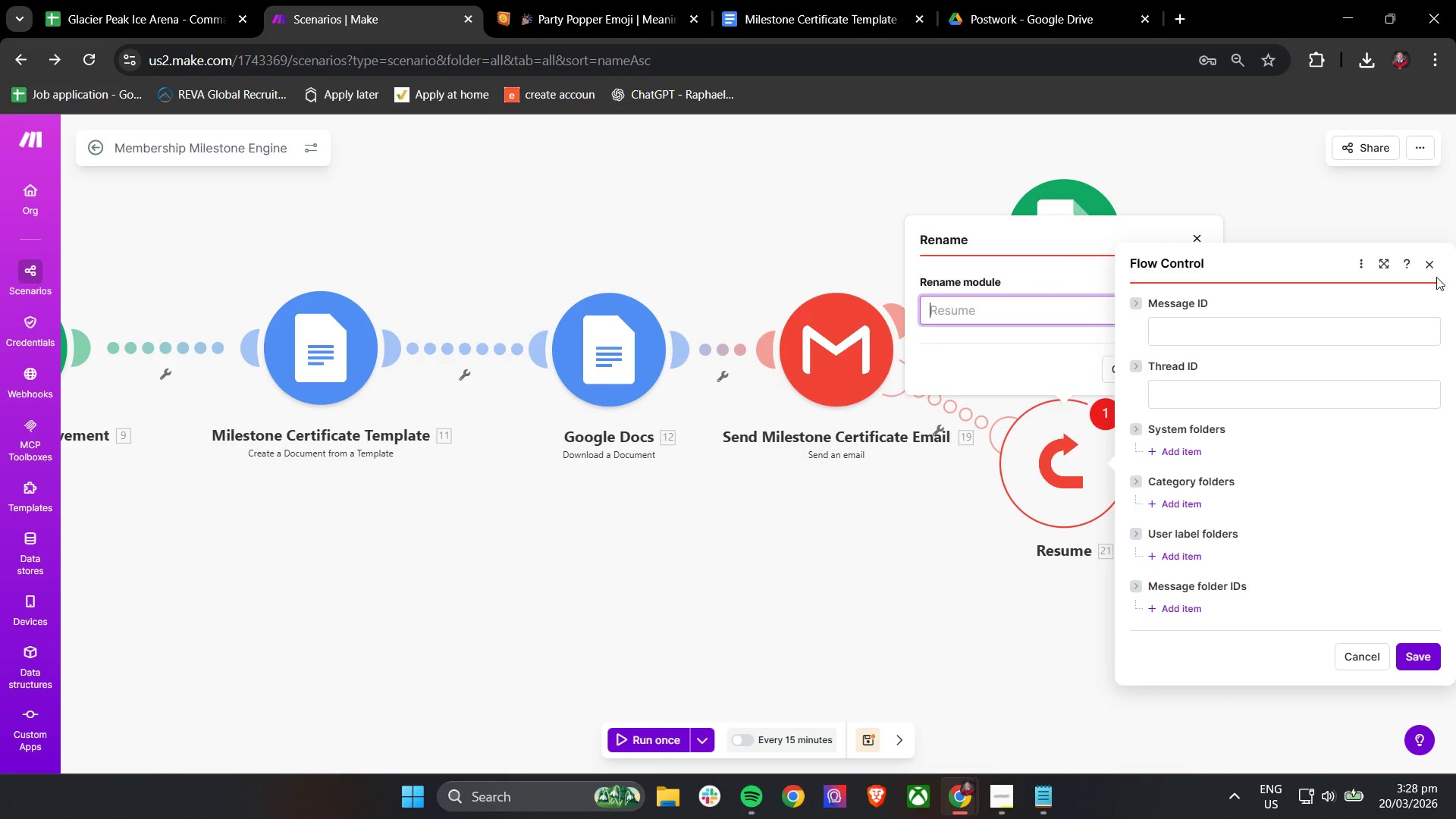 
left_click_drag(start_coordinate=[1311, 260], to_coordinate=[1304, 295])
 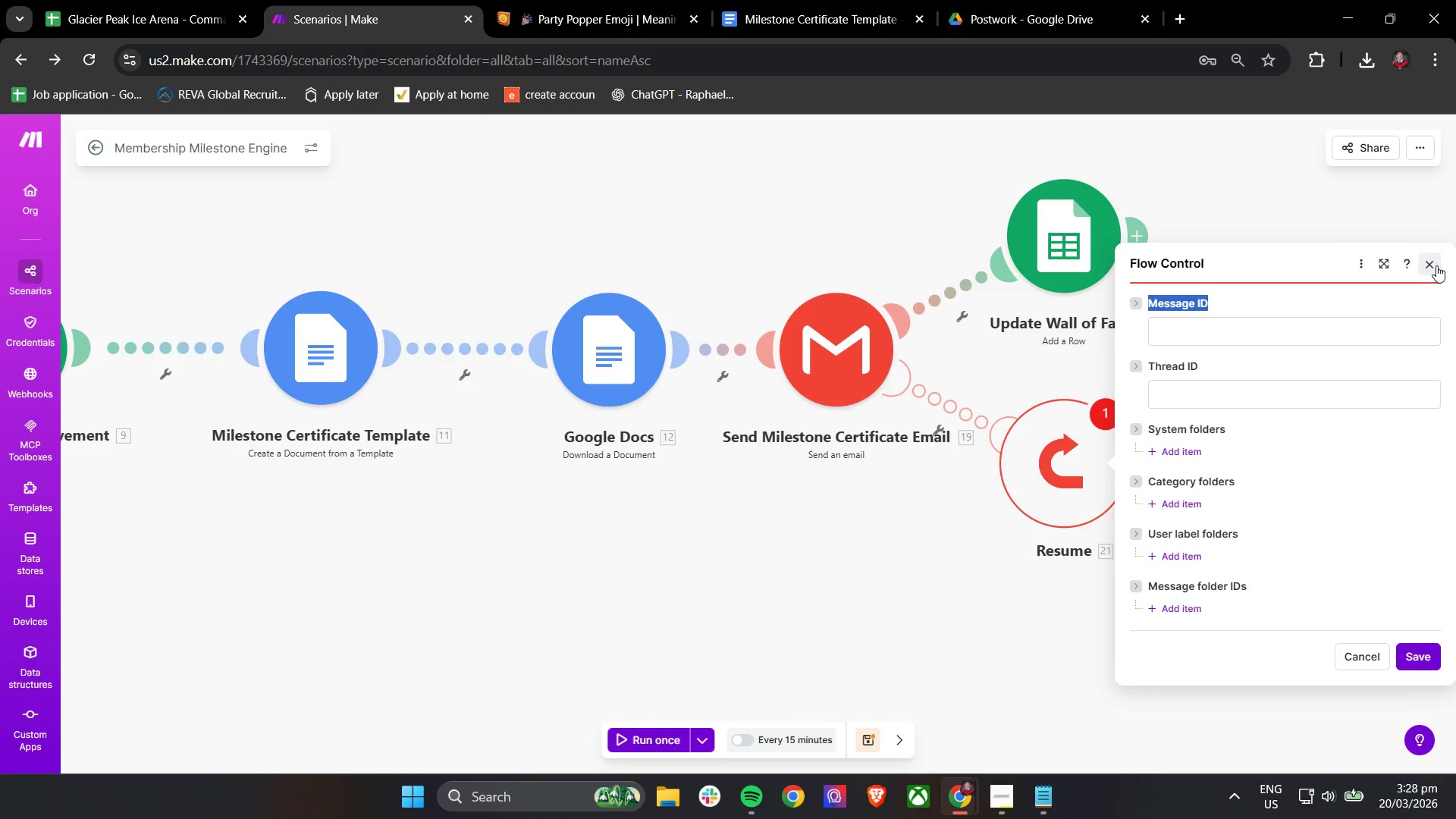 
left_click([1436, 265])
 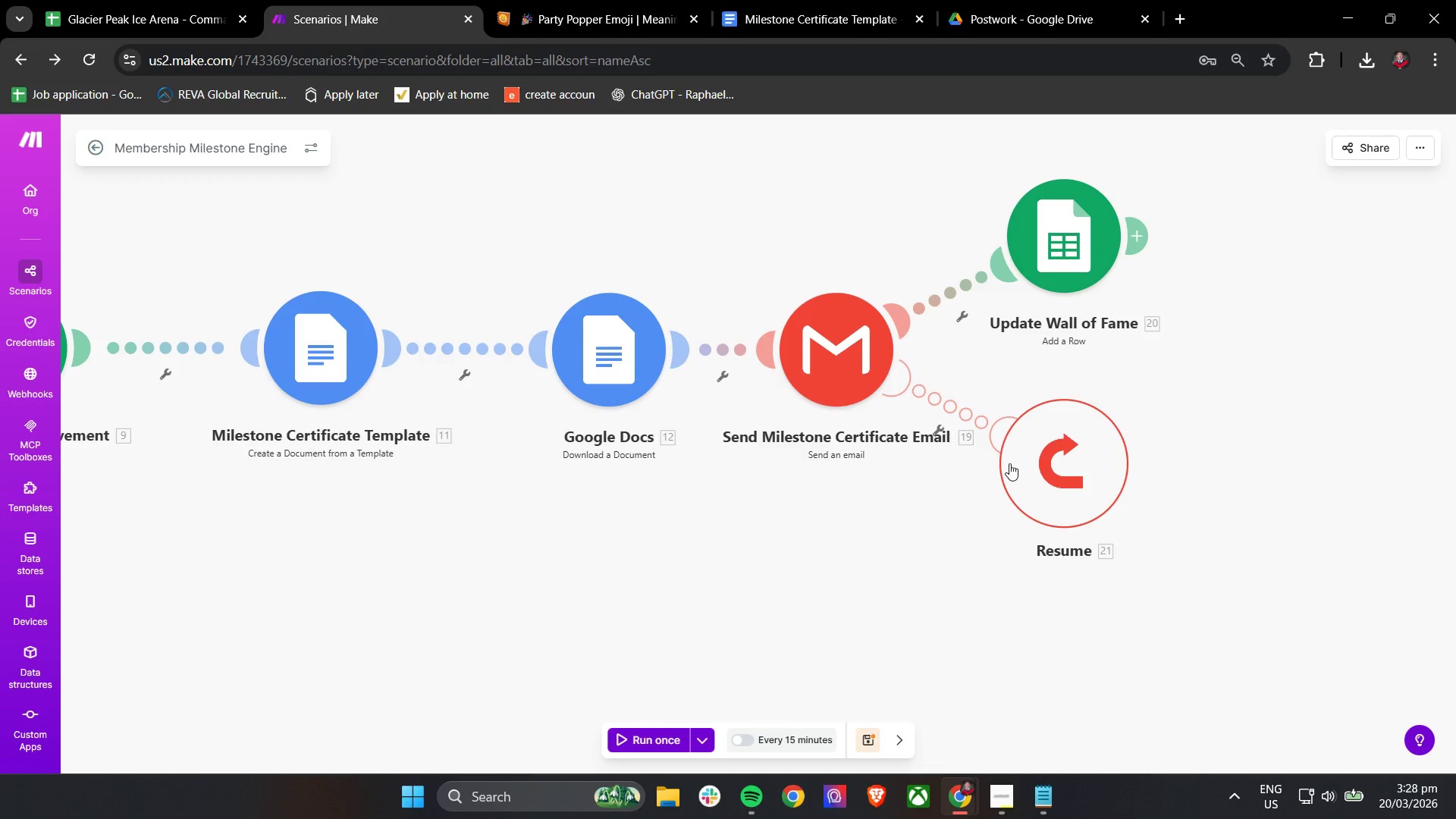 
right_click([1079, 452])
 